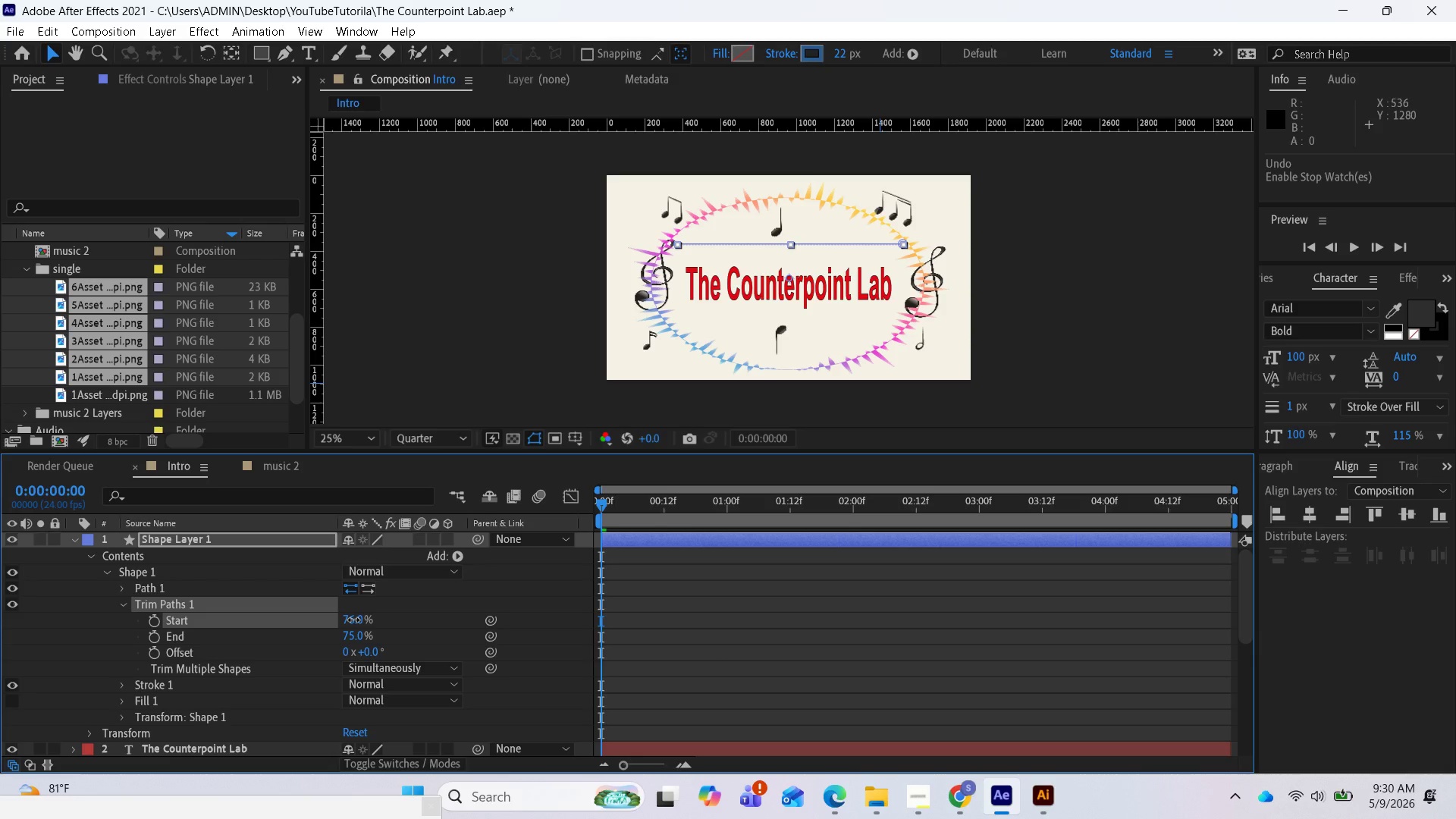 
wait(6.67)
 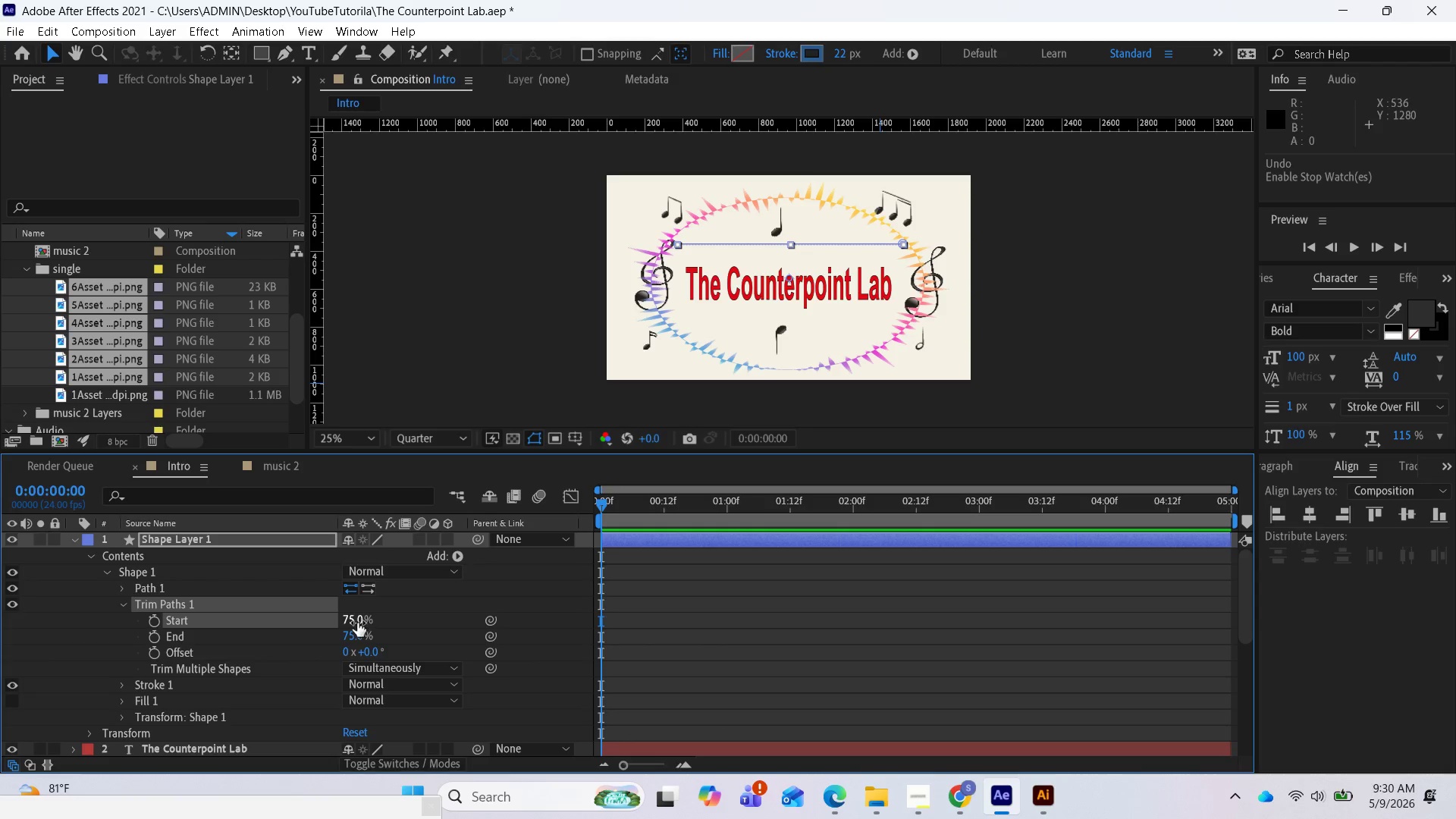 
left_click_drag(start_coordinate=[351, 636], to_coordinate=[337, 632])
 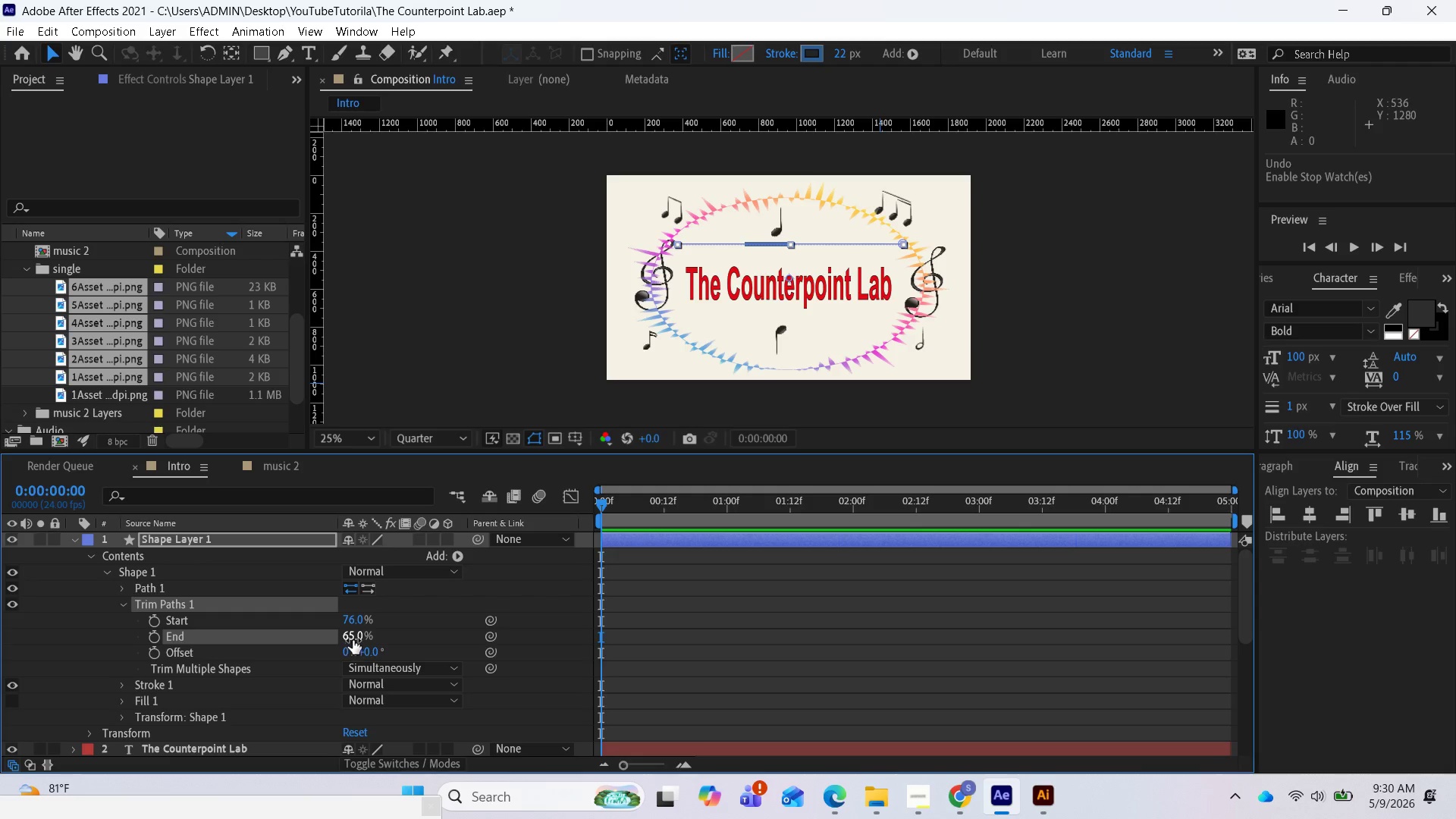 
left_click([353, 640])
 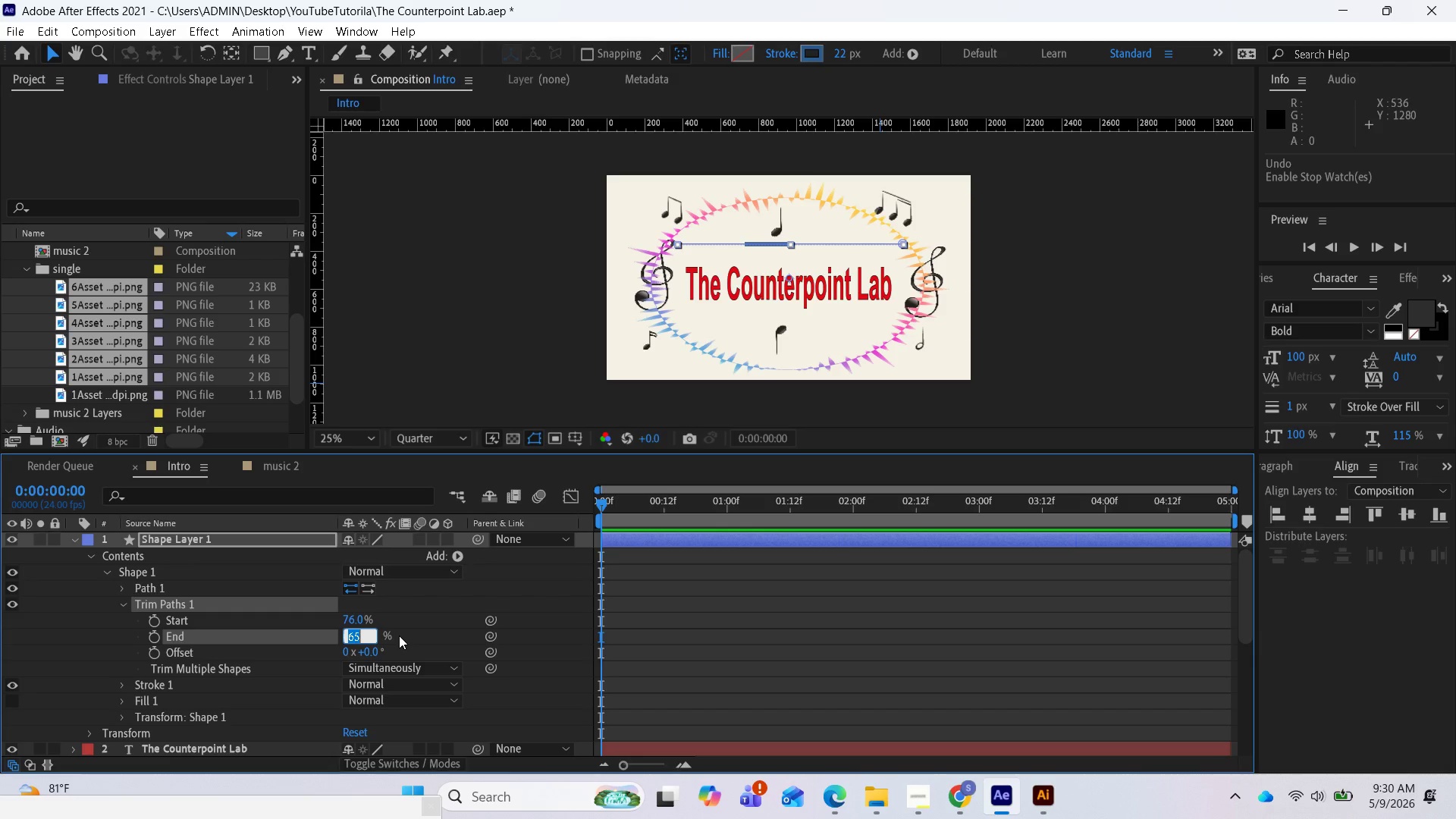 
type(50)
 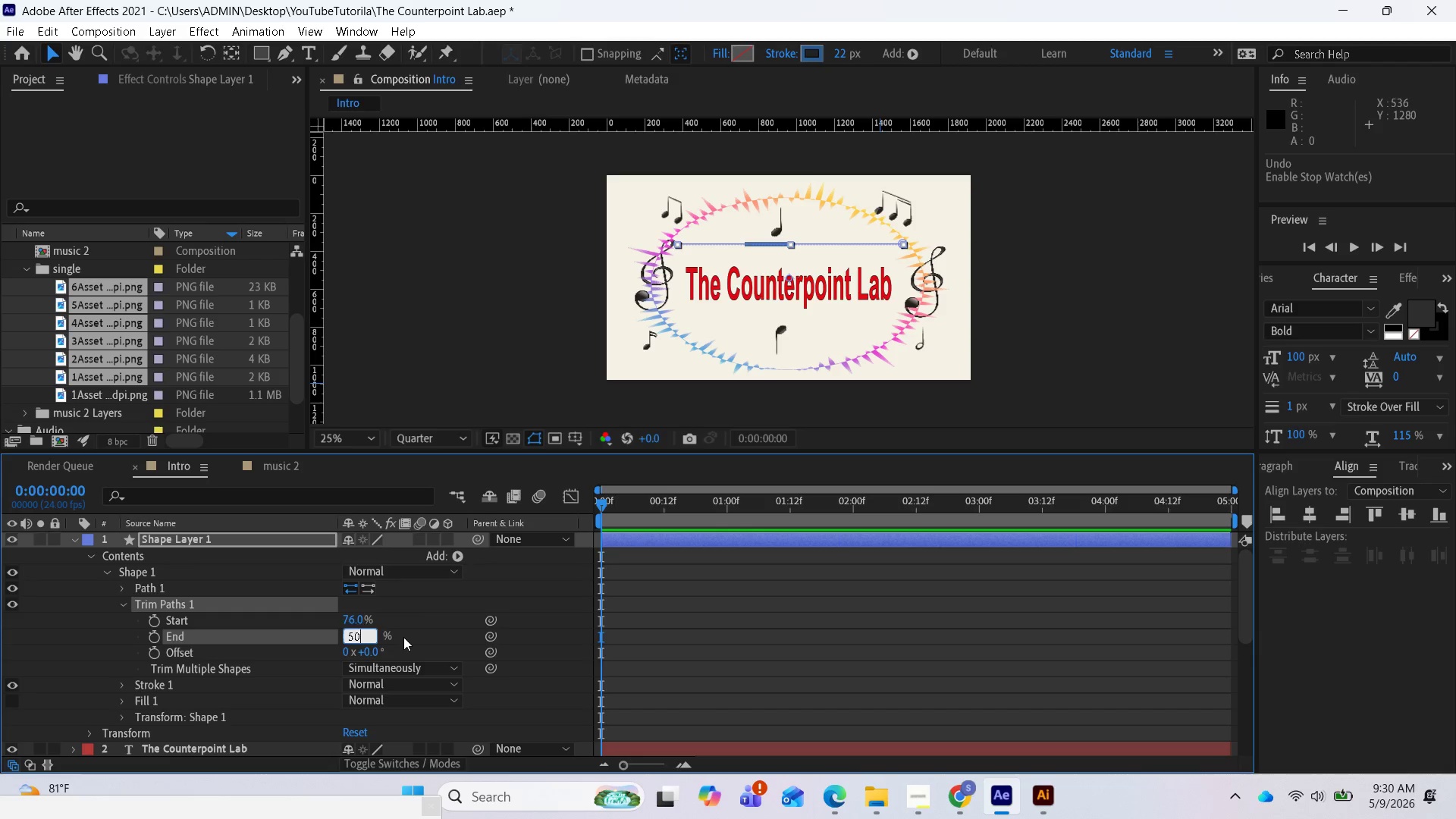 
key(Enter)
 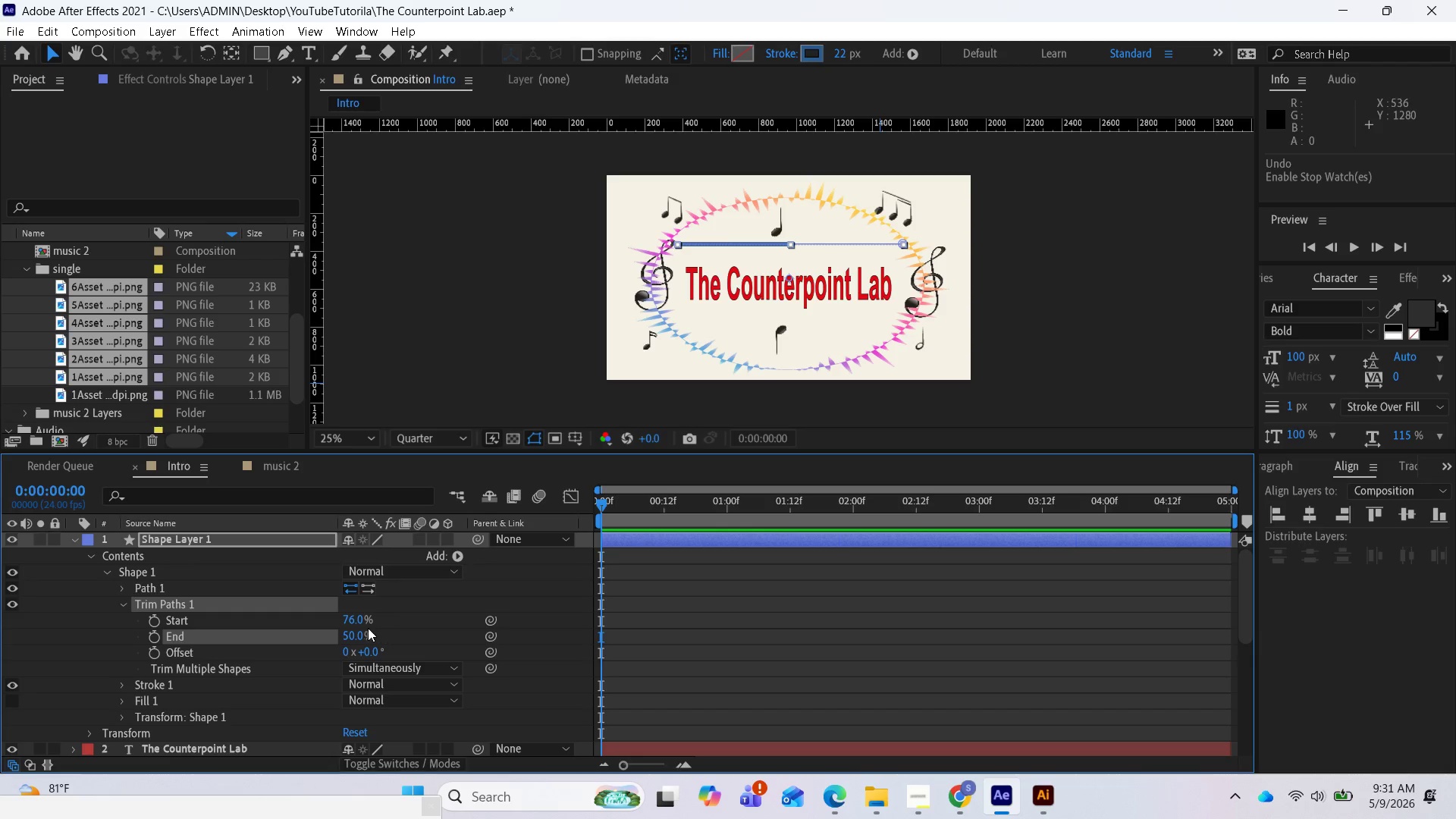 
left_click([356, 623])
 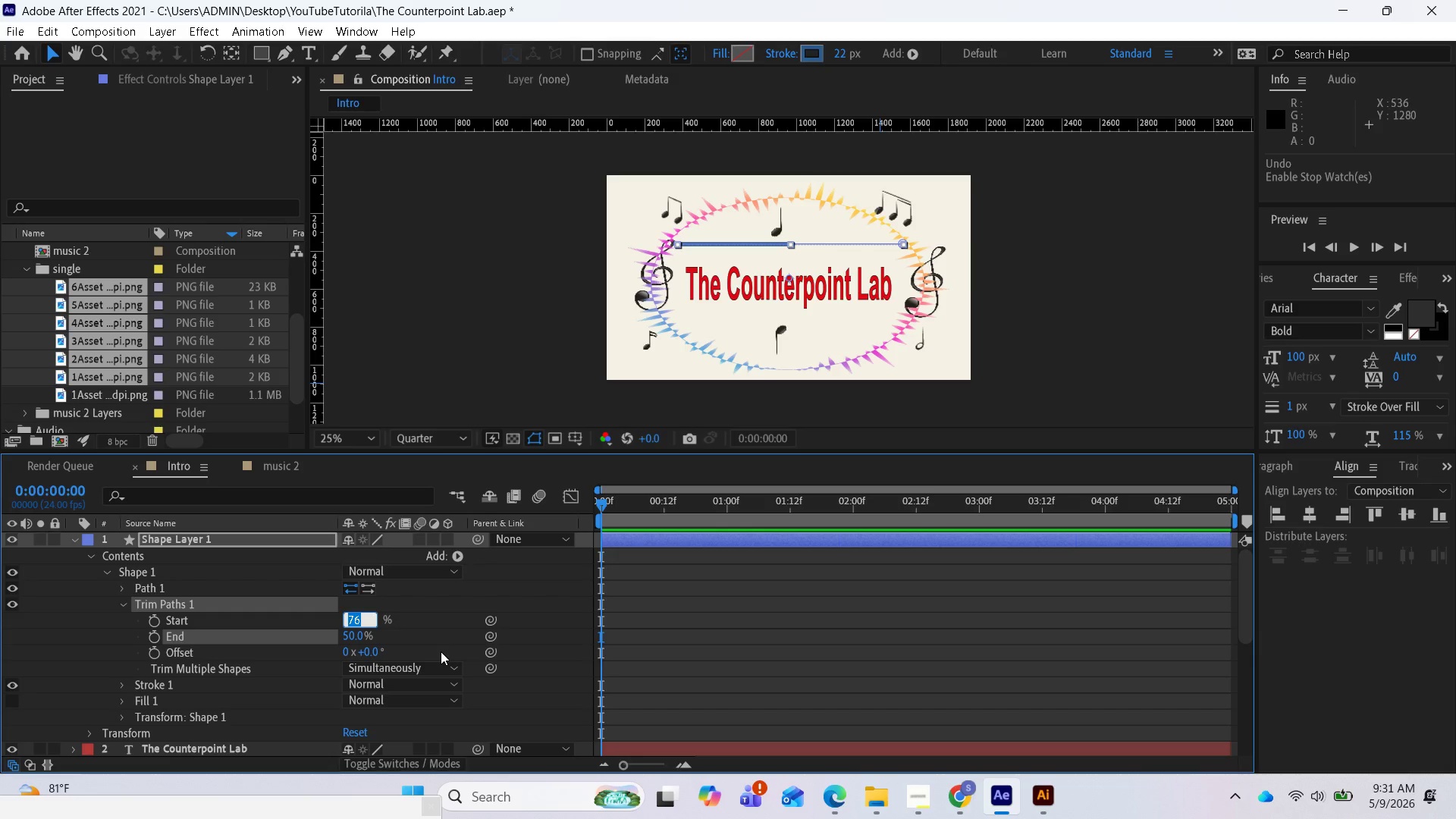 
wait(5.8)
 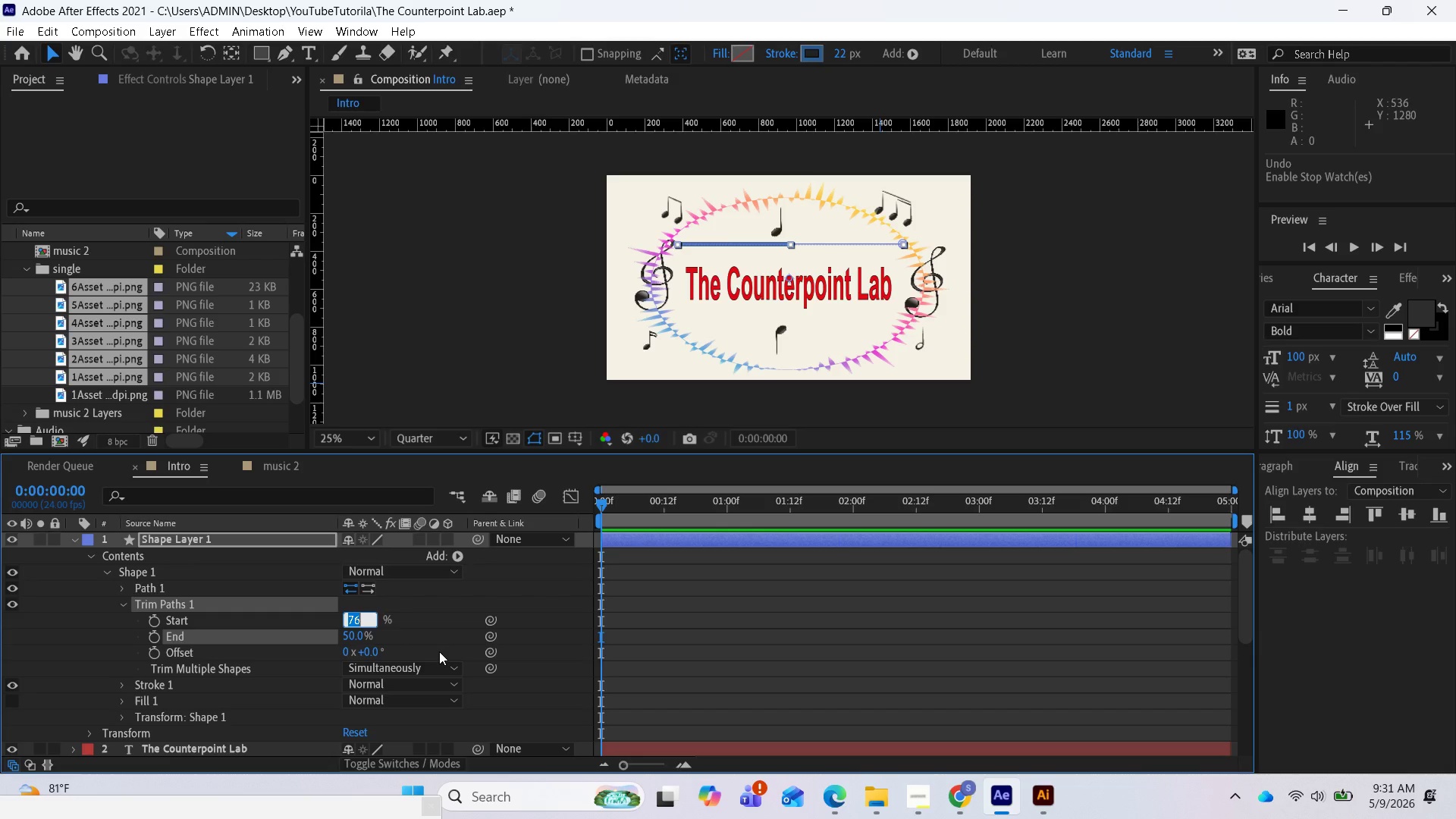 
type(50)
 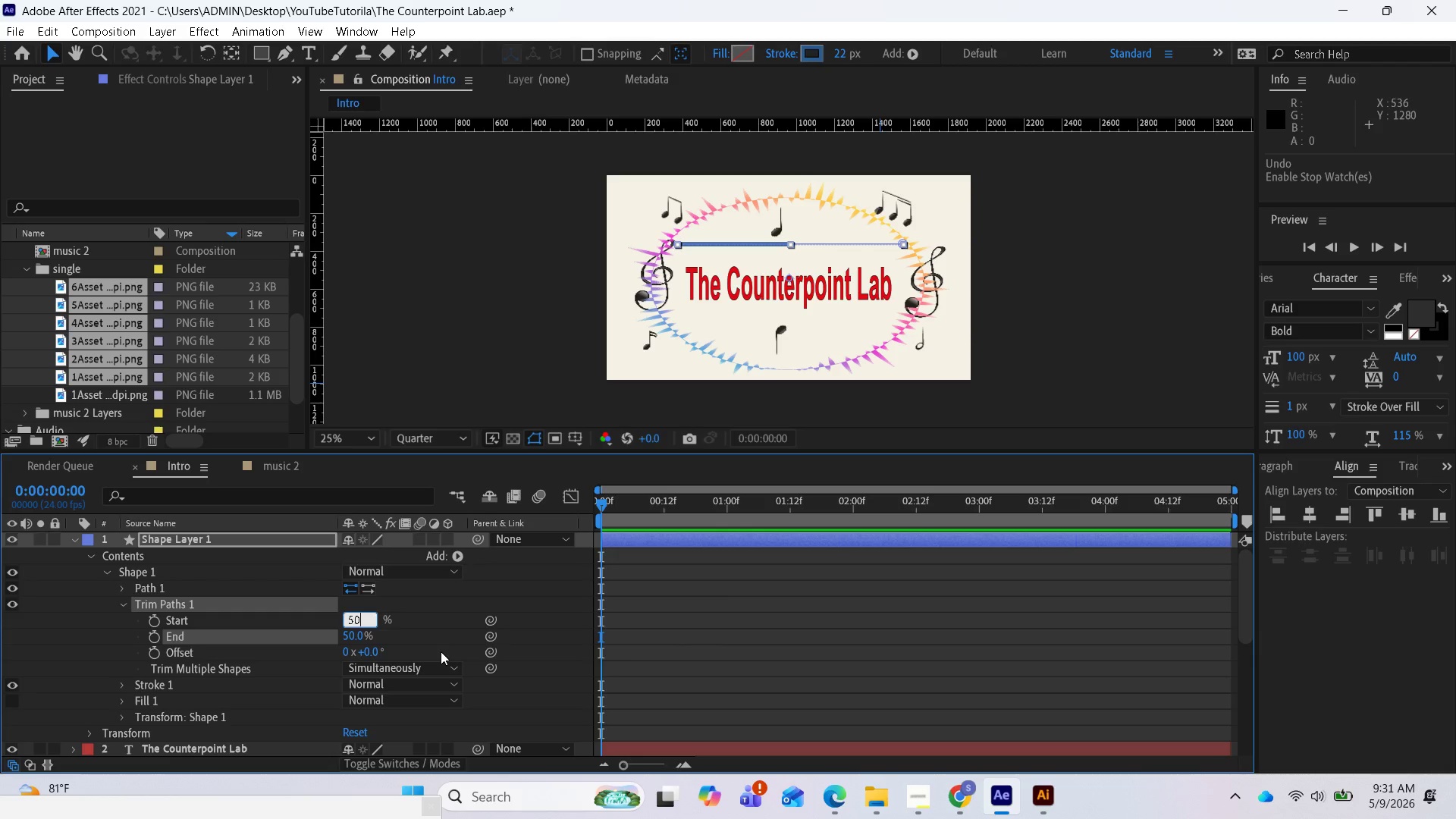 
key(Enter)
 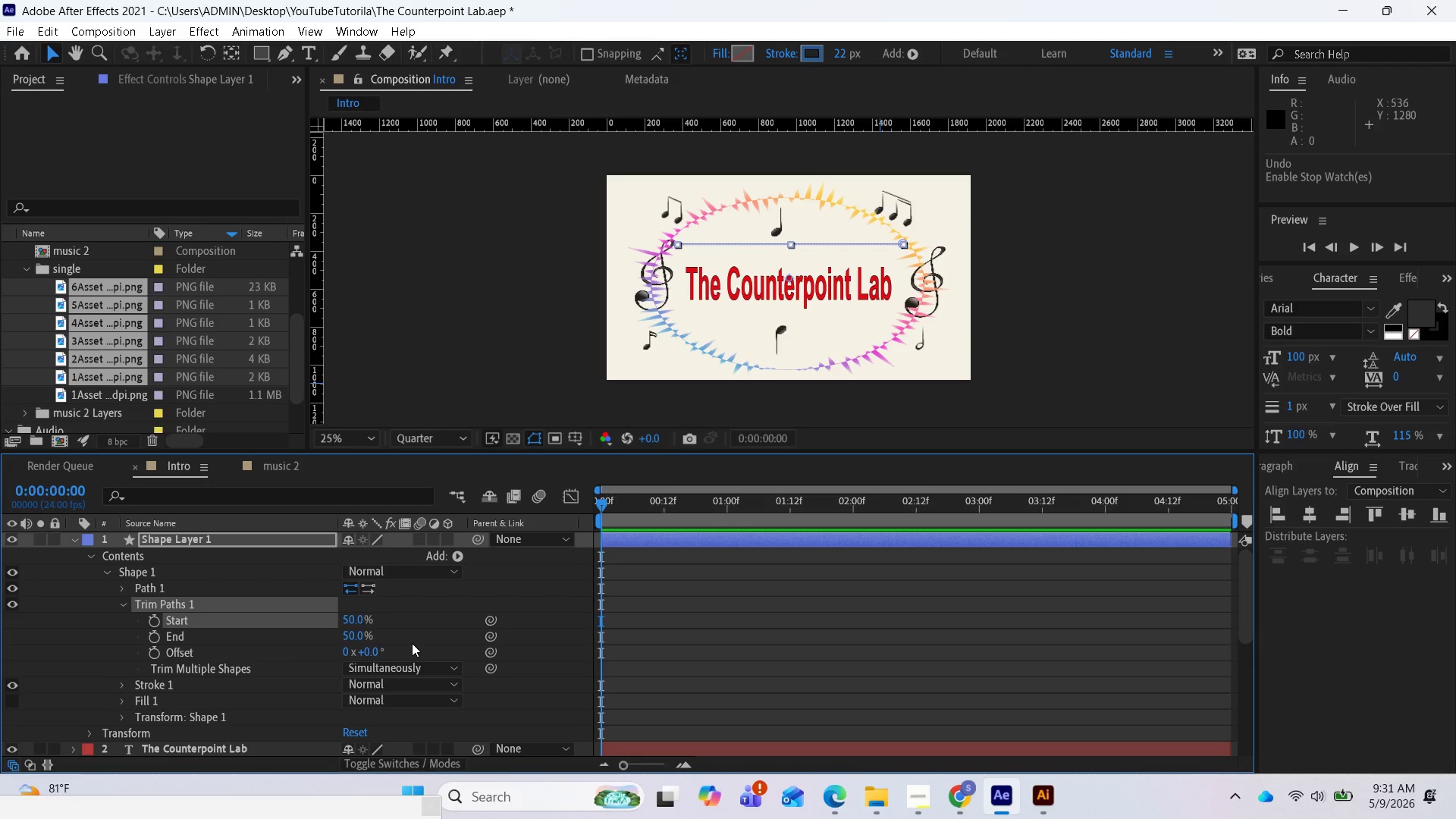 
wait(5.83)
 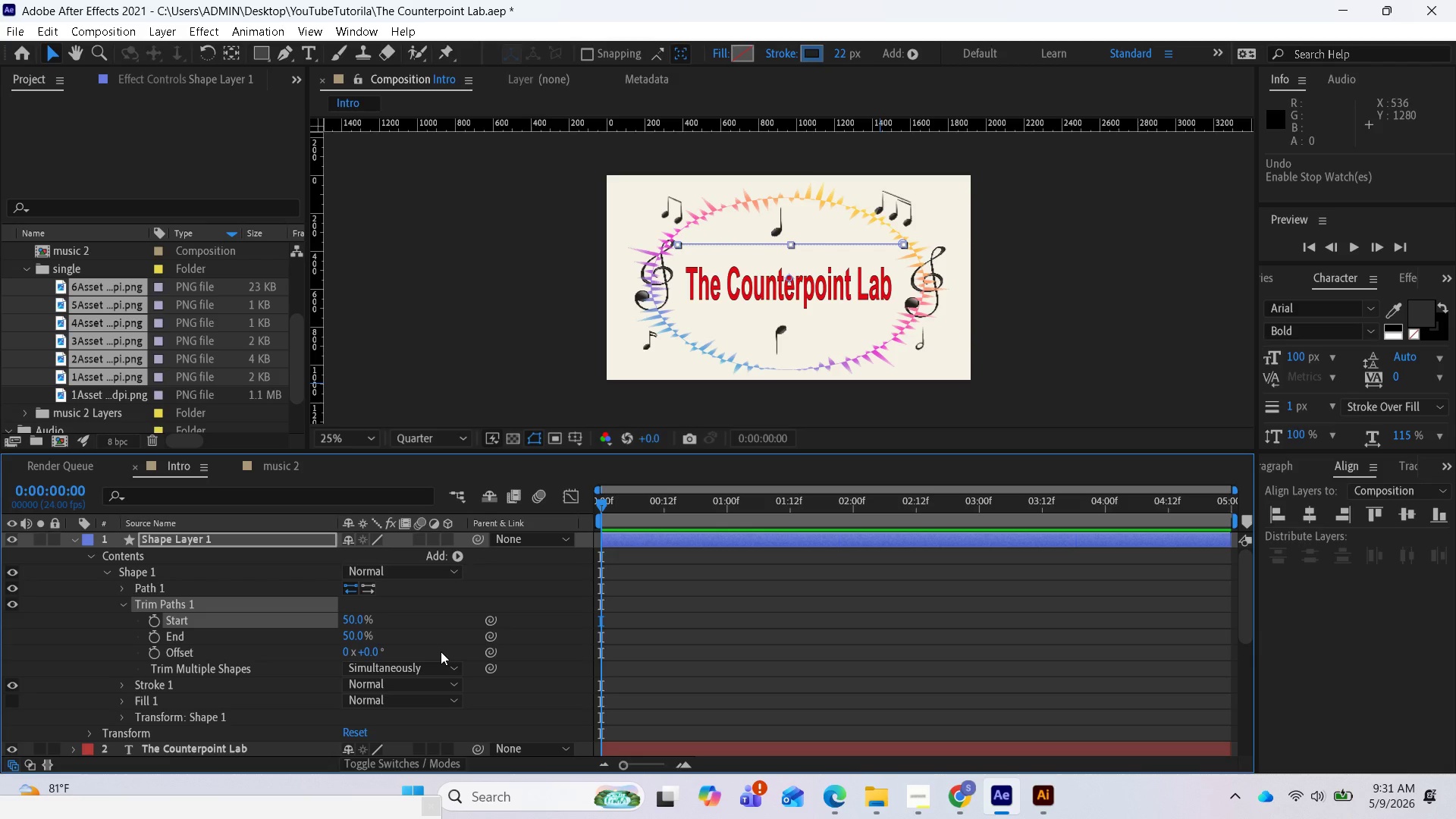 
key(Control+C)
 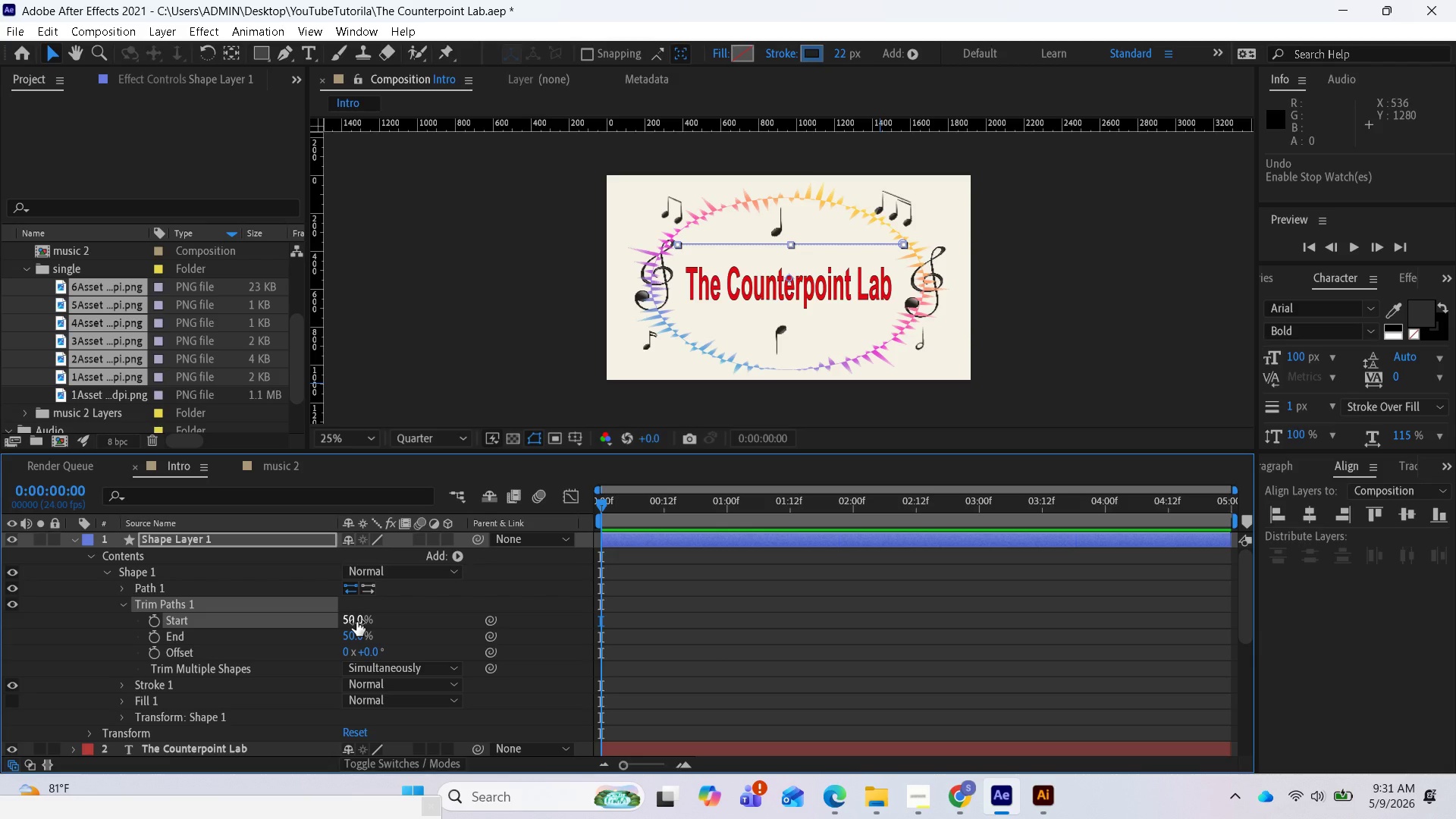 
left_click_drag(start_coordinate=[356, 622], to_coordinate=[303, 623])
 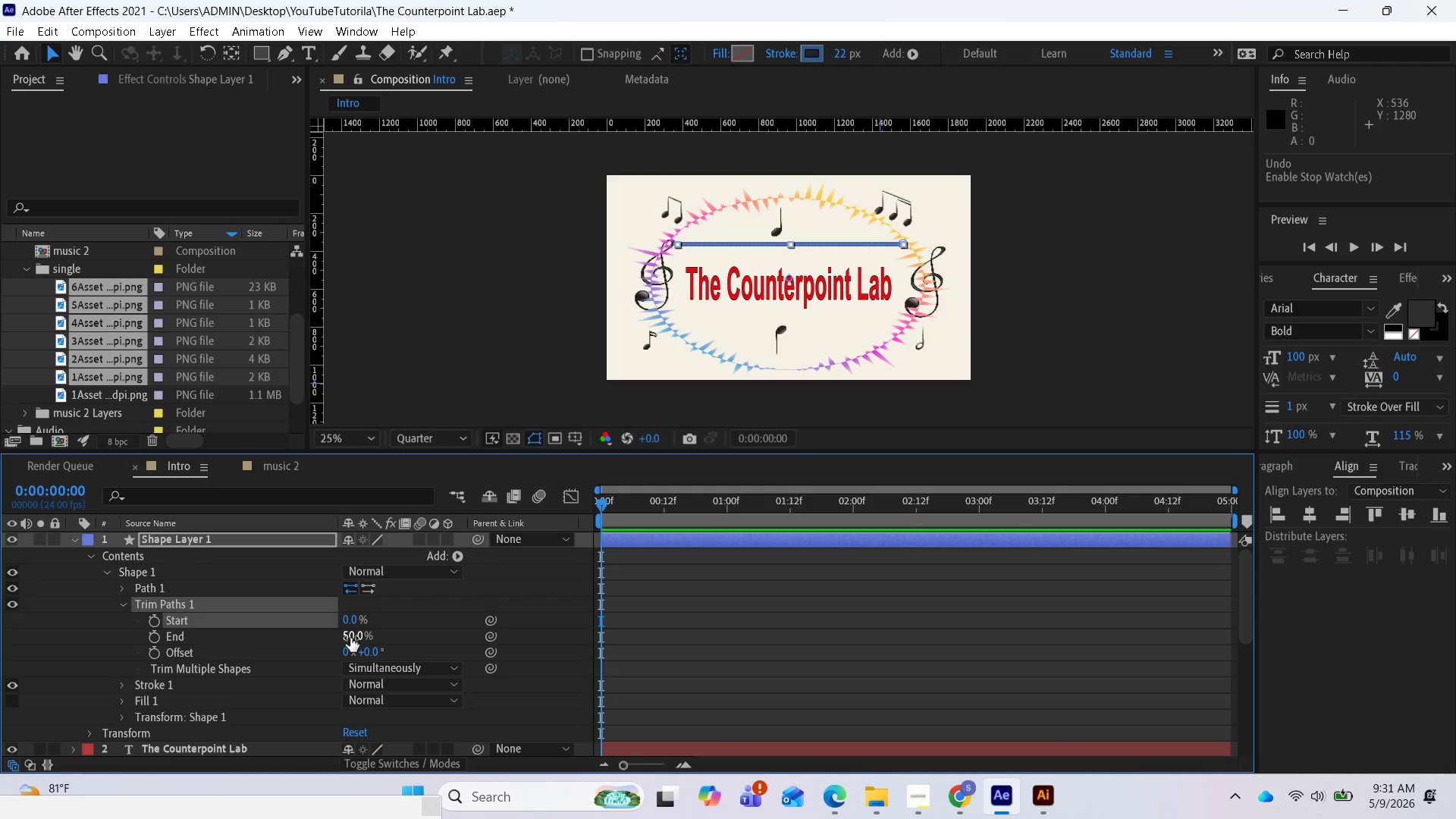 
left_click_drag(start_coordinate=[350, 638], to_coordinate=[325, 635])
 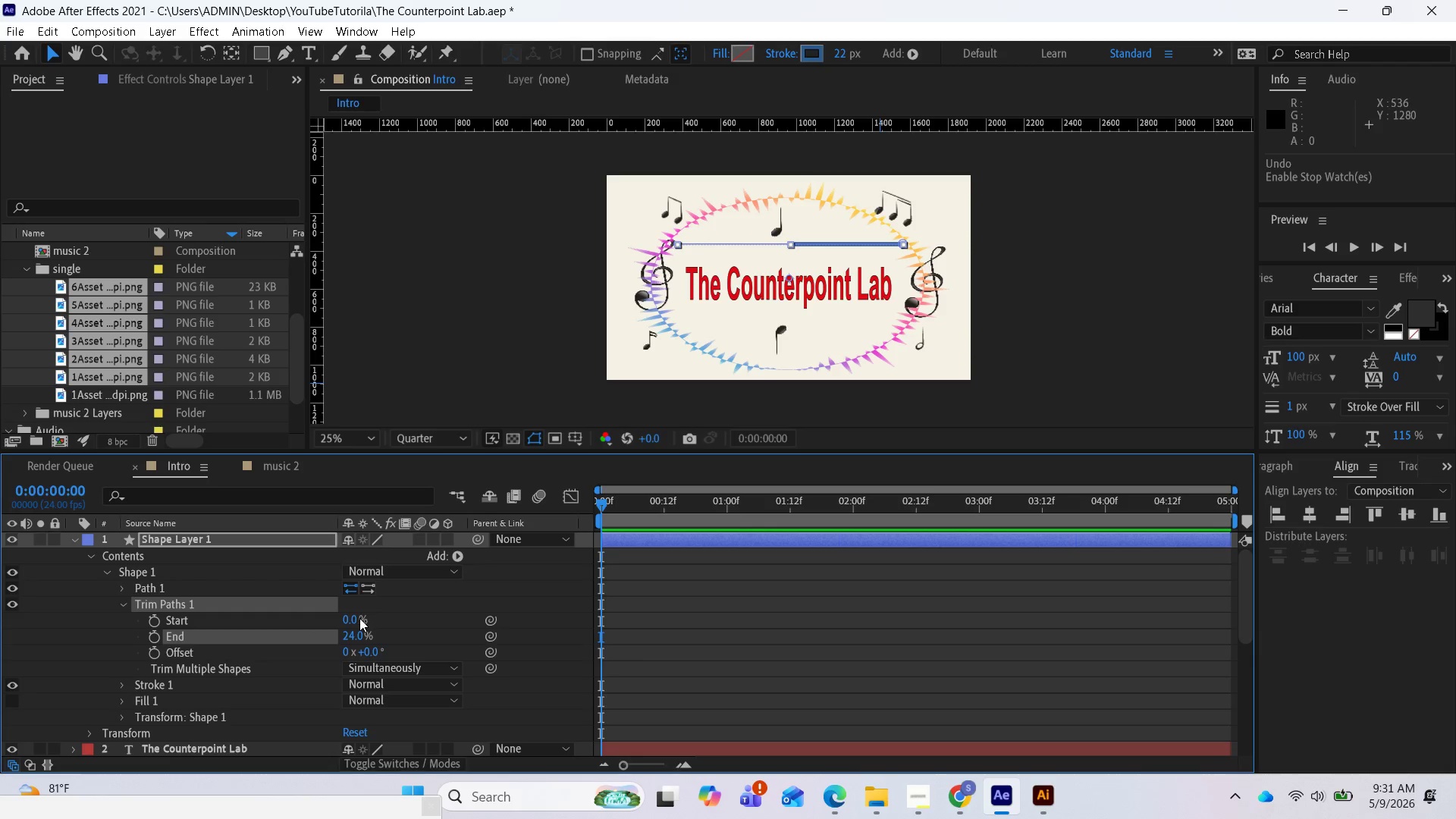 
left_click_drag(start_coordinate=[353, 620], to_coordinate=[378, 623])
 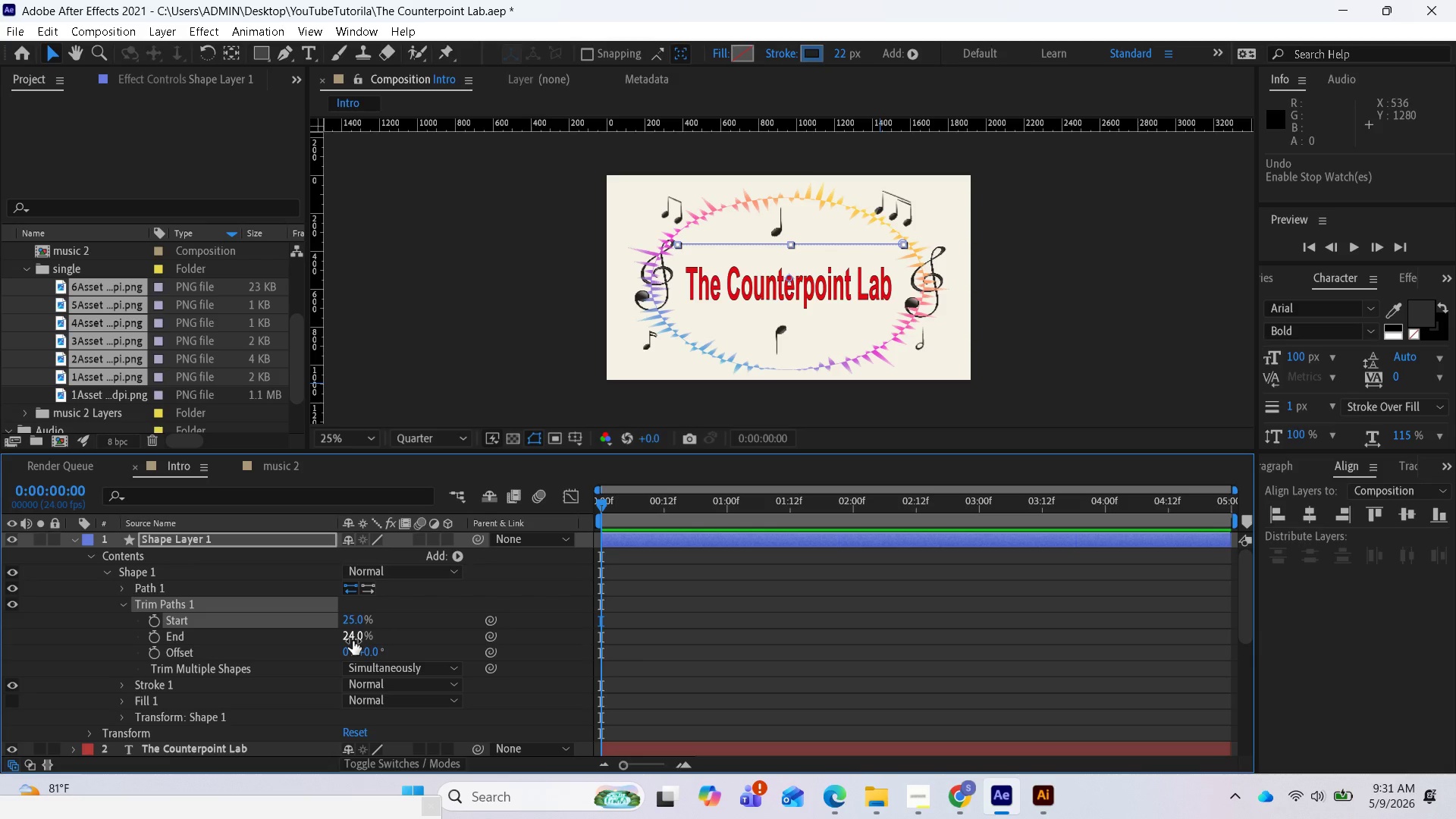 
left_click_drag(start_coordinate=[353, 641], to_coordinate=[350, 637])
 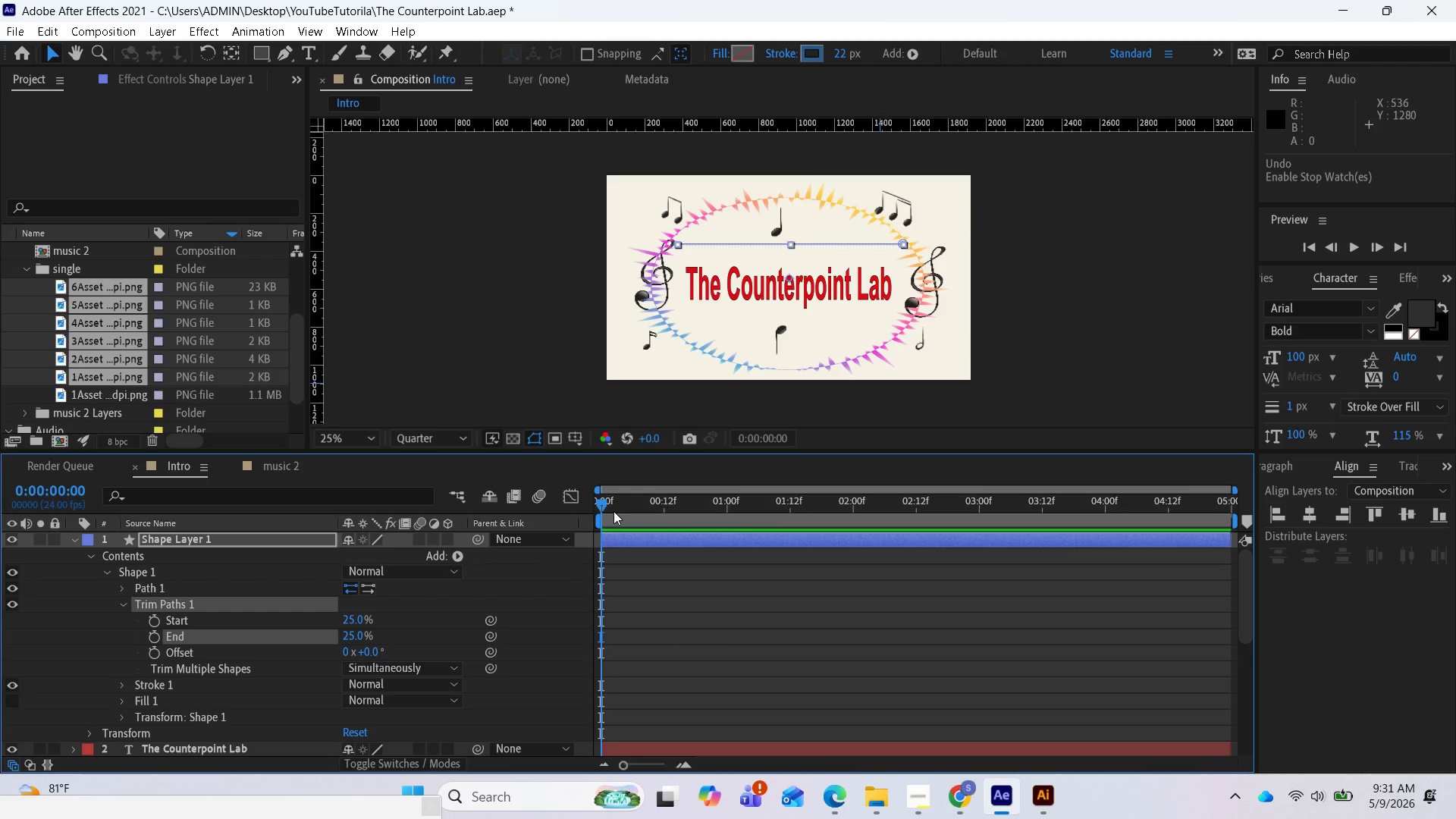 
left_click_drag(start_coordinate=[605, 507], to_coordinate=[732, 527])
 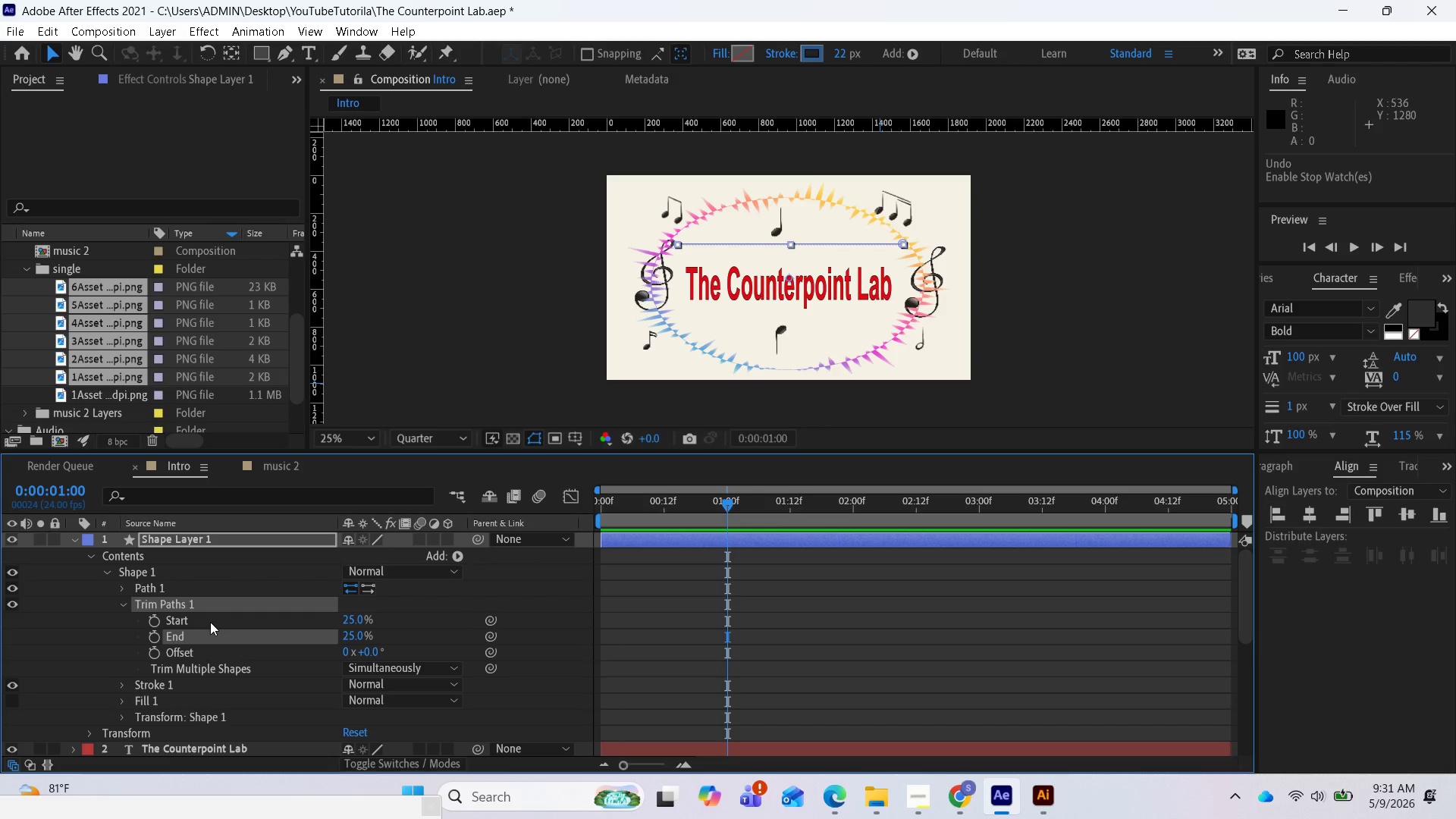 
wait(5.11)
 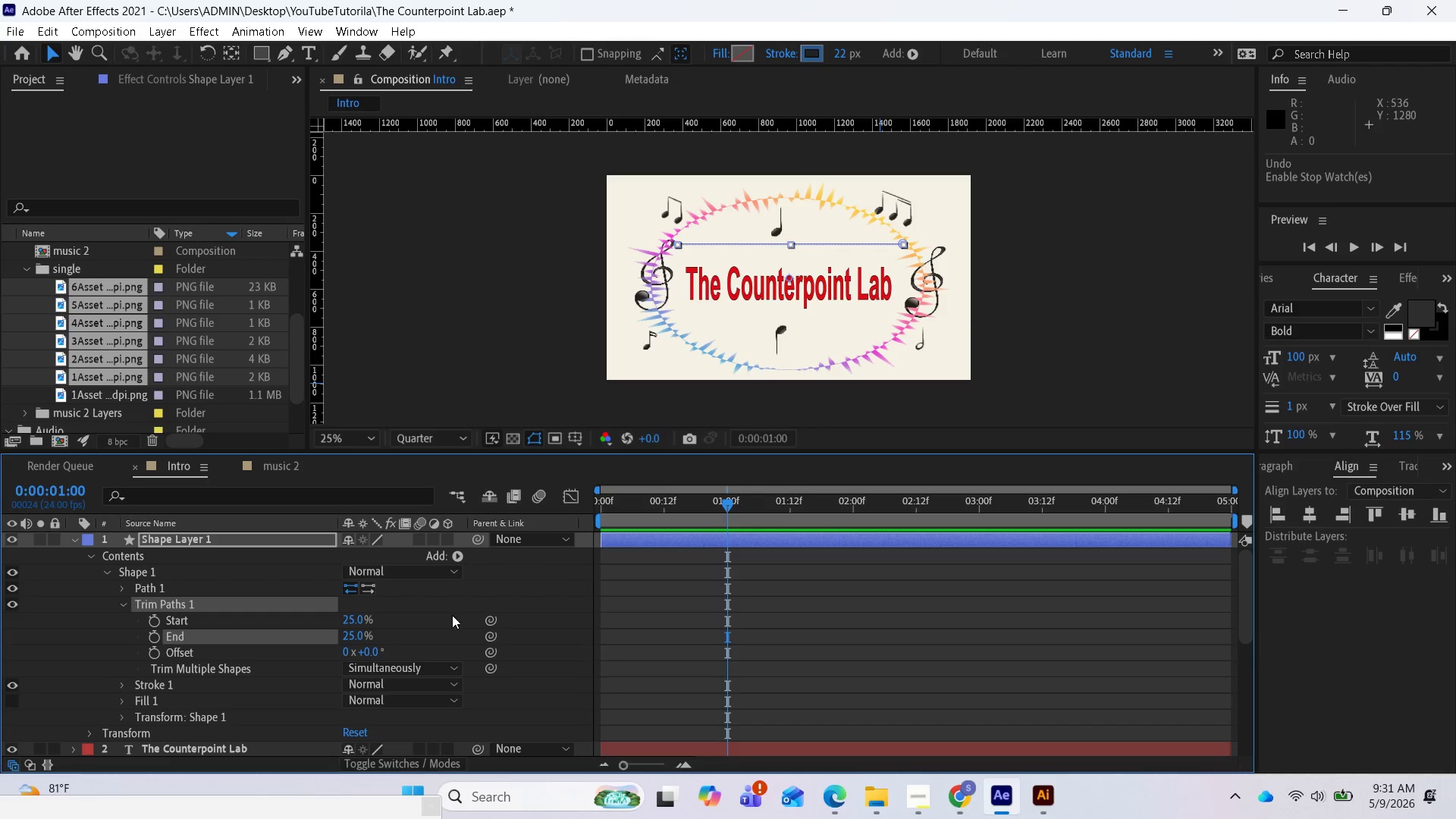 
left_click_drag(start_coordinate=[726, 506], to_coordinate=[598, 527])
 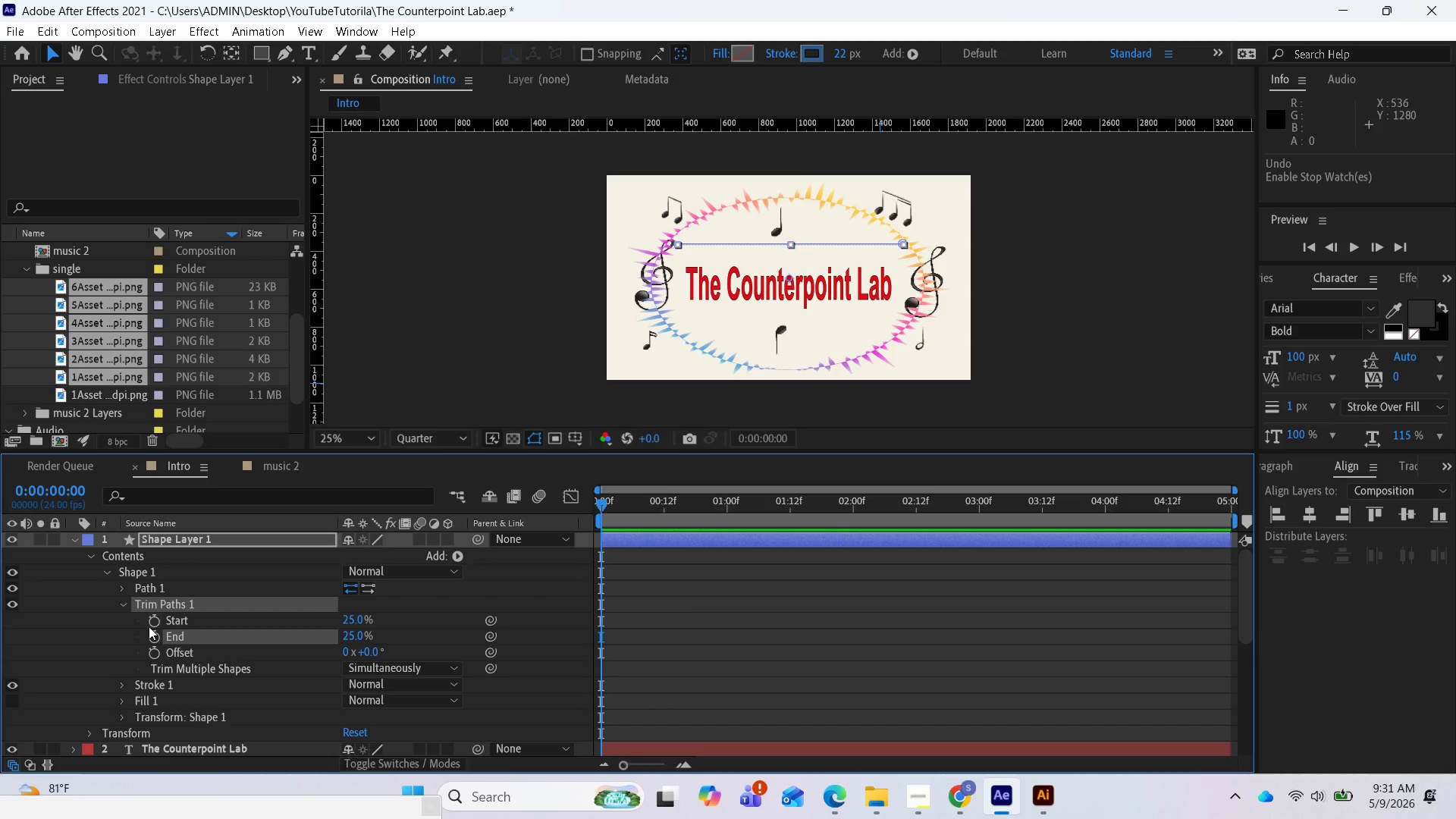 
left_click([152, 625])
 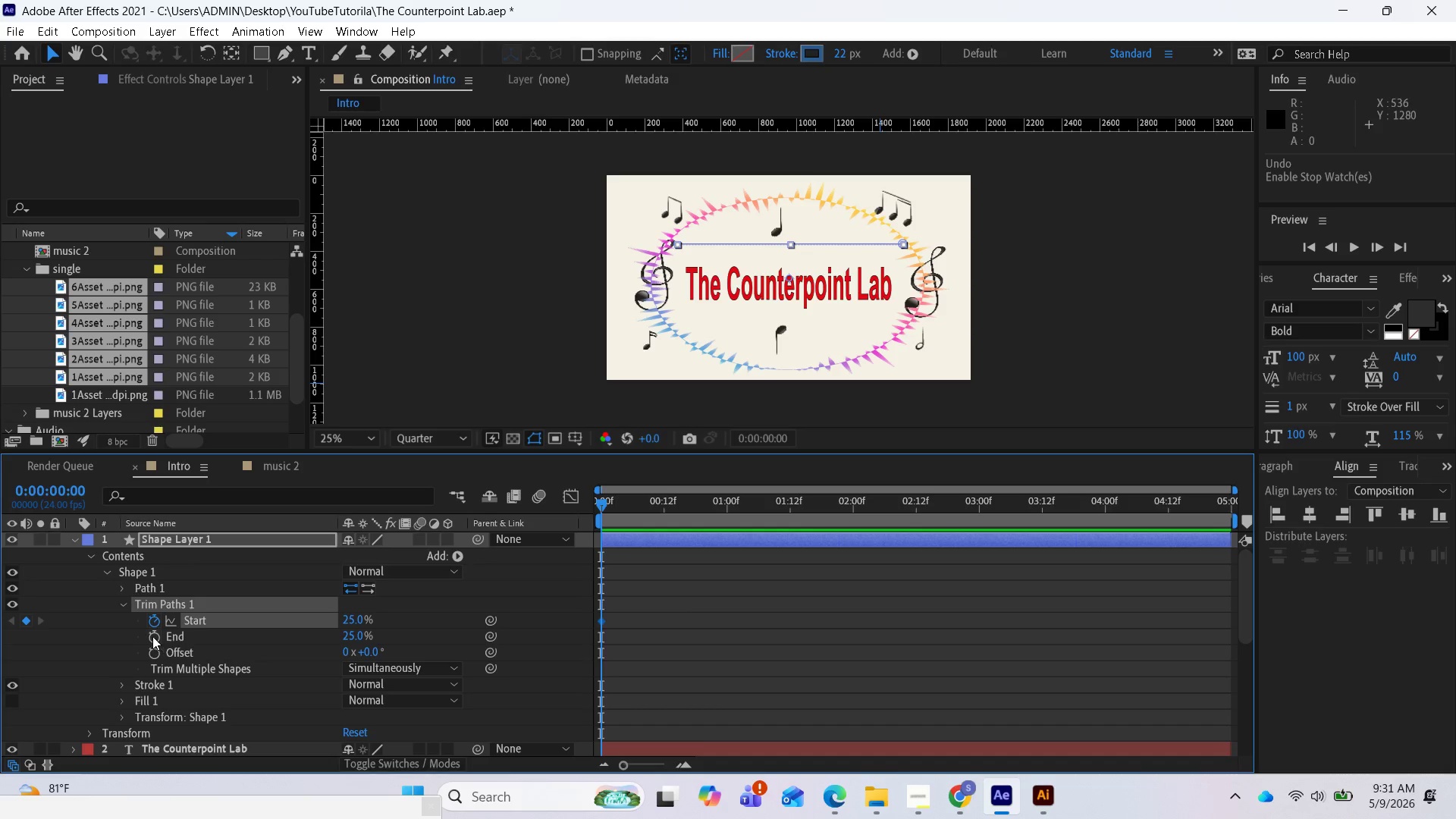 
left_click([155, 636])
 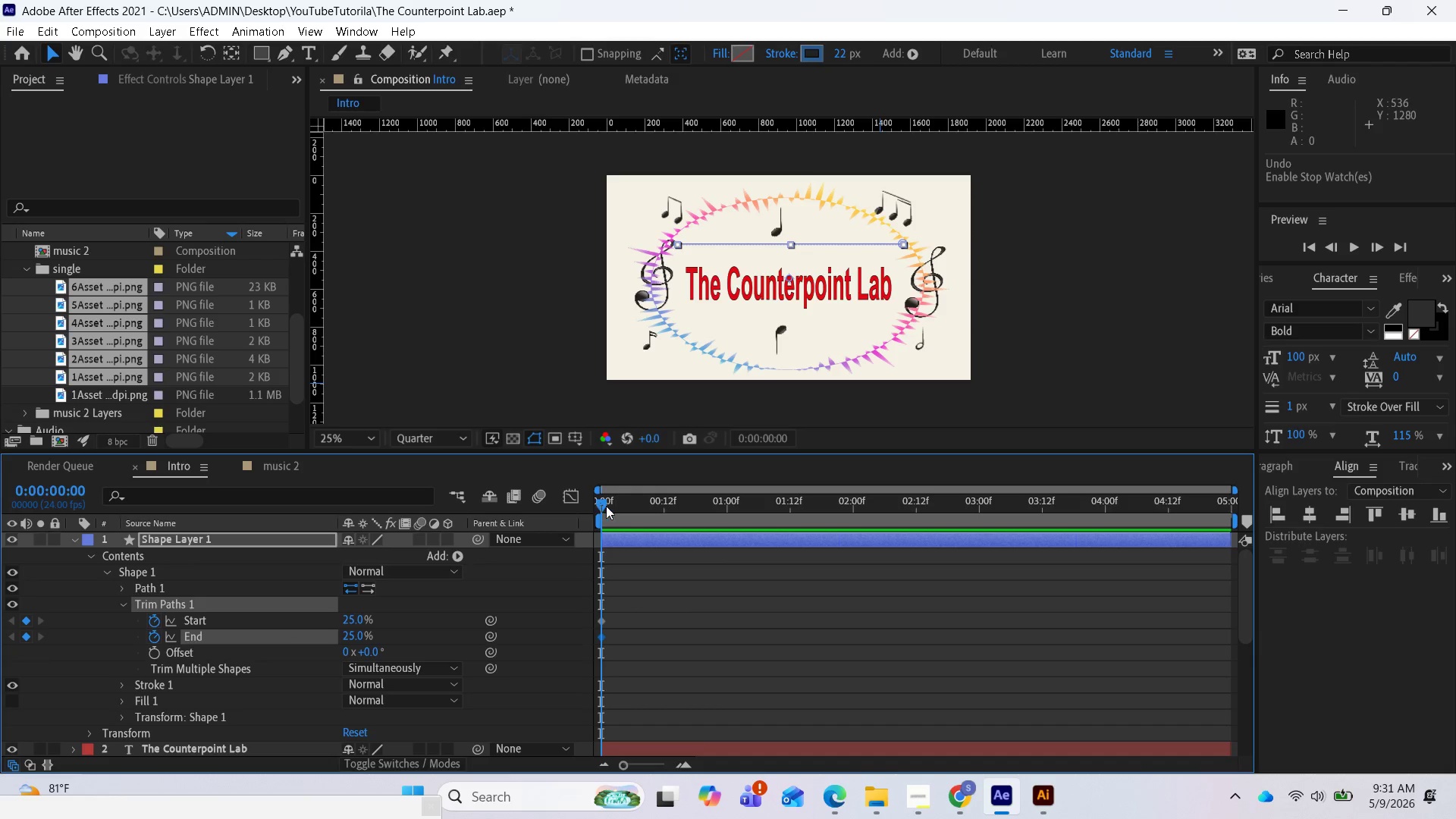 
left_click_drag(start_coordinate=[607, 506], to_coordinate=[726, 525])
 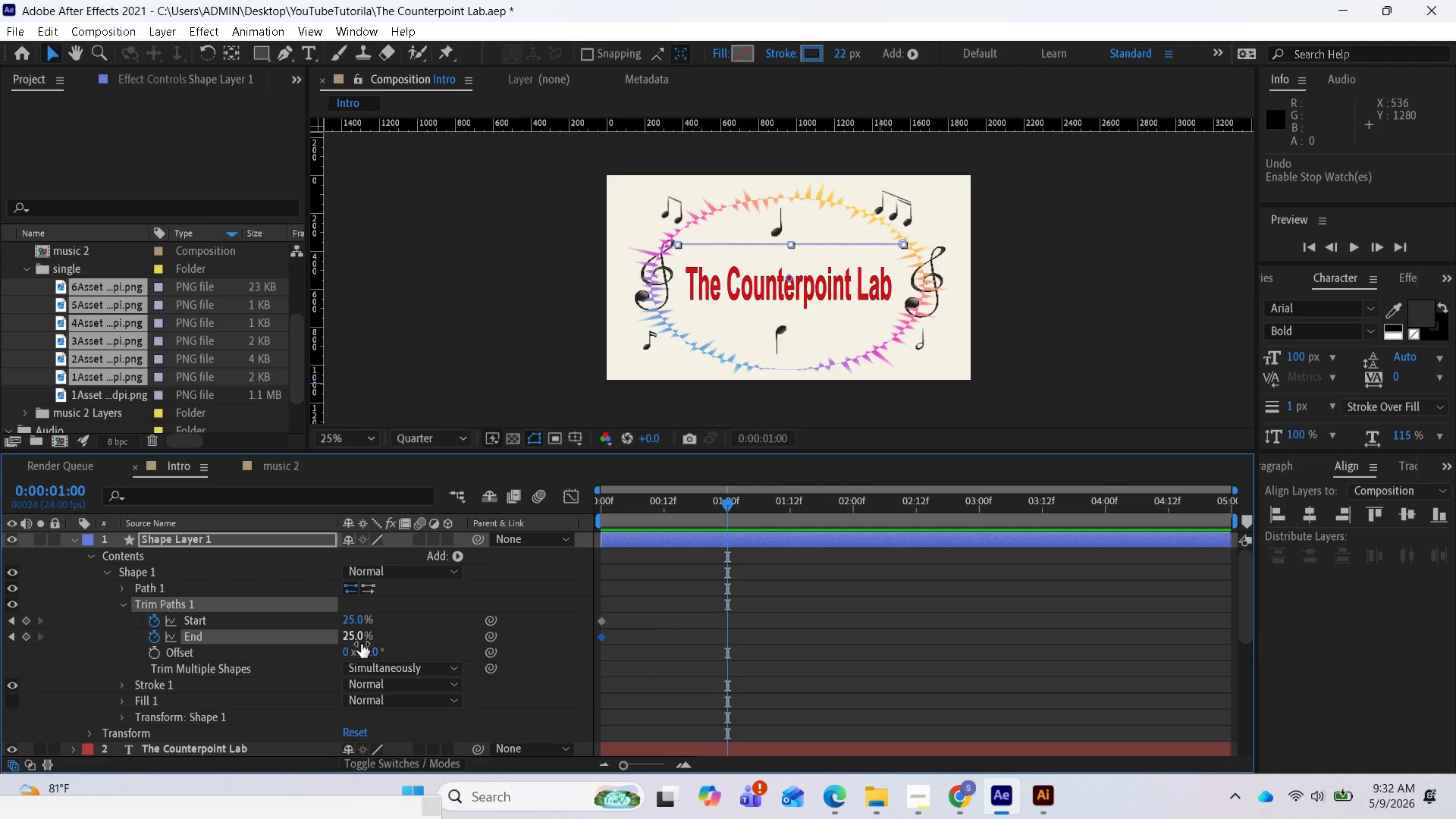 
wait(29.41)
 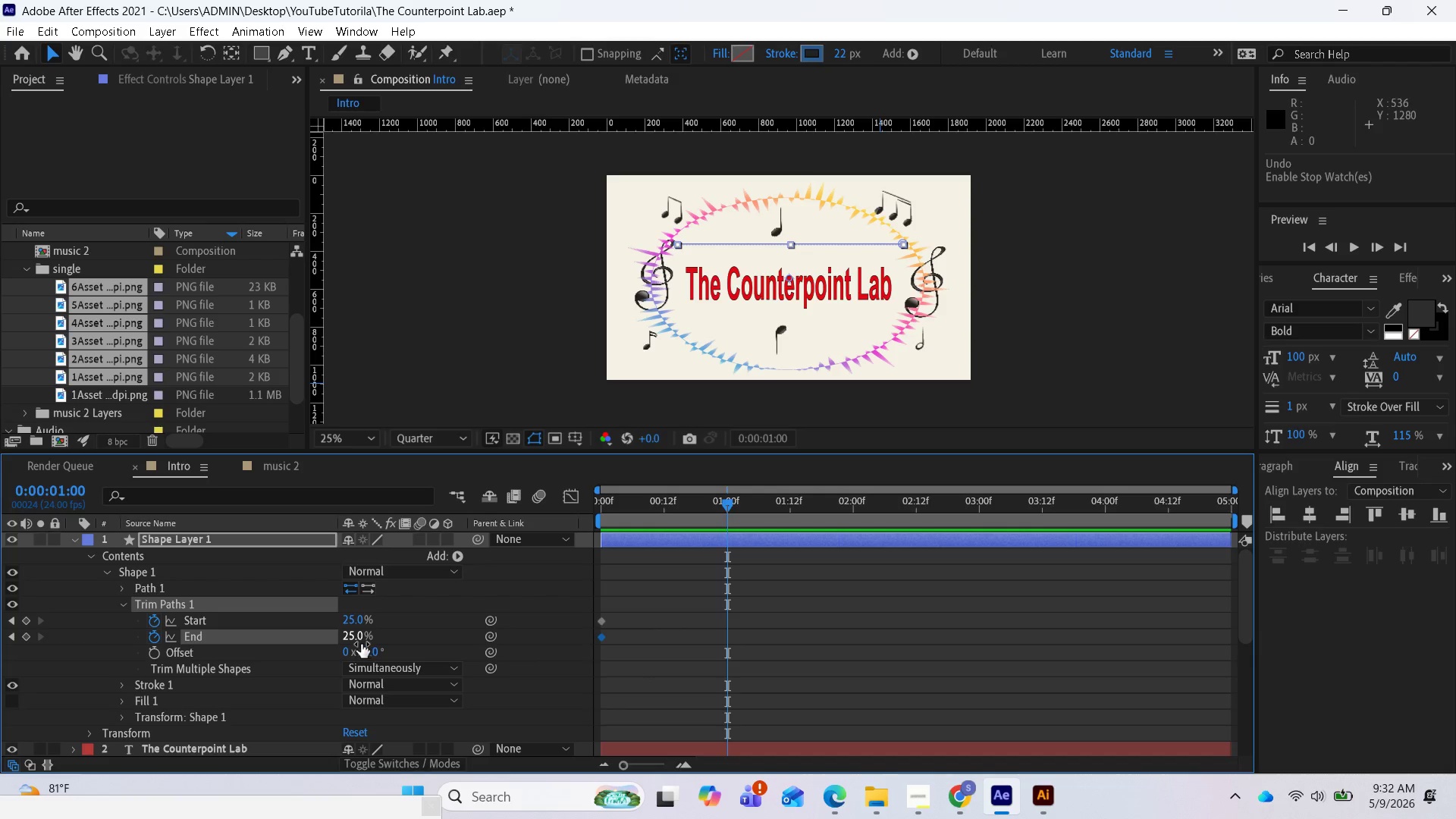 
left_click_drag(start_coordinate=[354, 641], to_coordinate=[384, 645])
 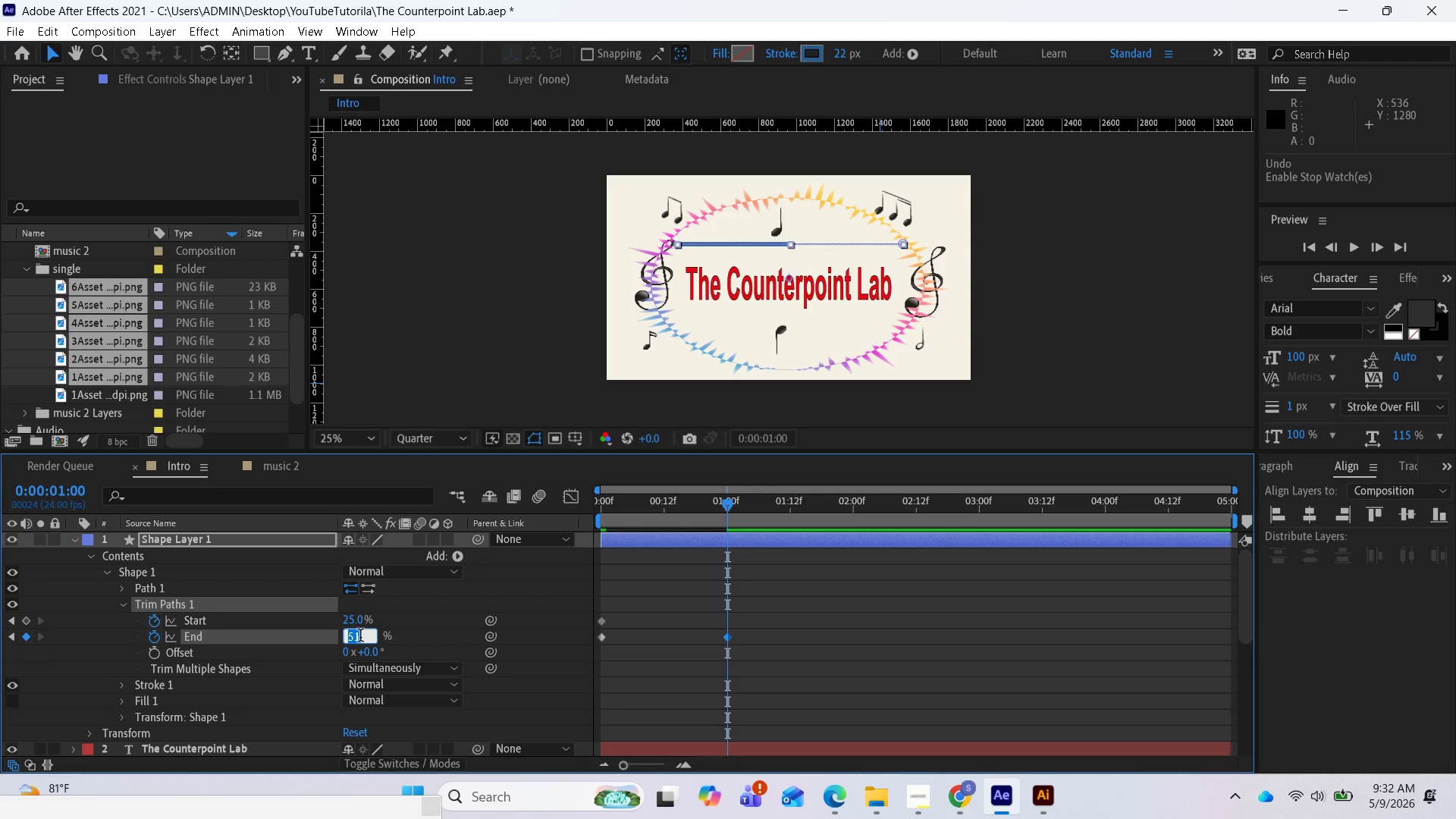 
type(50)
 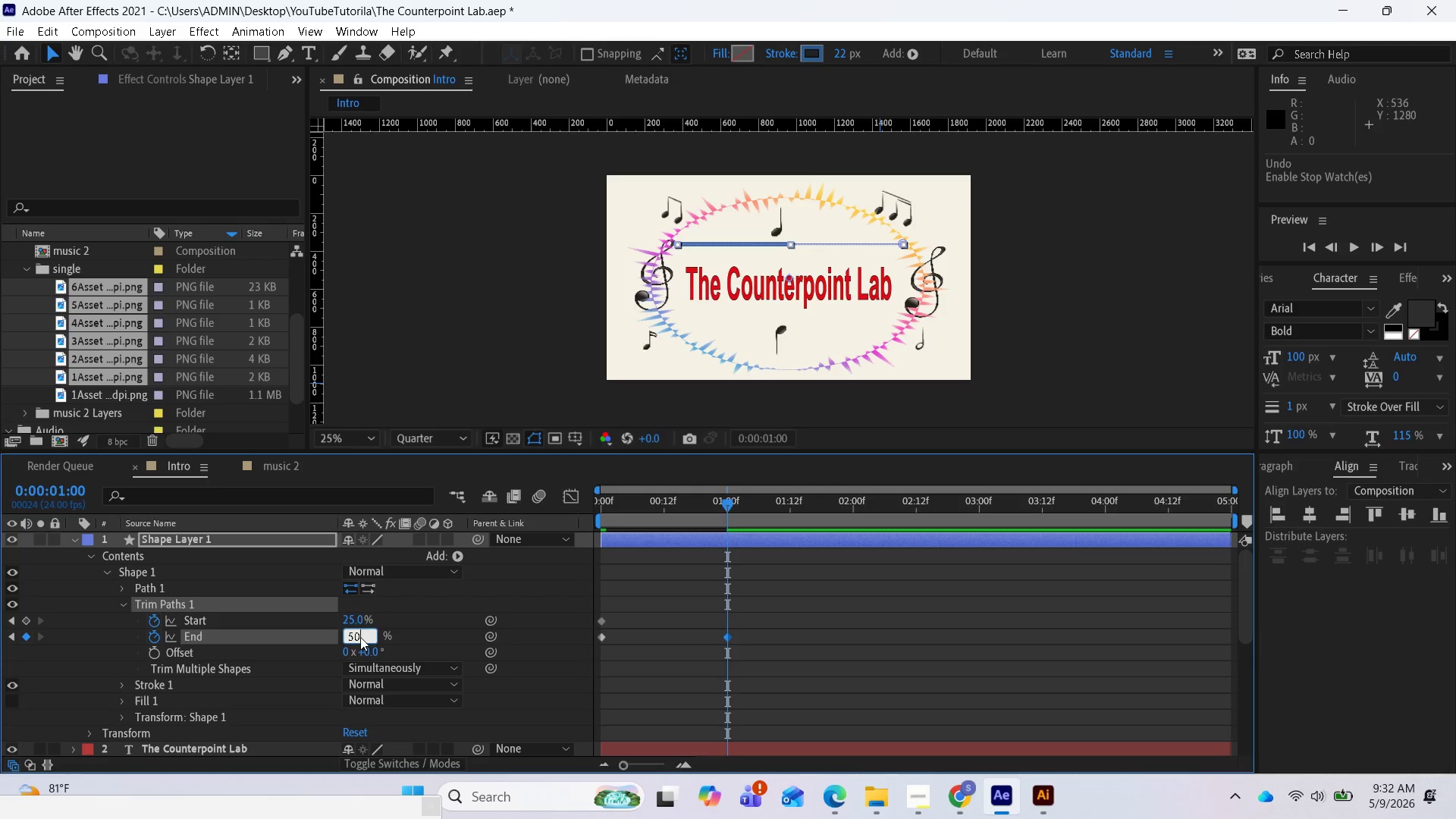 
key(Enter)
 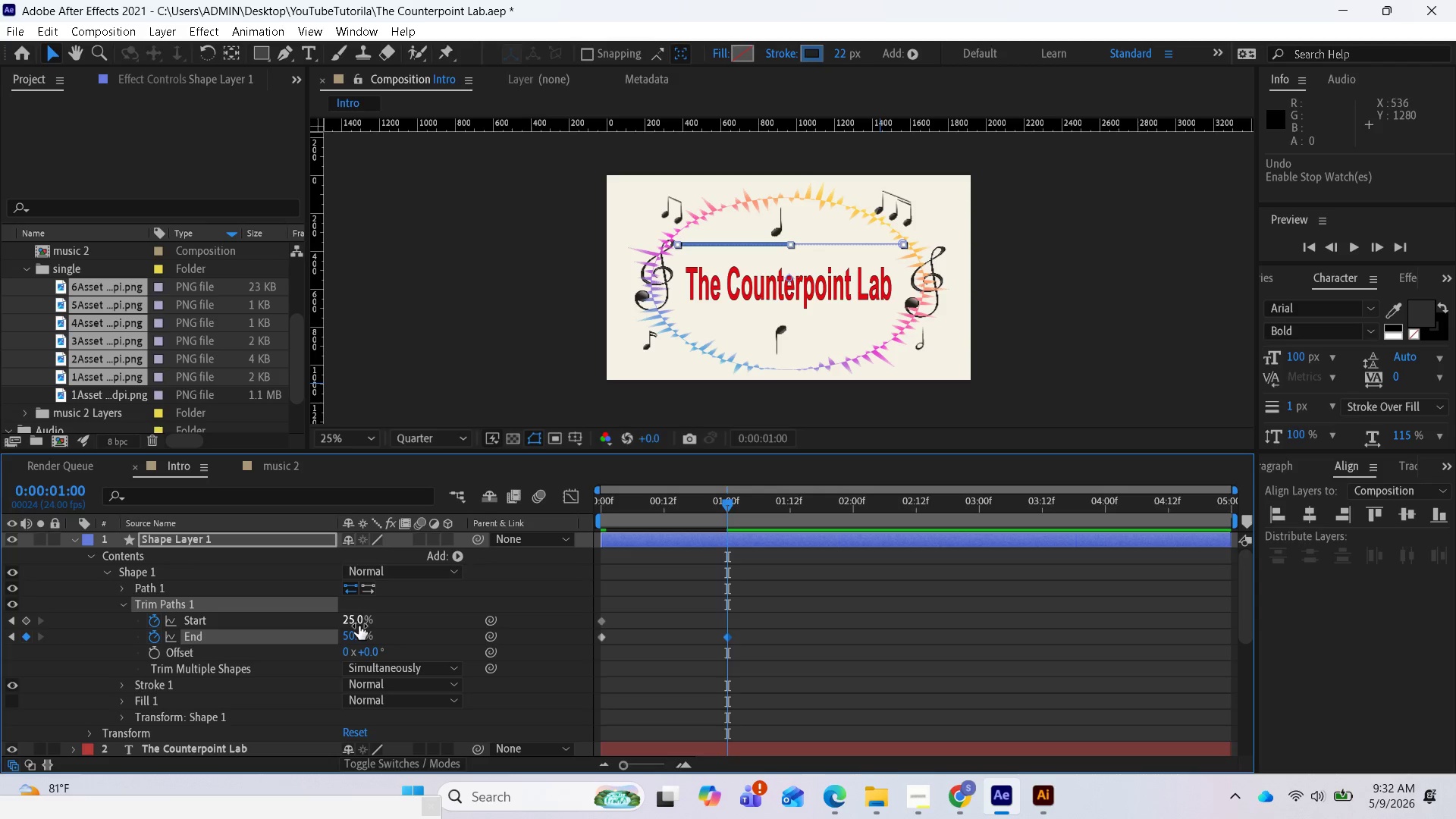 
left_click_drag(start_coordinate=[354, 621], to_coordinate=[315, 607])
 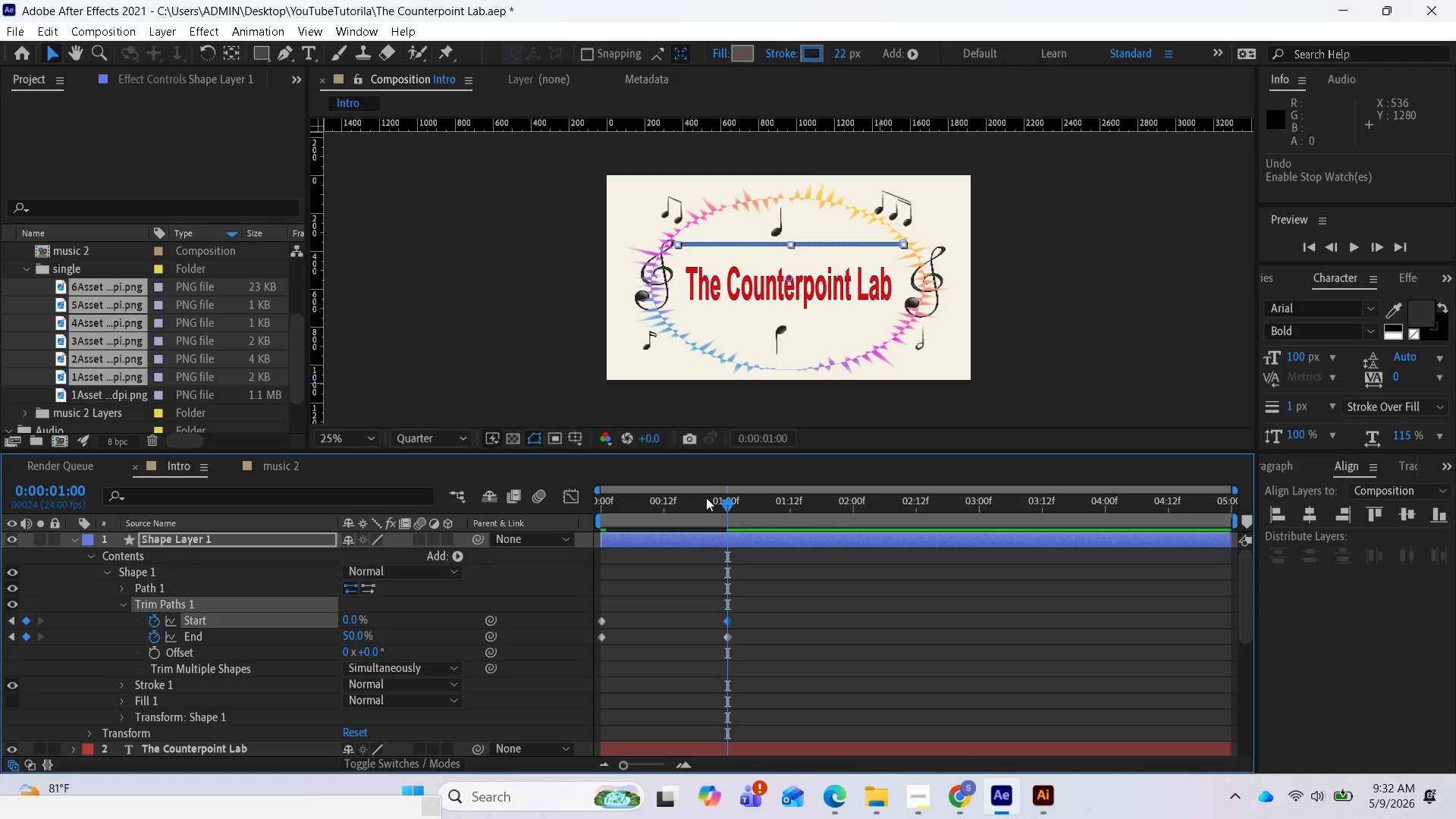 
left_click_drag(start_coordinate=[723, 504], to_coordinate=[545, 510])
 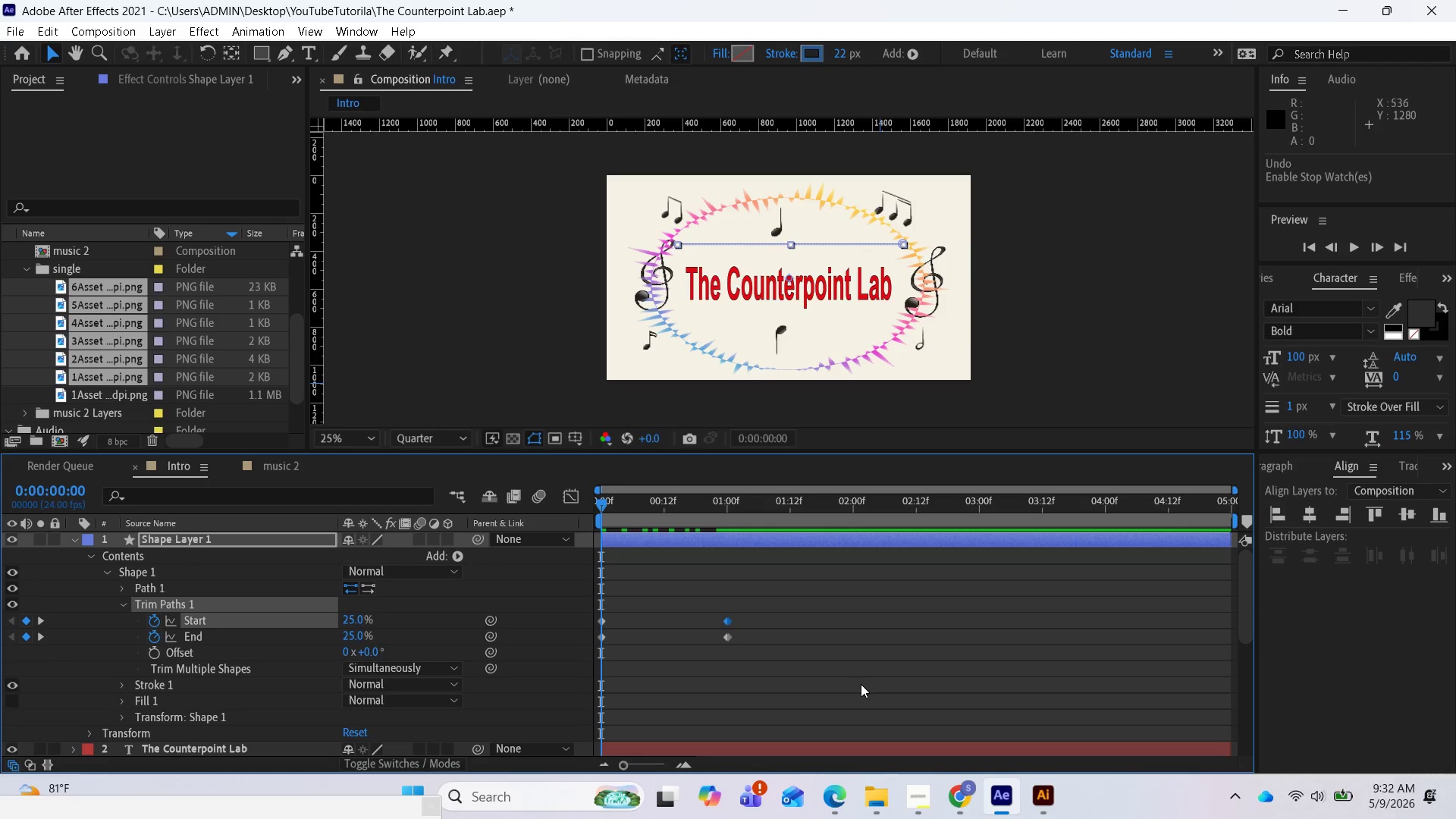 
key(Space)
 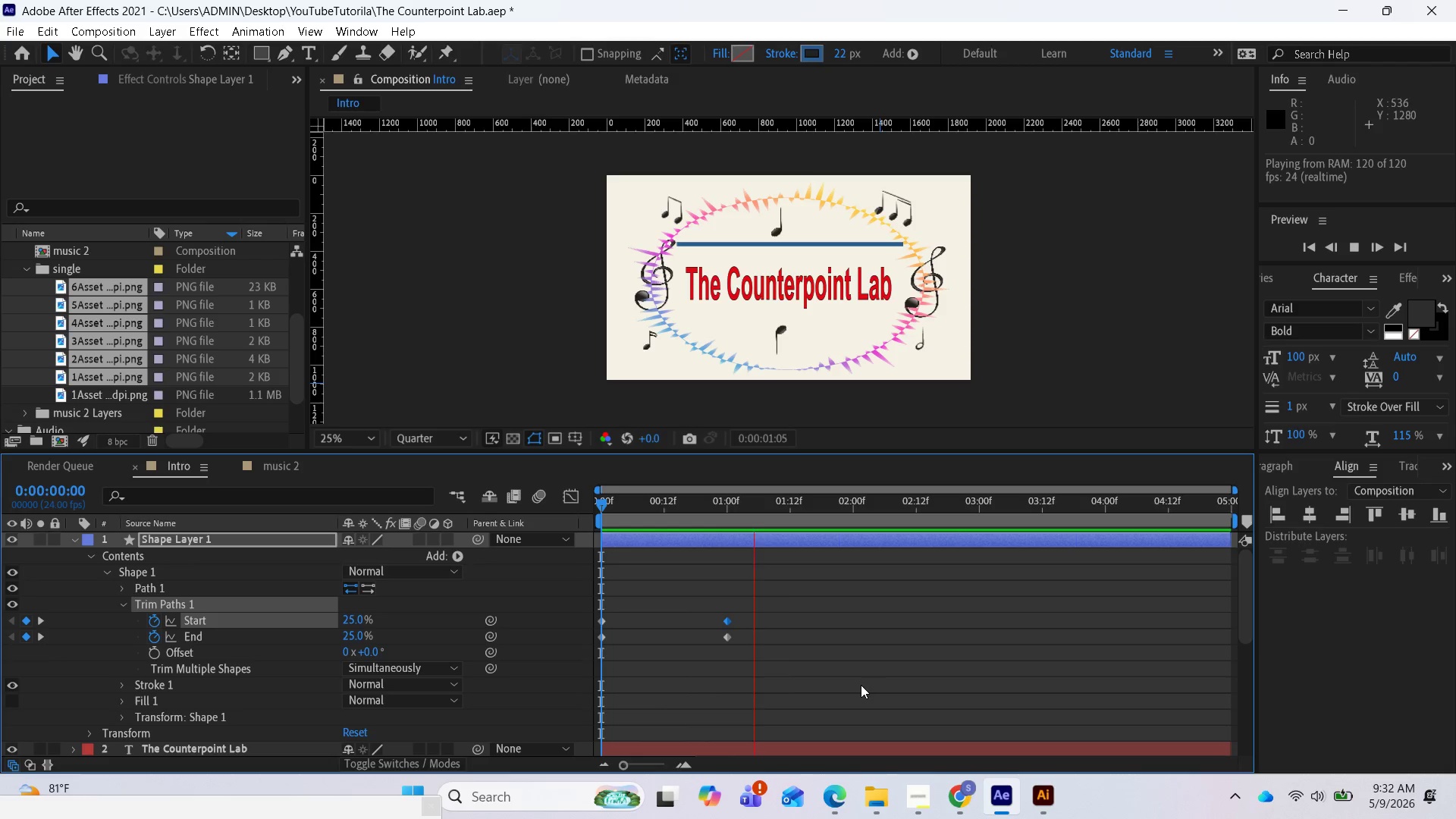 
key(Space)
 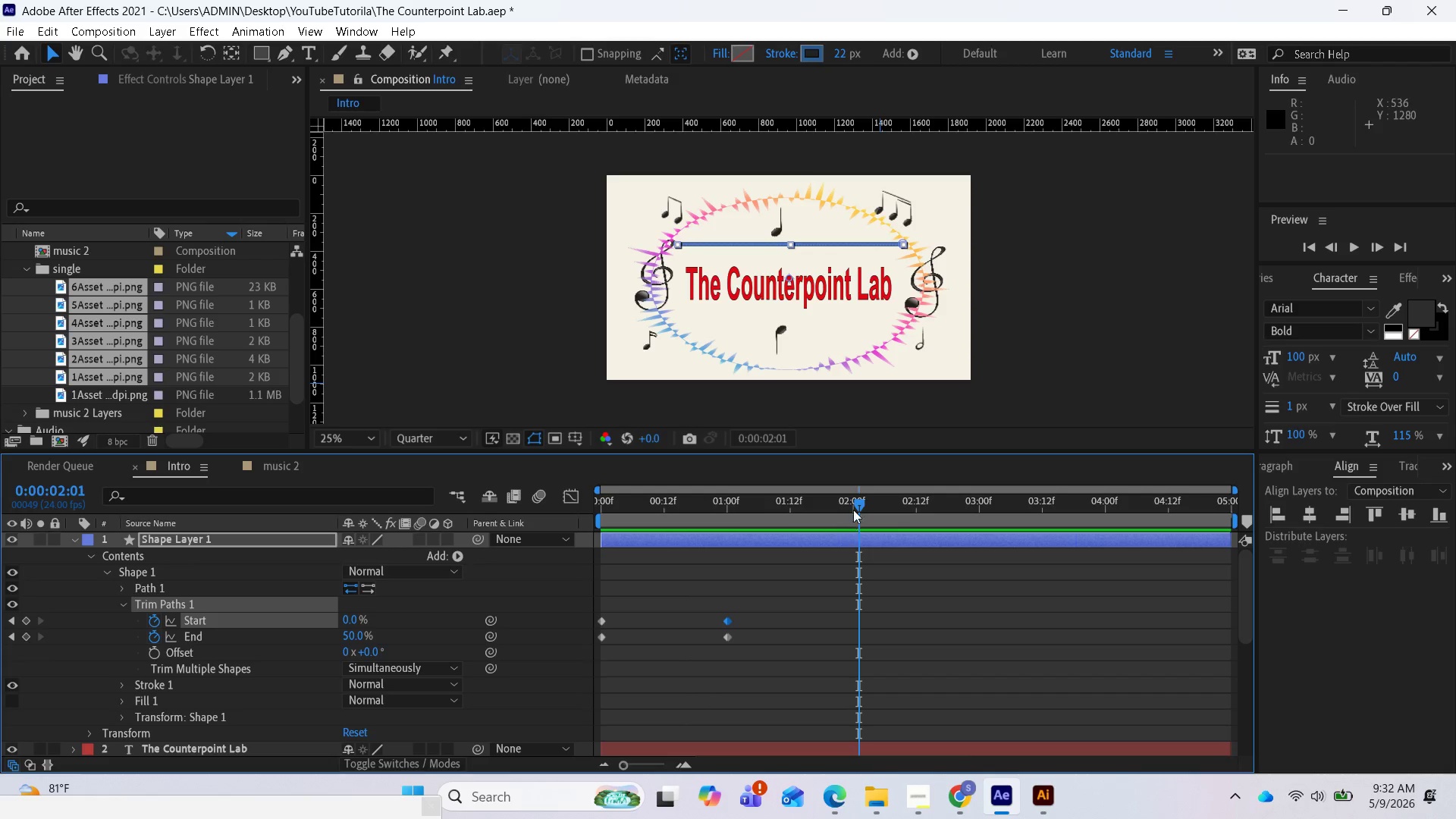 
left_click_drag(start_coordinate=[855, 505], to_coordinate=[591, 550])
 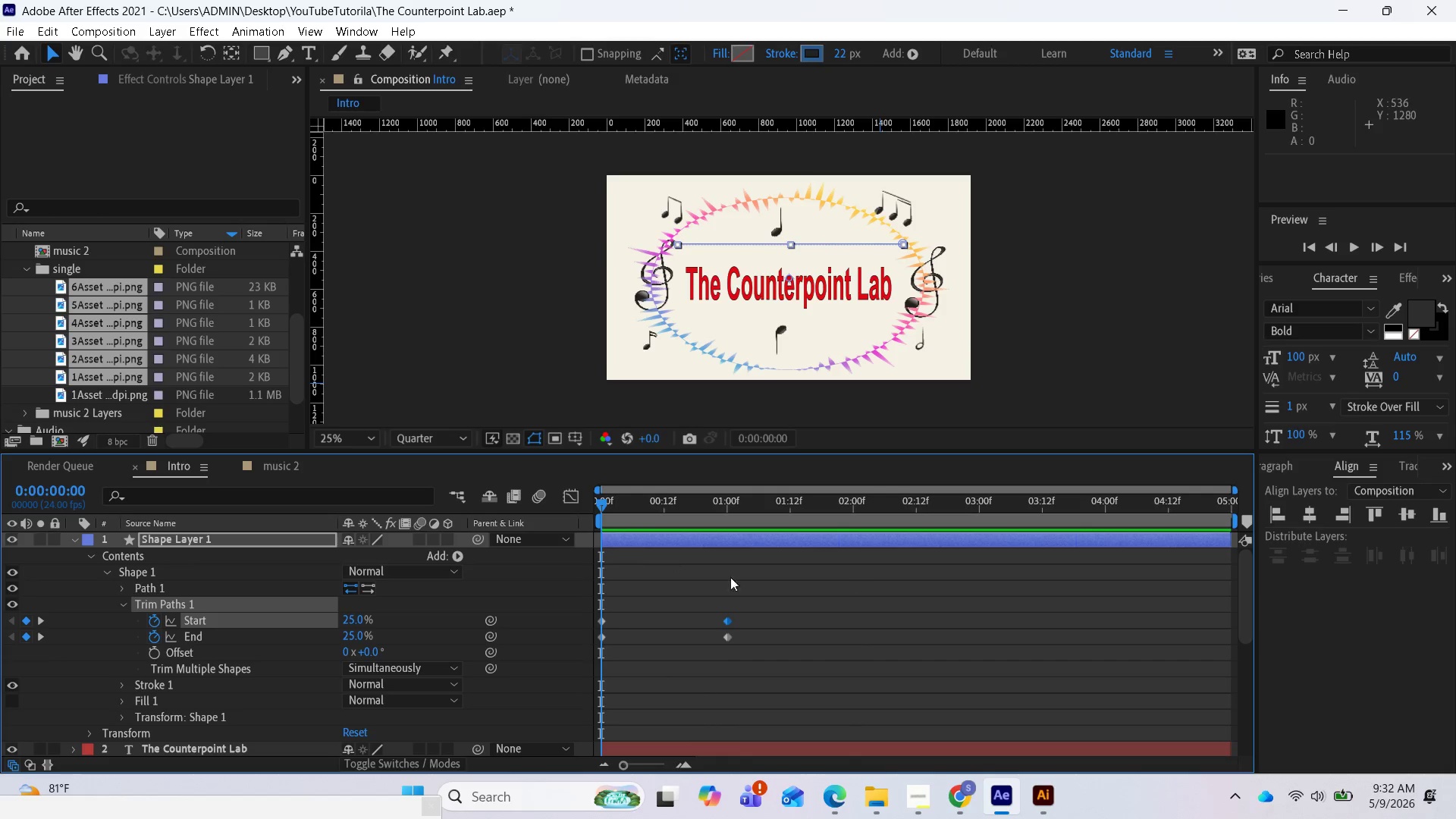 
key(Space)
 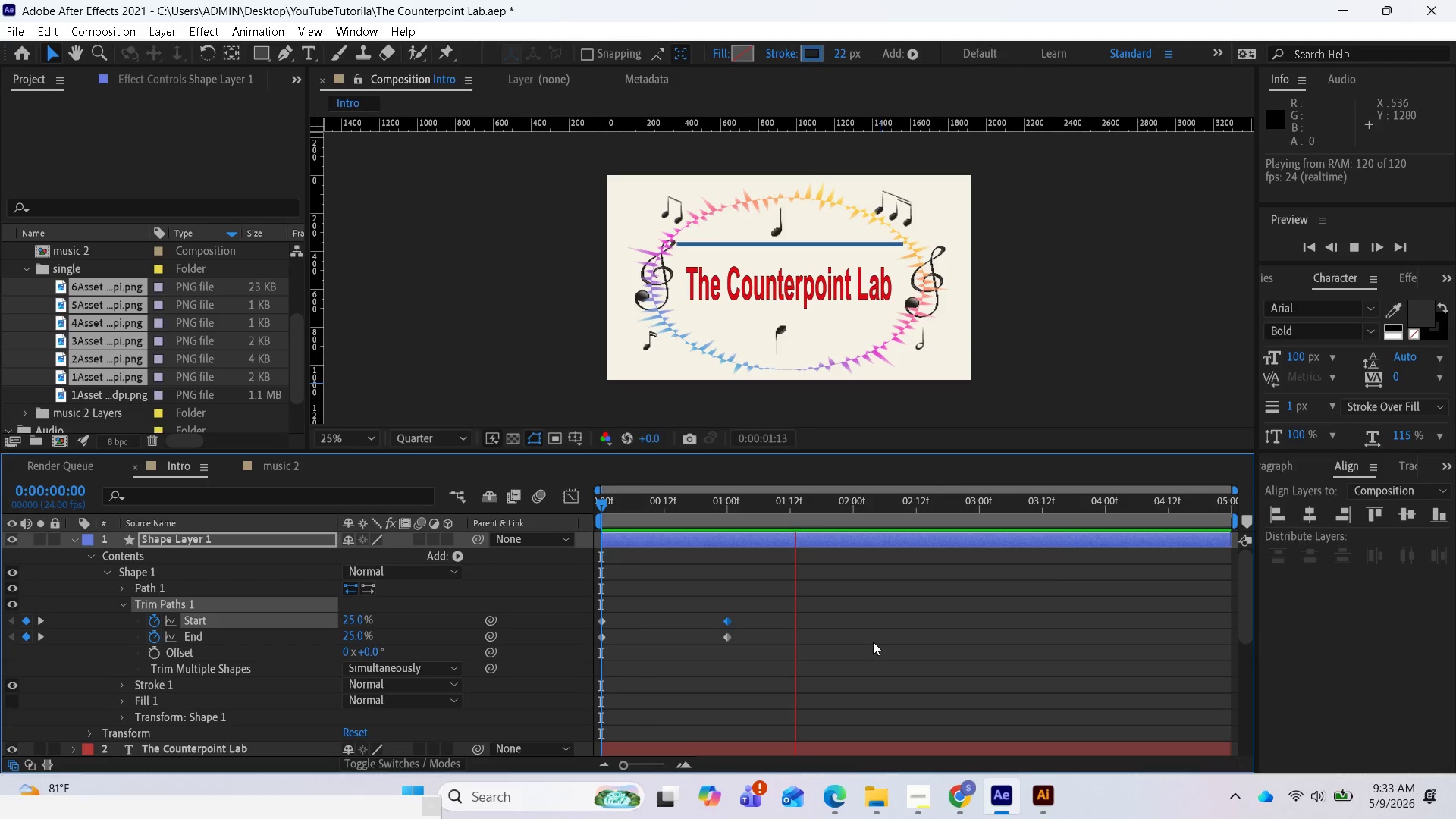 
key(Space)
 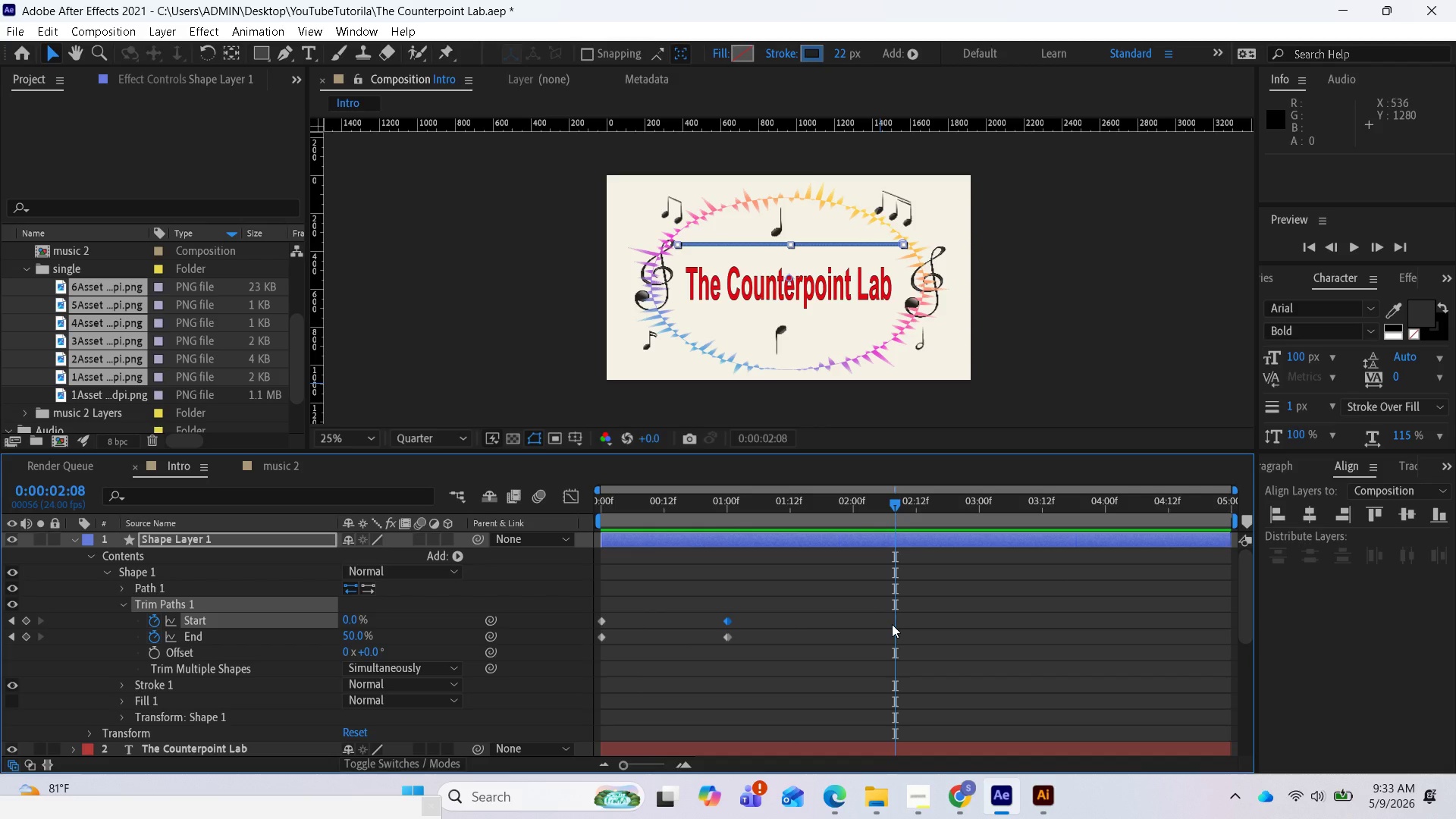 
wait(9.05)
 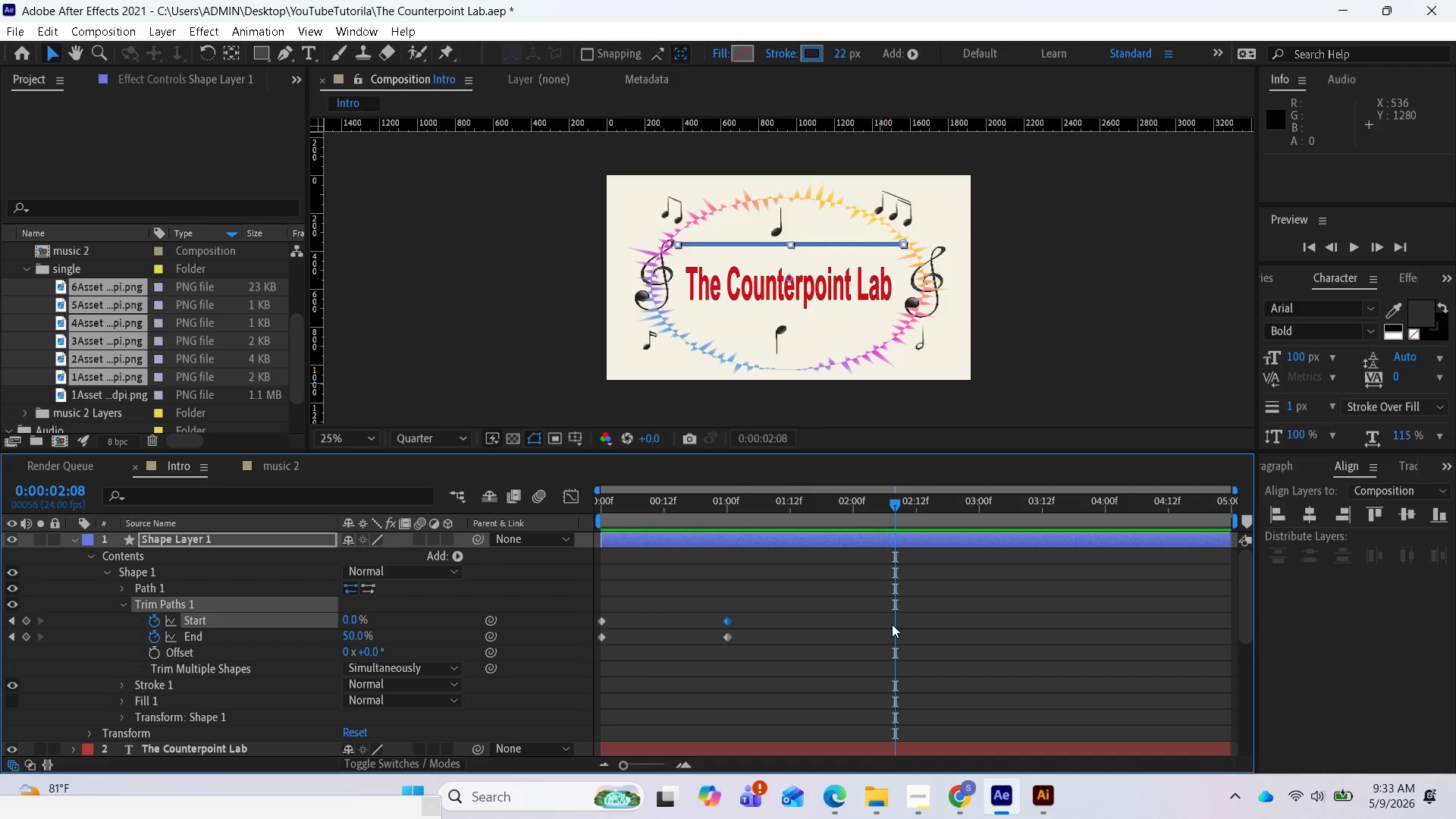 
left_click_drag(start_coordinate=[890, 502], to_coordinate=[599, 516])
 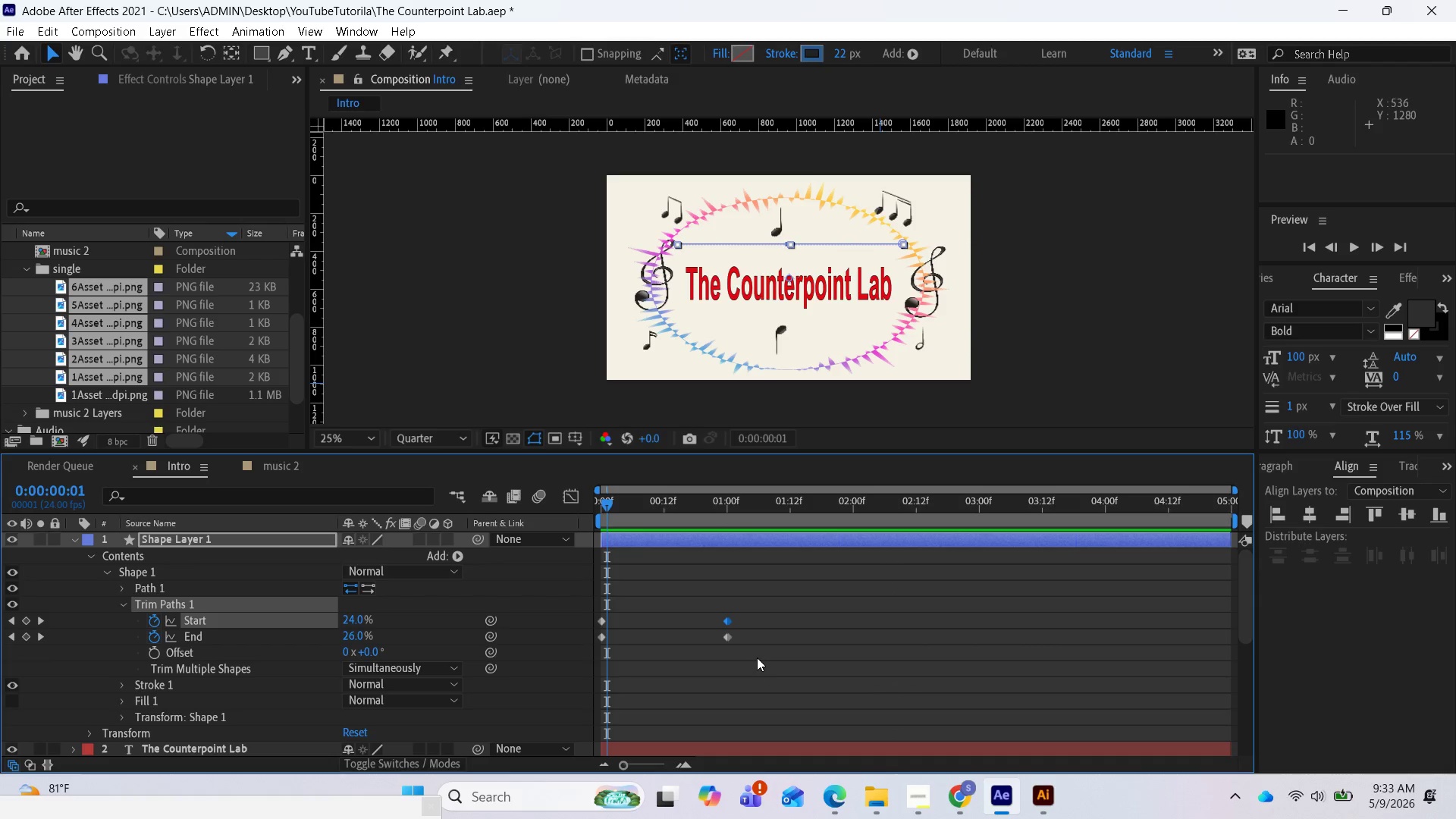 
left_click_drag(start_coordinate=[757, 657], to_coordinate=[566, 612])
 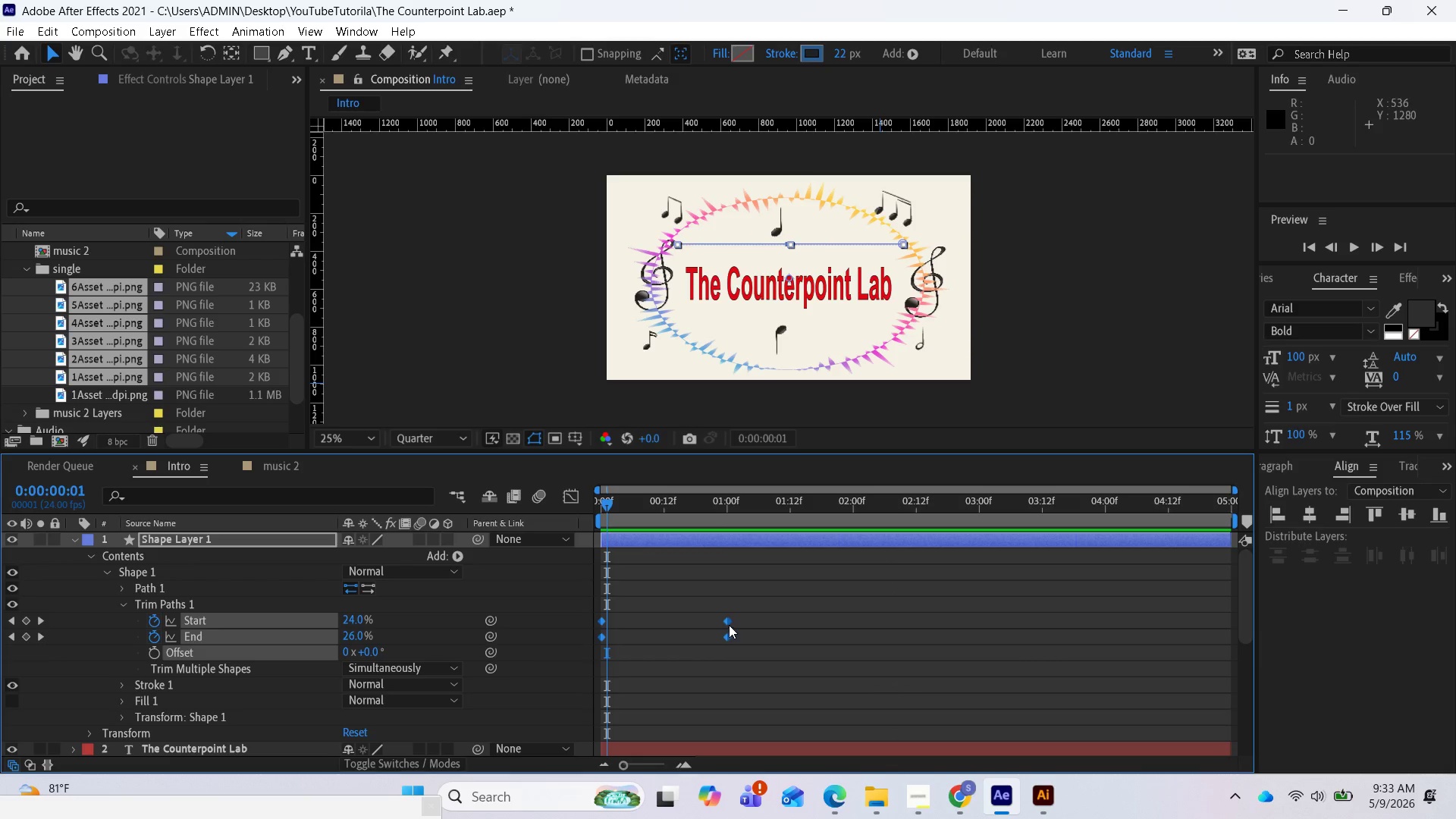 
left_click_drag(start_coordinate=[729, 625], to_coordinate=[865, 640])
 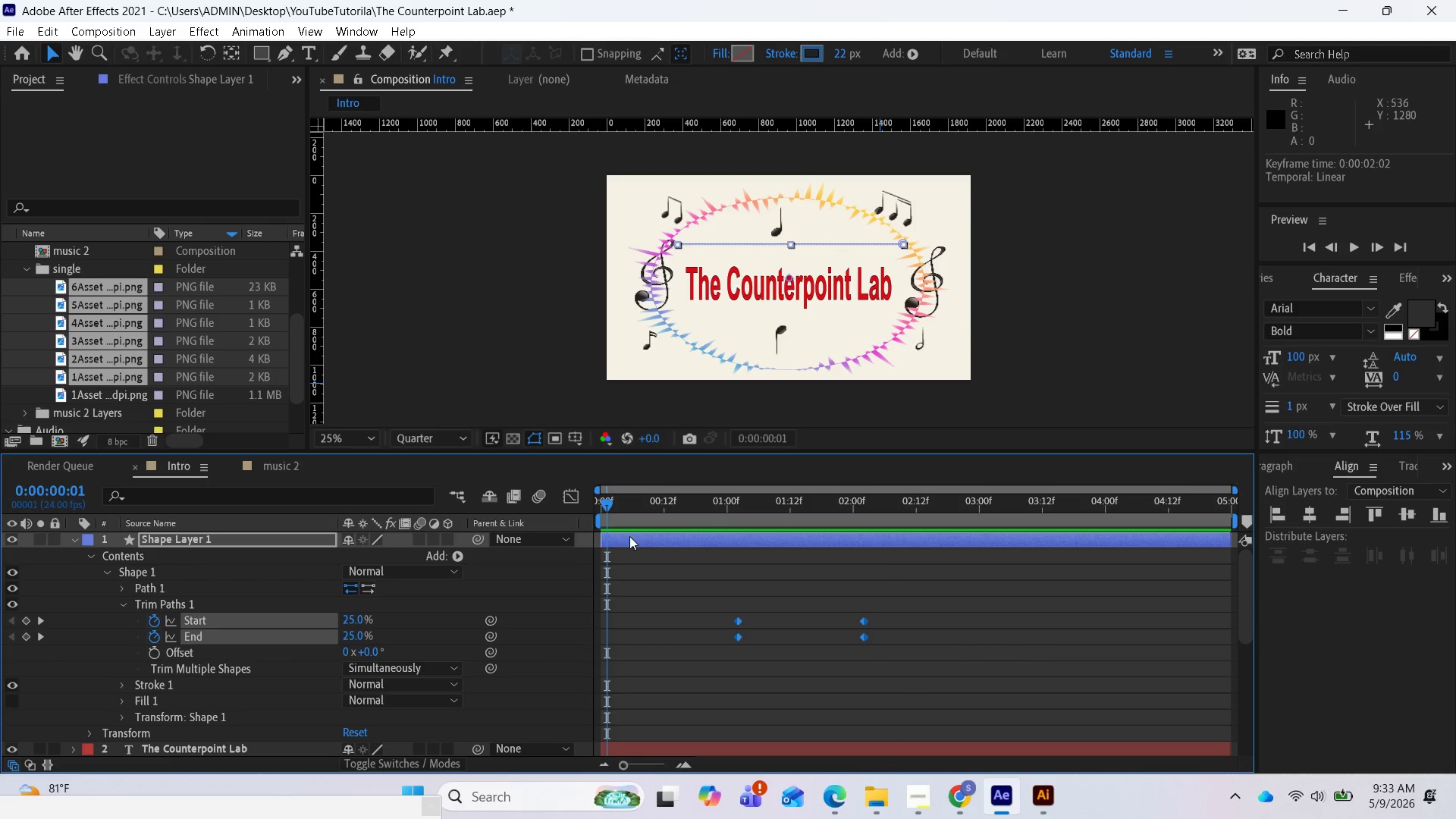 
left_click_drag(start_coordinate=[608, 503], to_coordinate=[604, 504])
 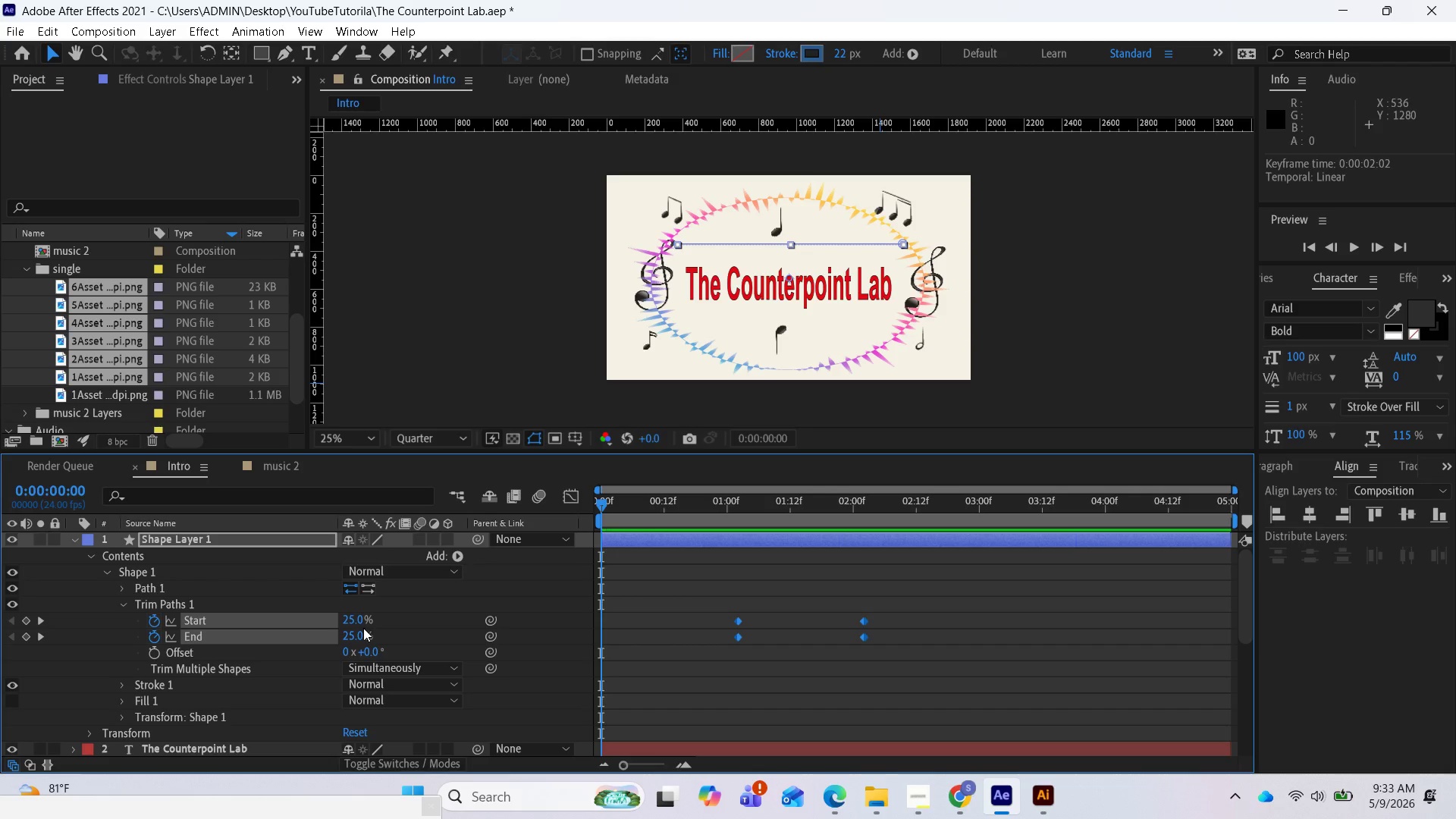 
wait(8.25)
 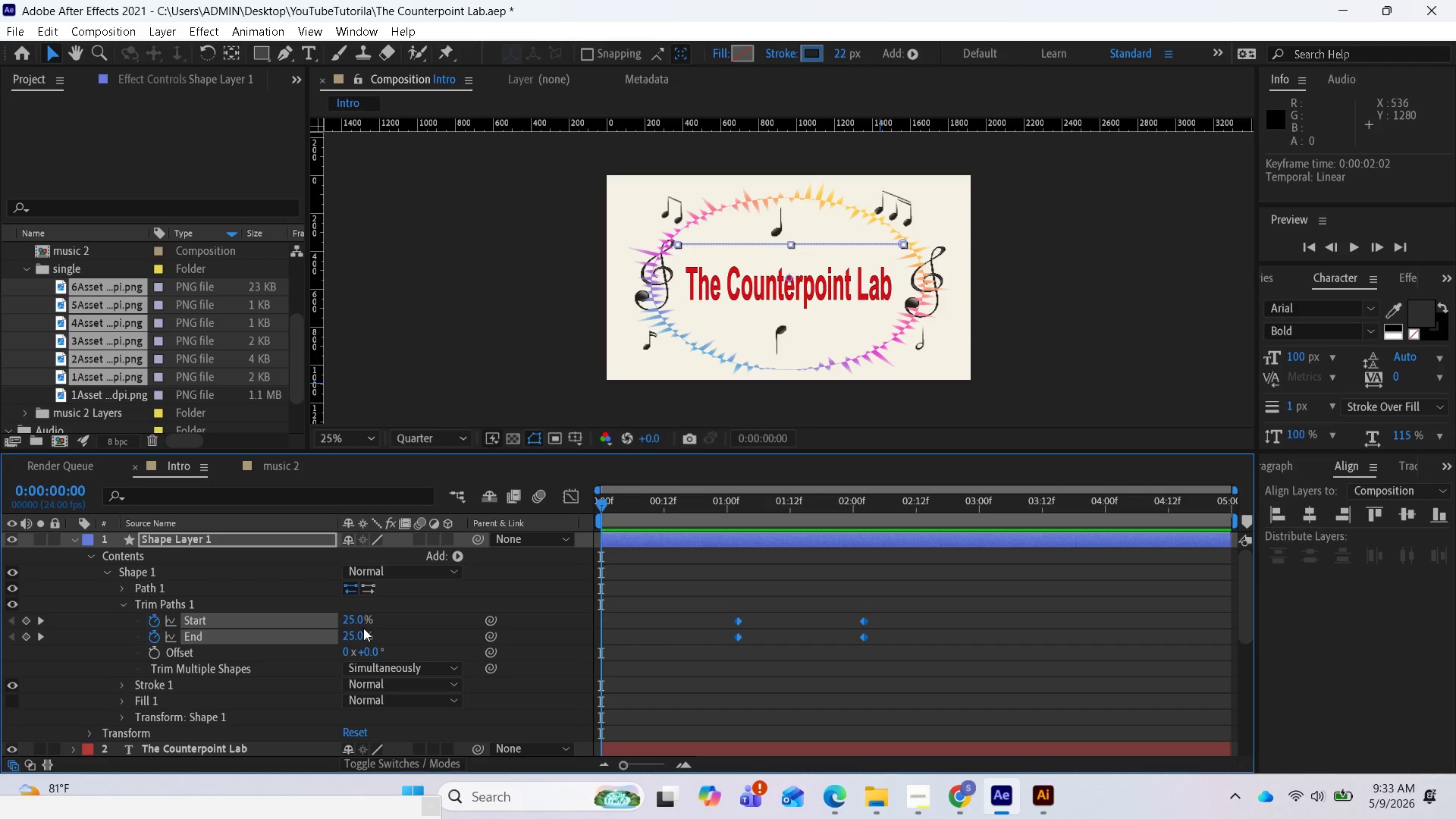 
left_click([352, 622])
 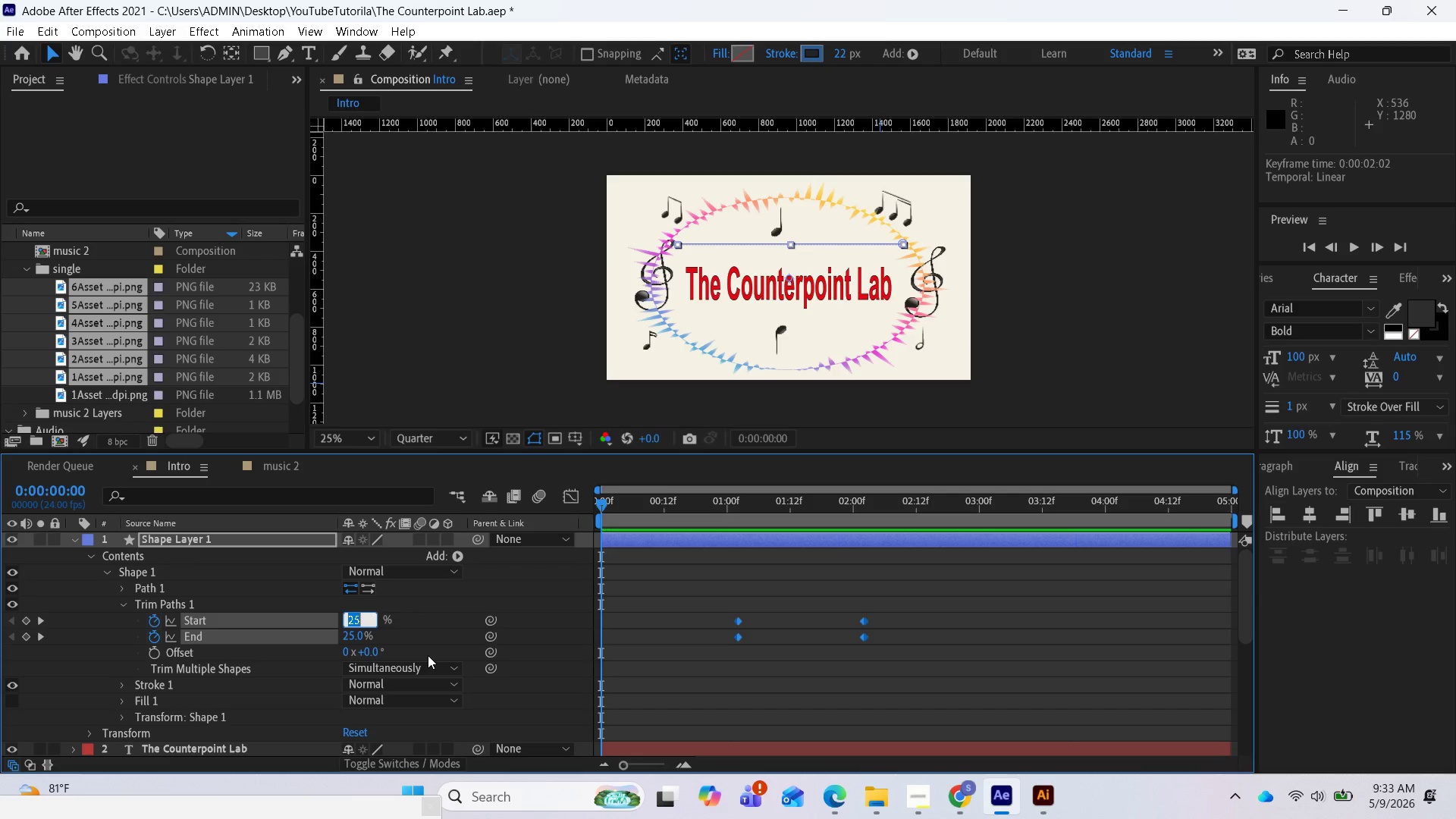 
key(O)
 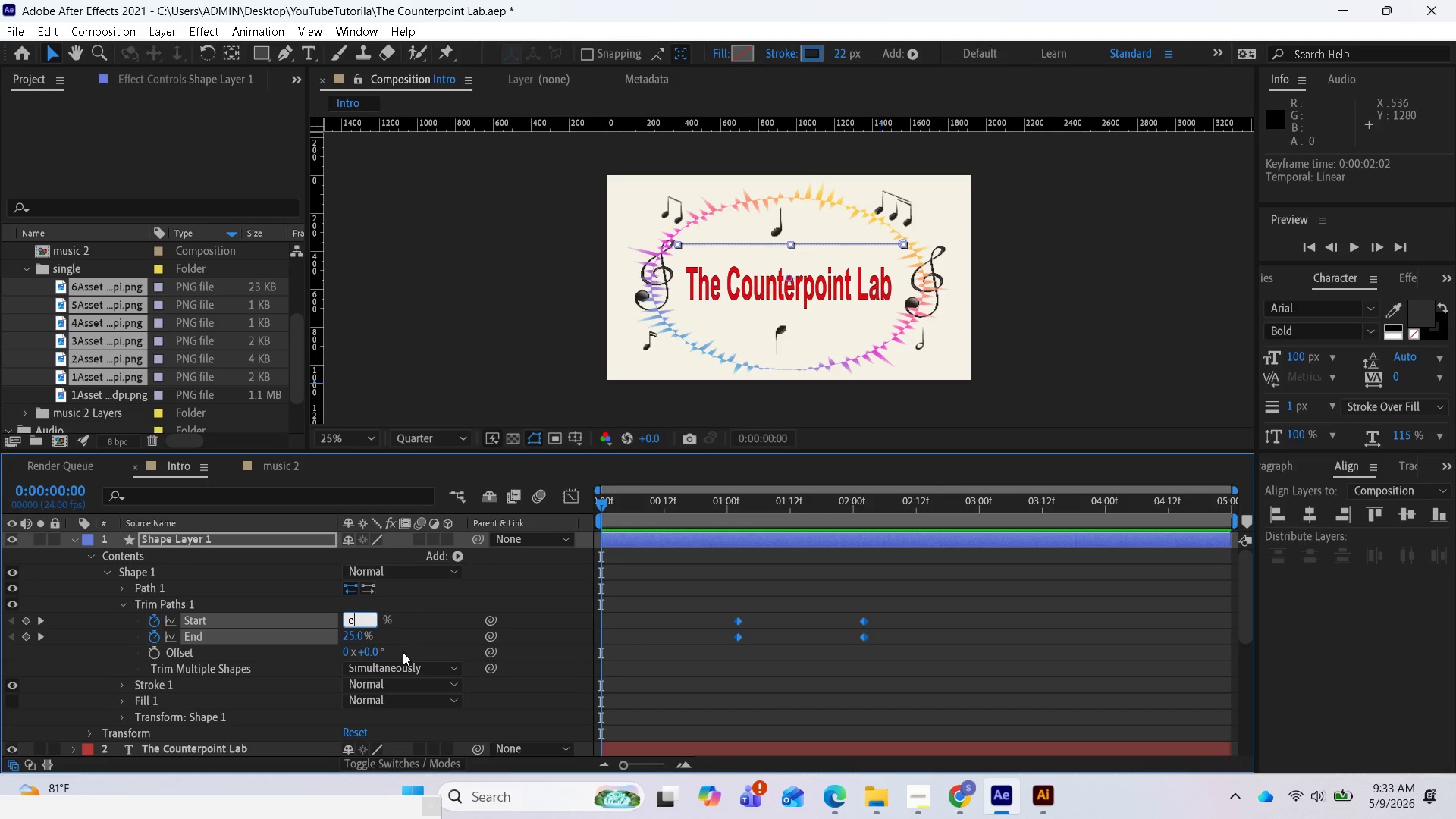 
key(Backspace)
 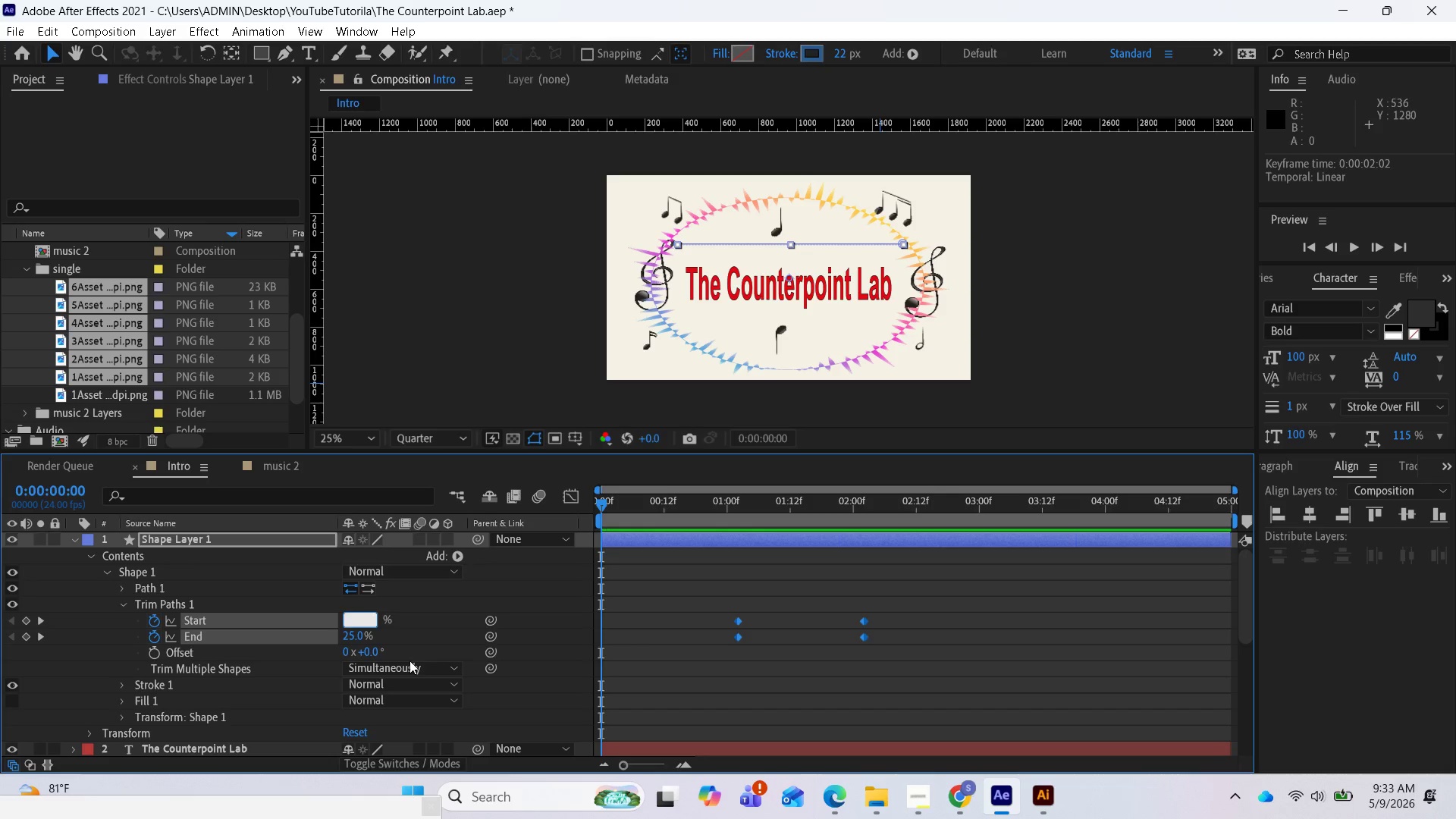 
key(0)
 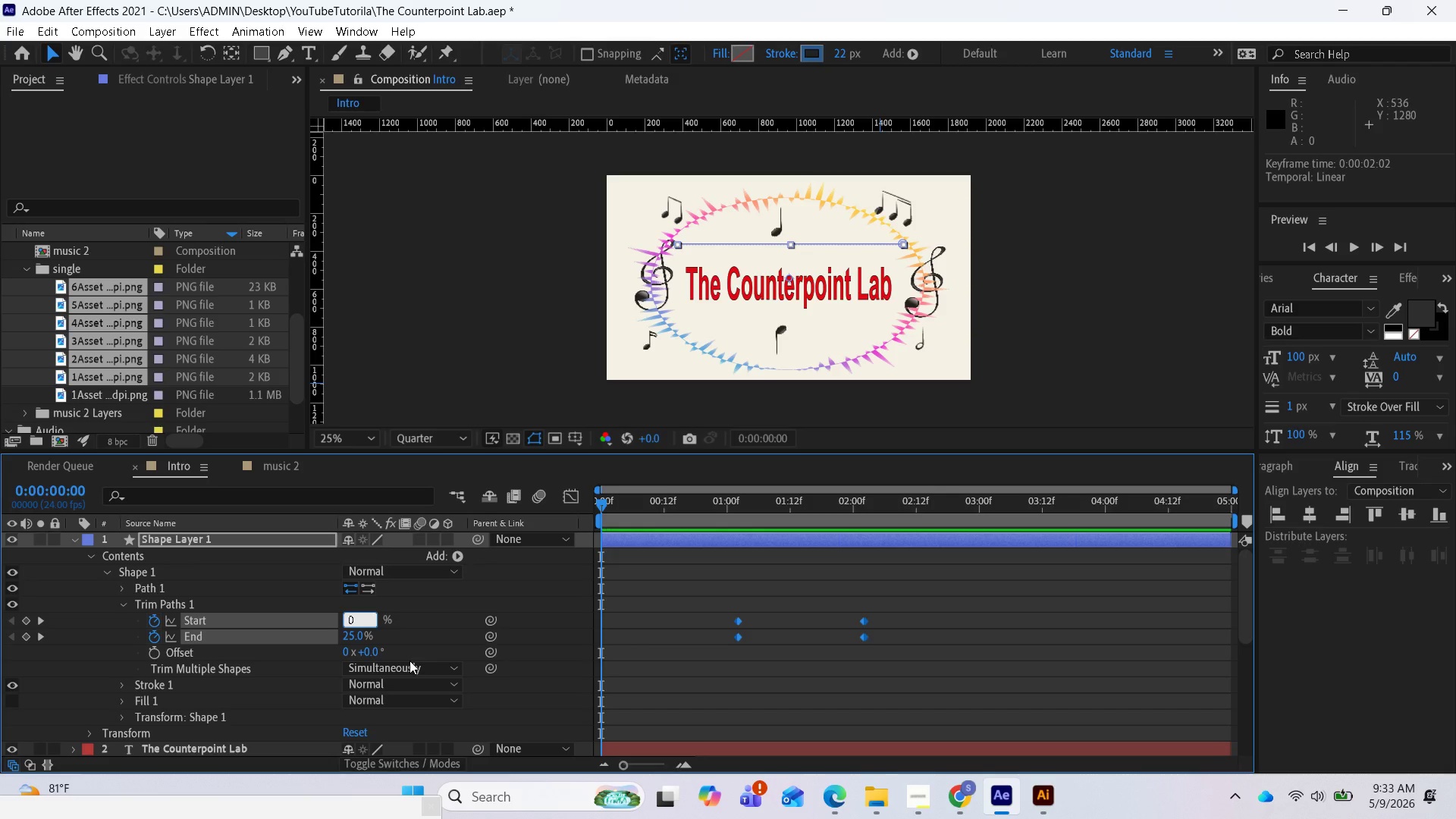 
key(Enter)
 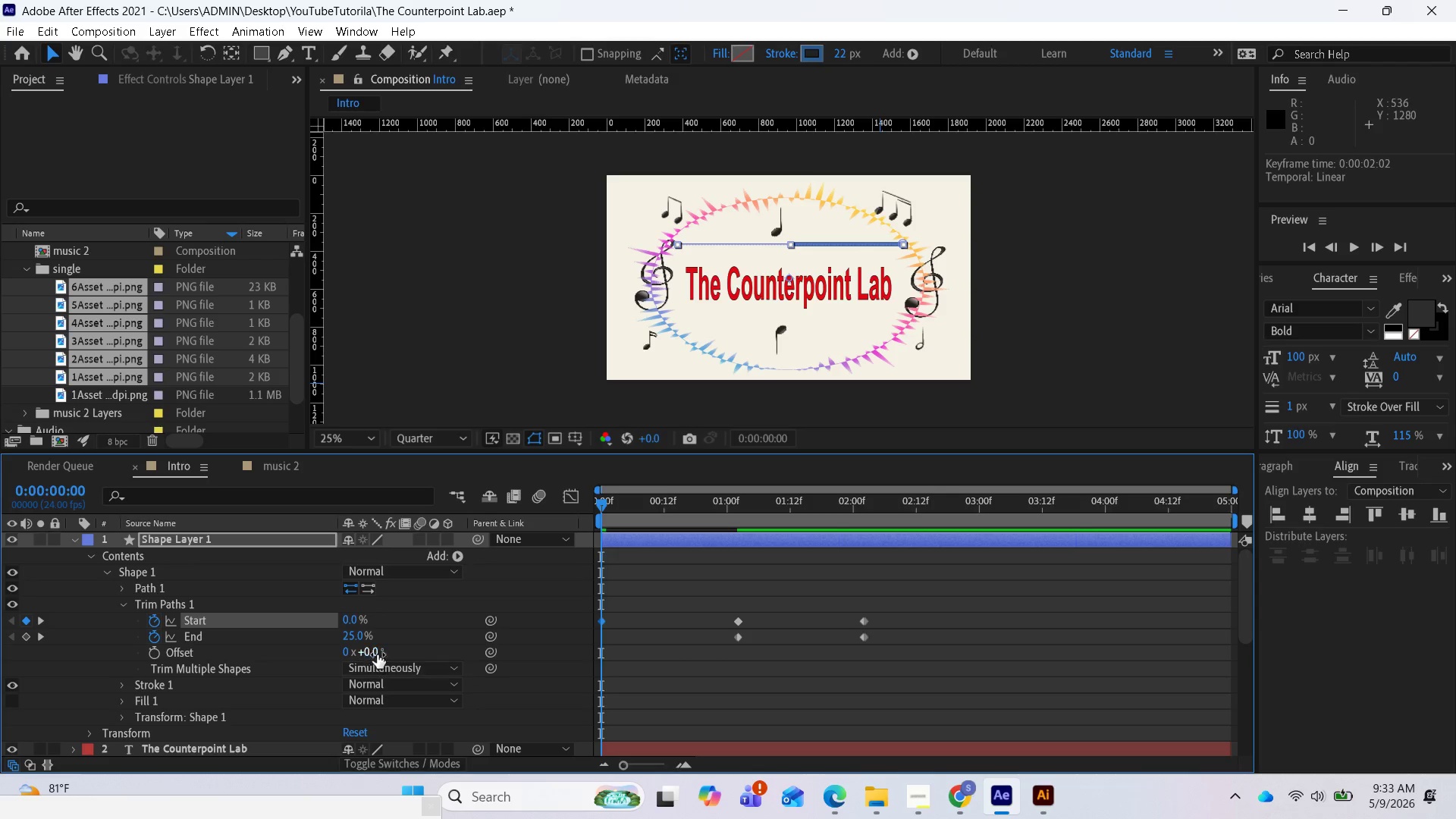 
left_click([356, 639])
 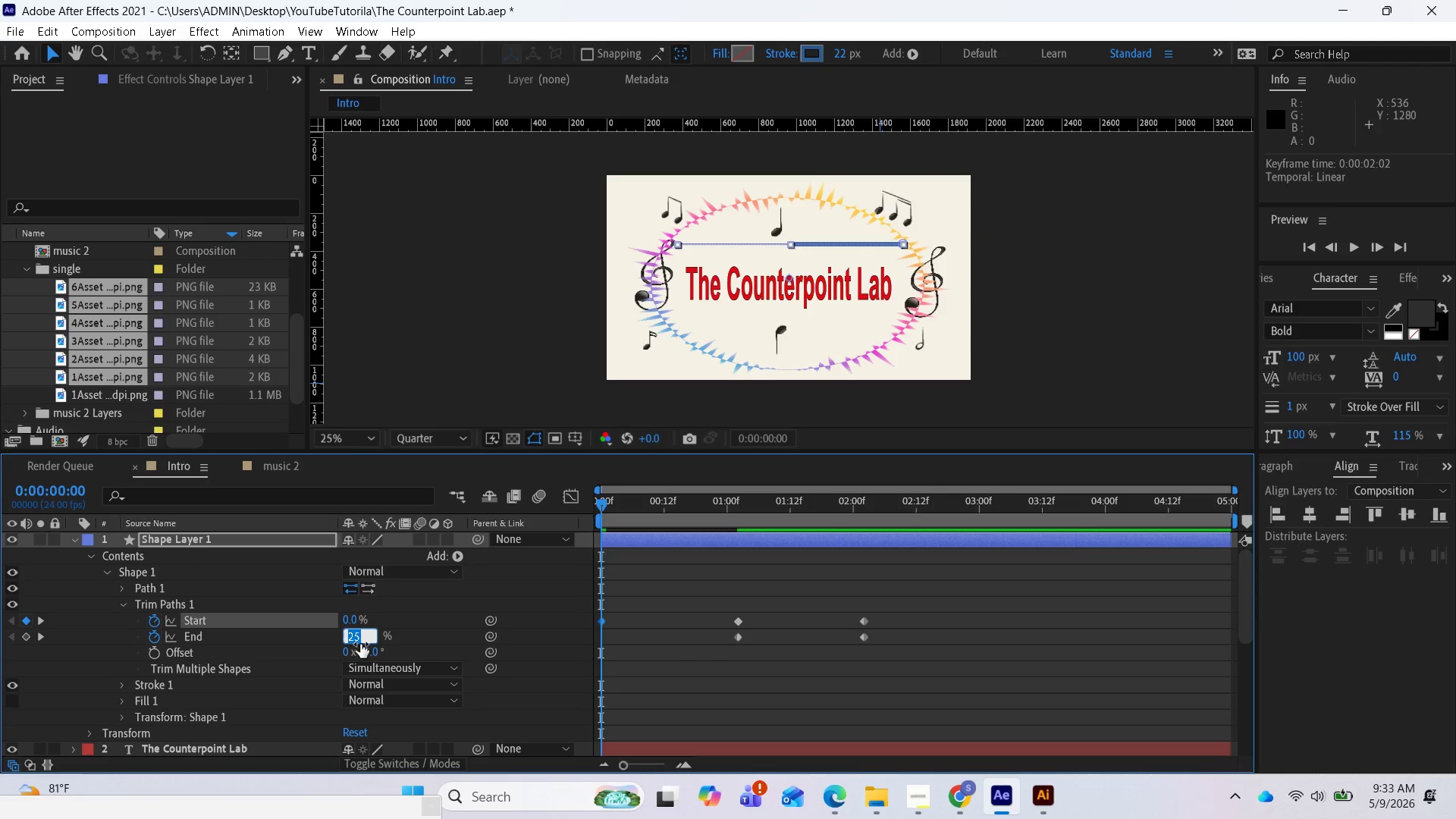 
key(0)
 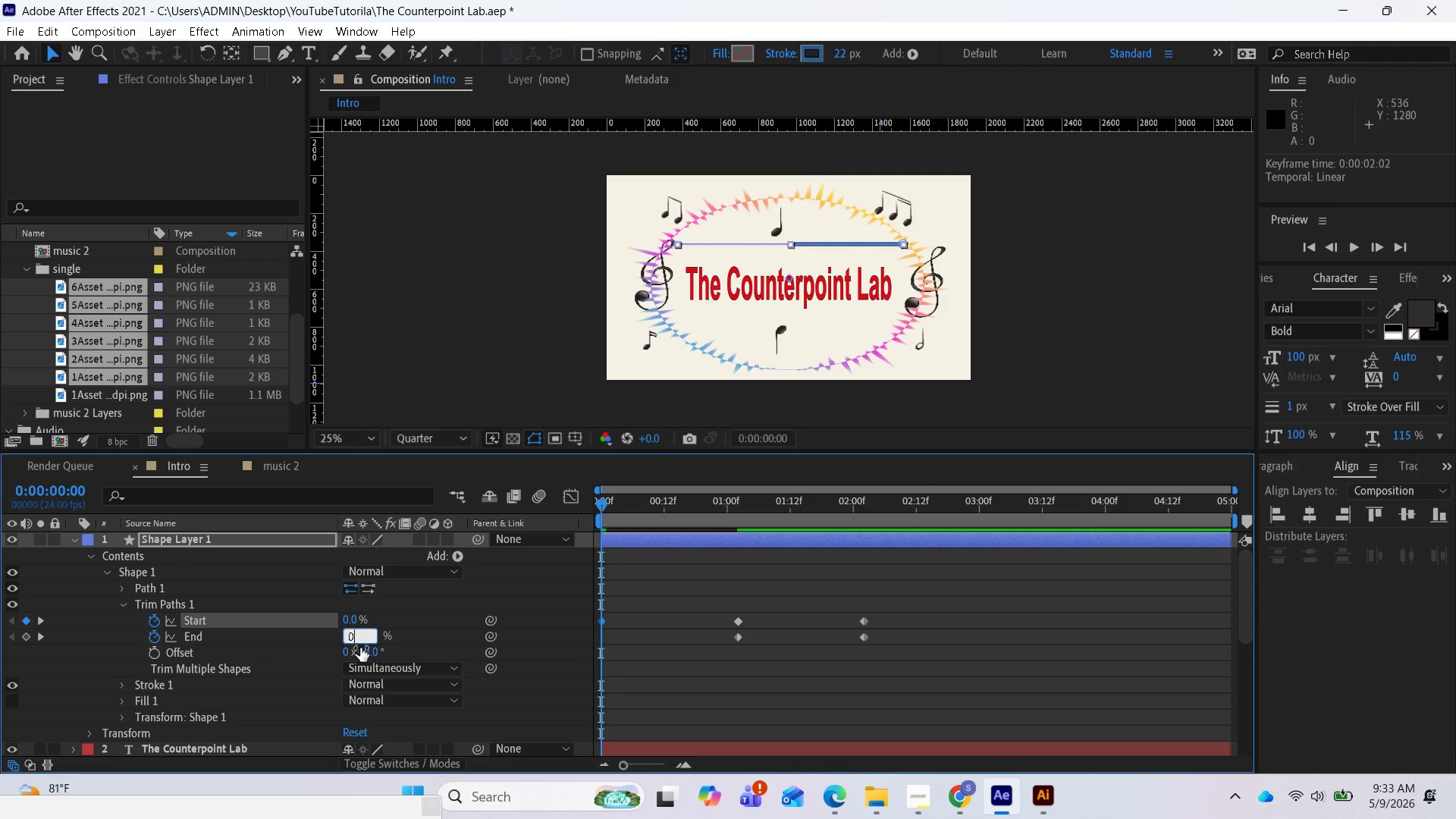 
key(Enter)
 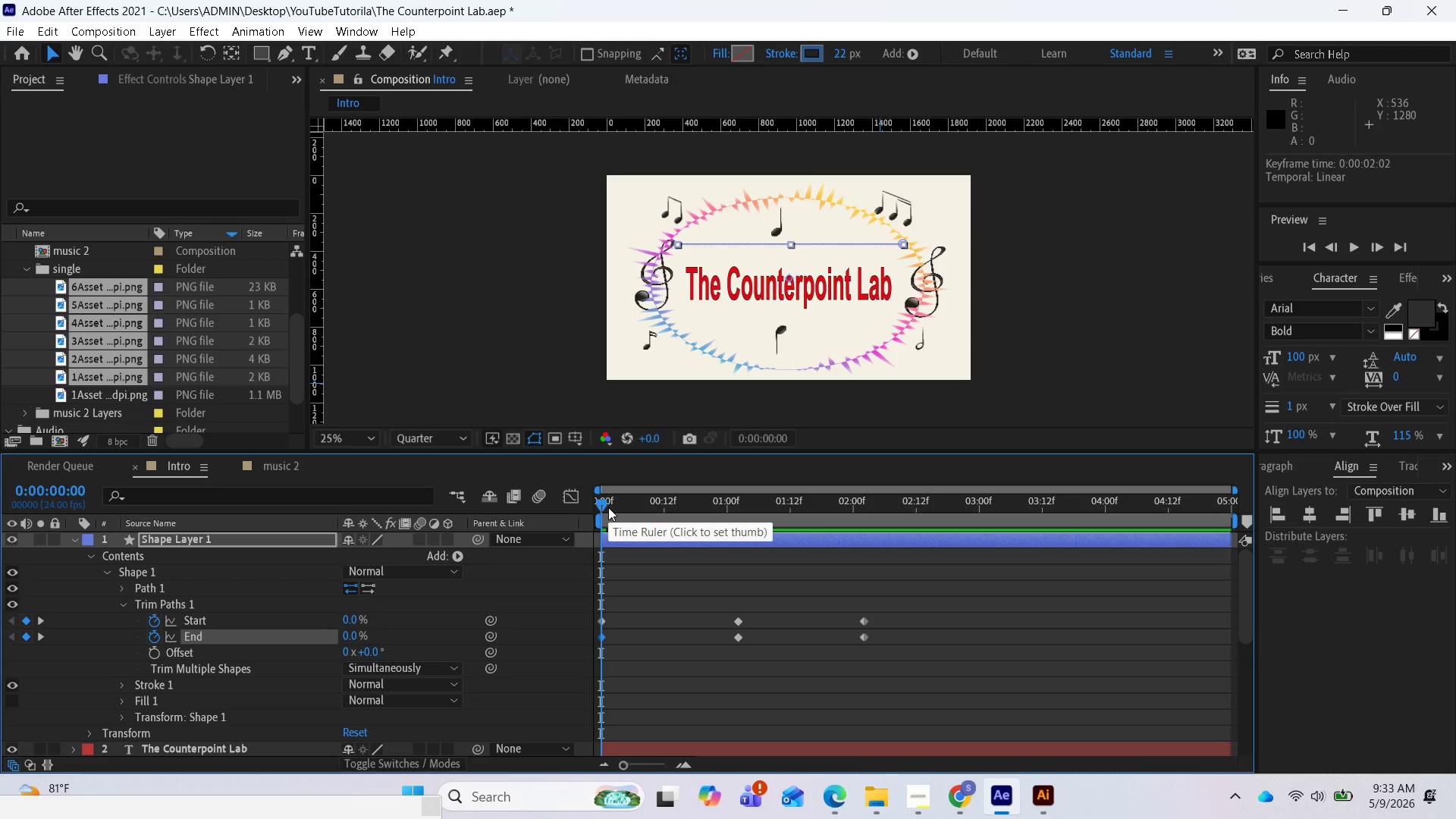 
wait(5.48)
 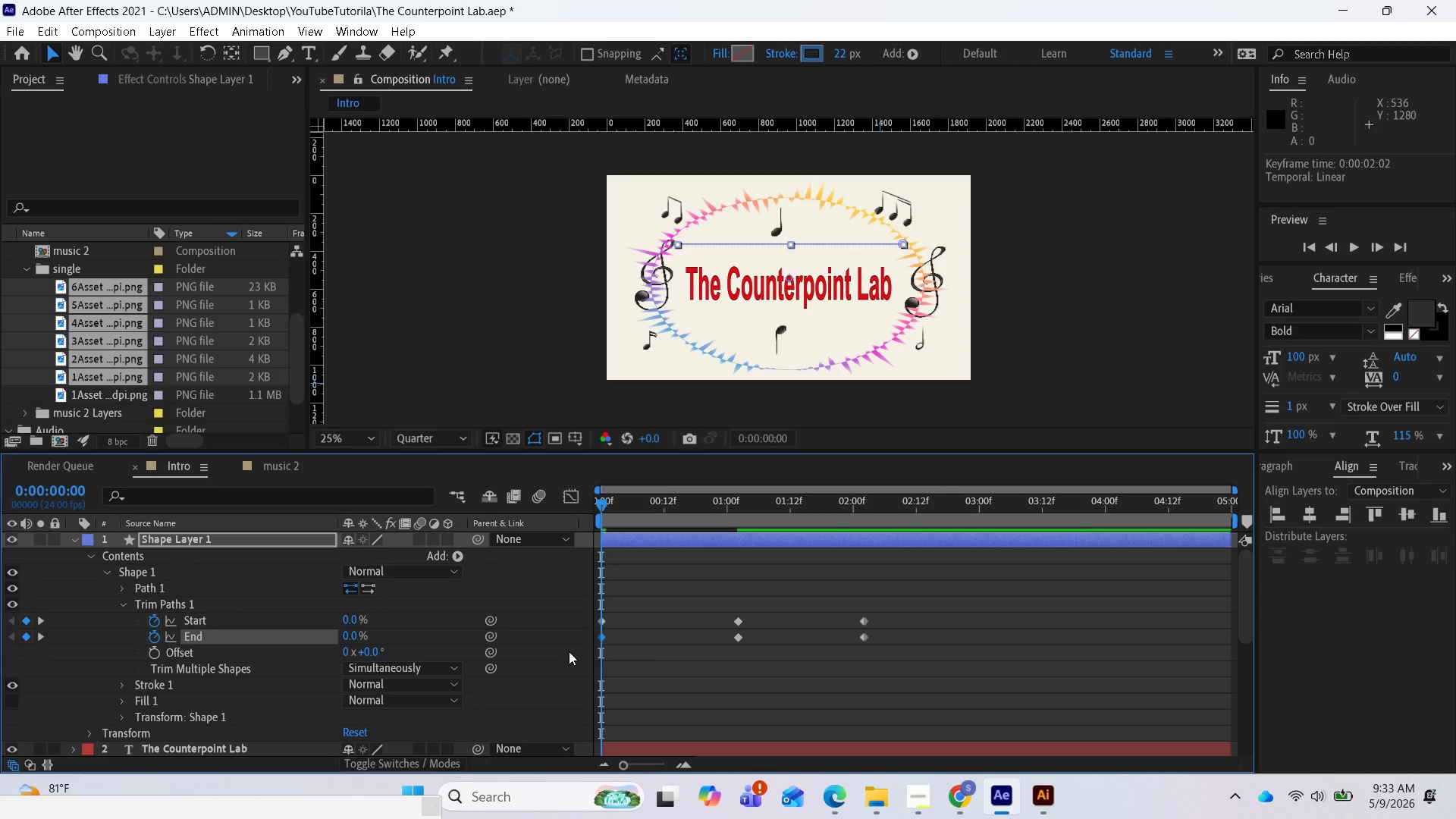 
left_click_drag(start_coordinate=[604, 504], to_coordinate=[719, 525])
 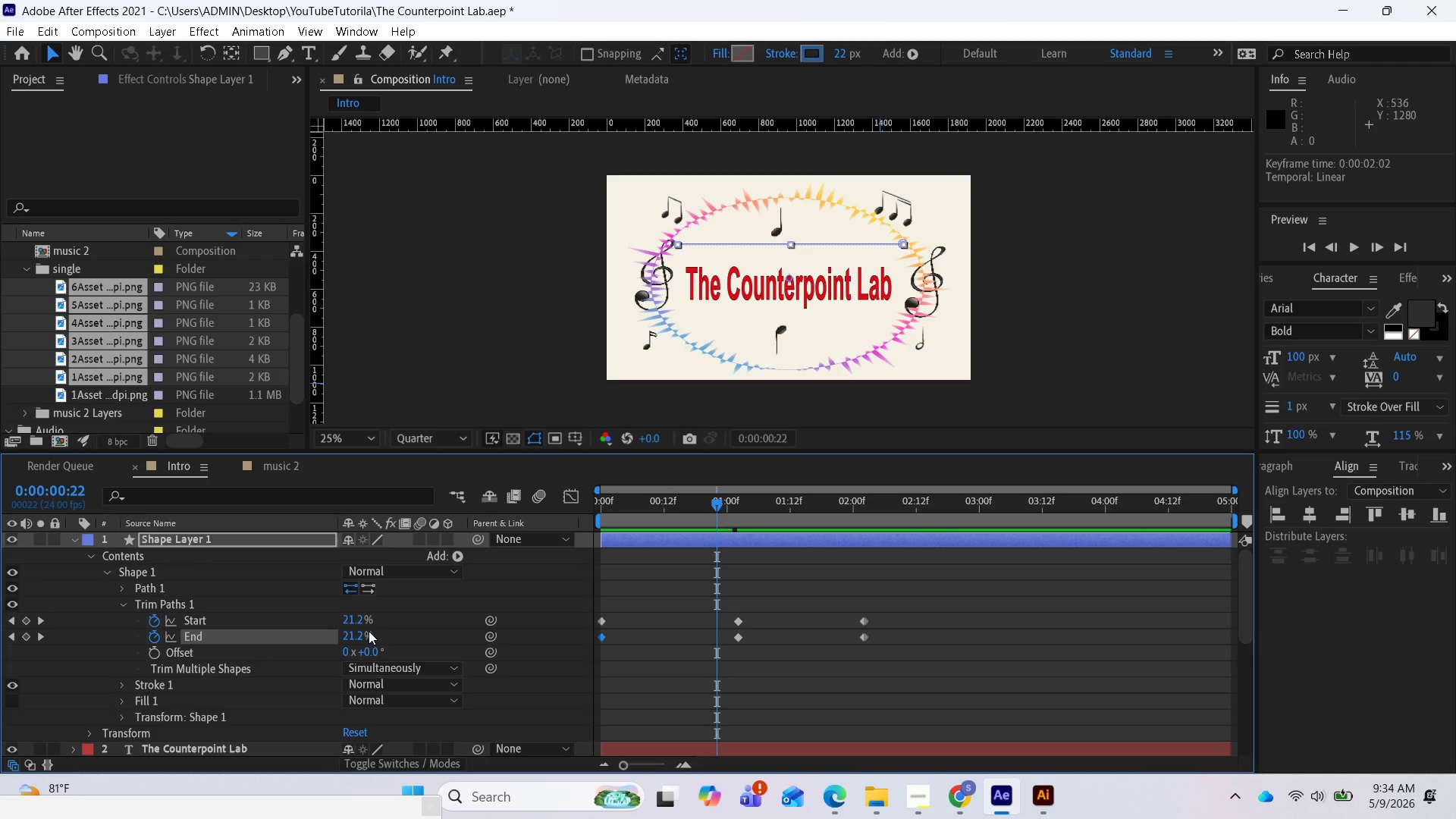 
wait(5.59)
 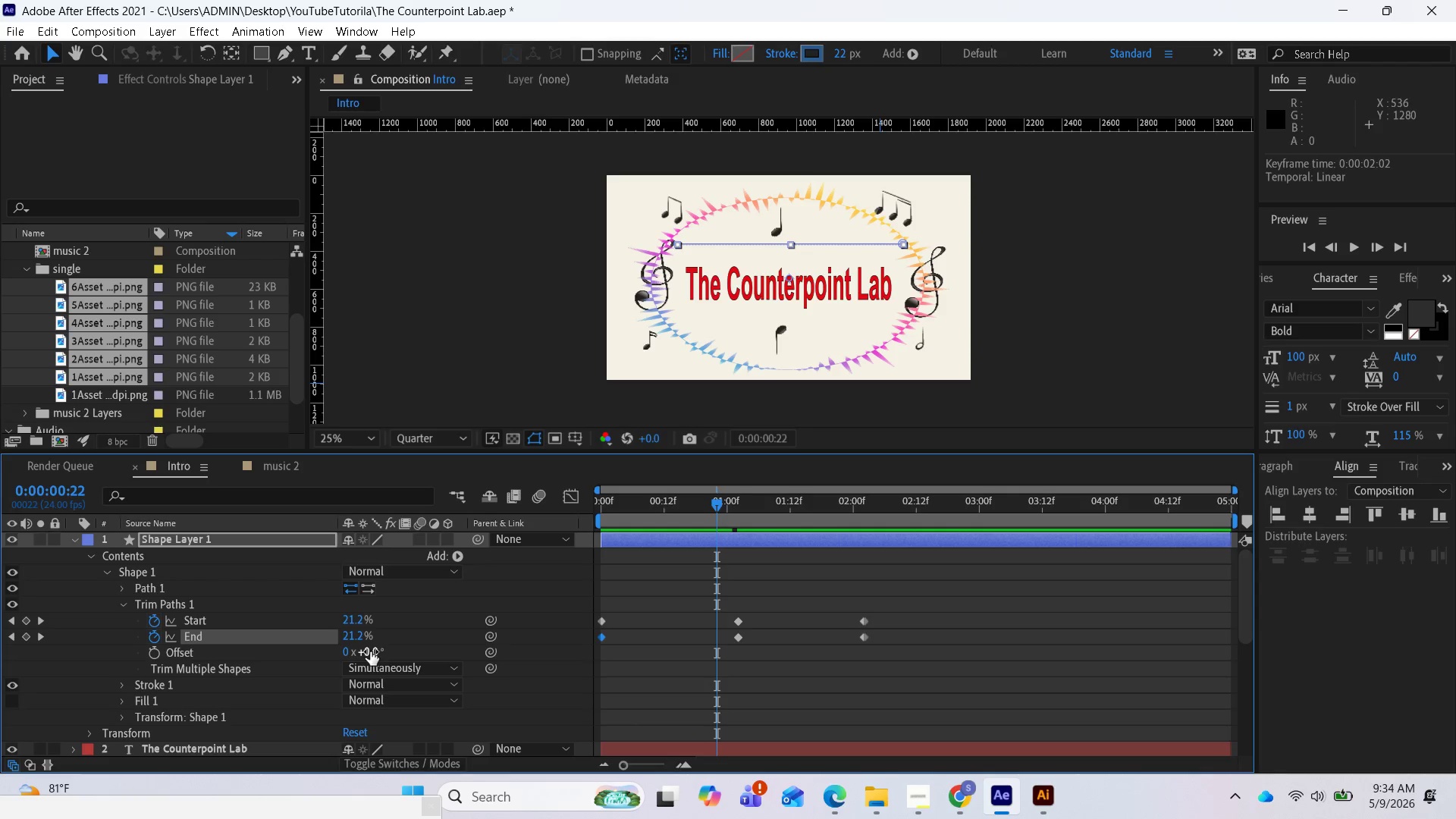 
left_click_drag(start_coordinate=[604, 620], to_coordinate=[631, 622])
 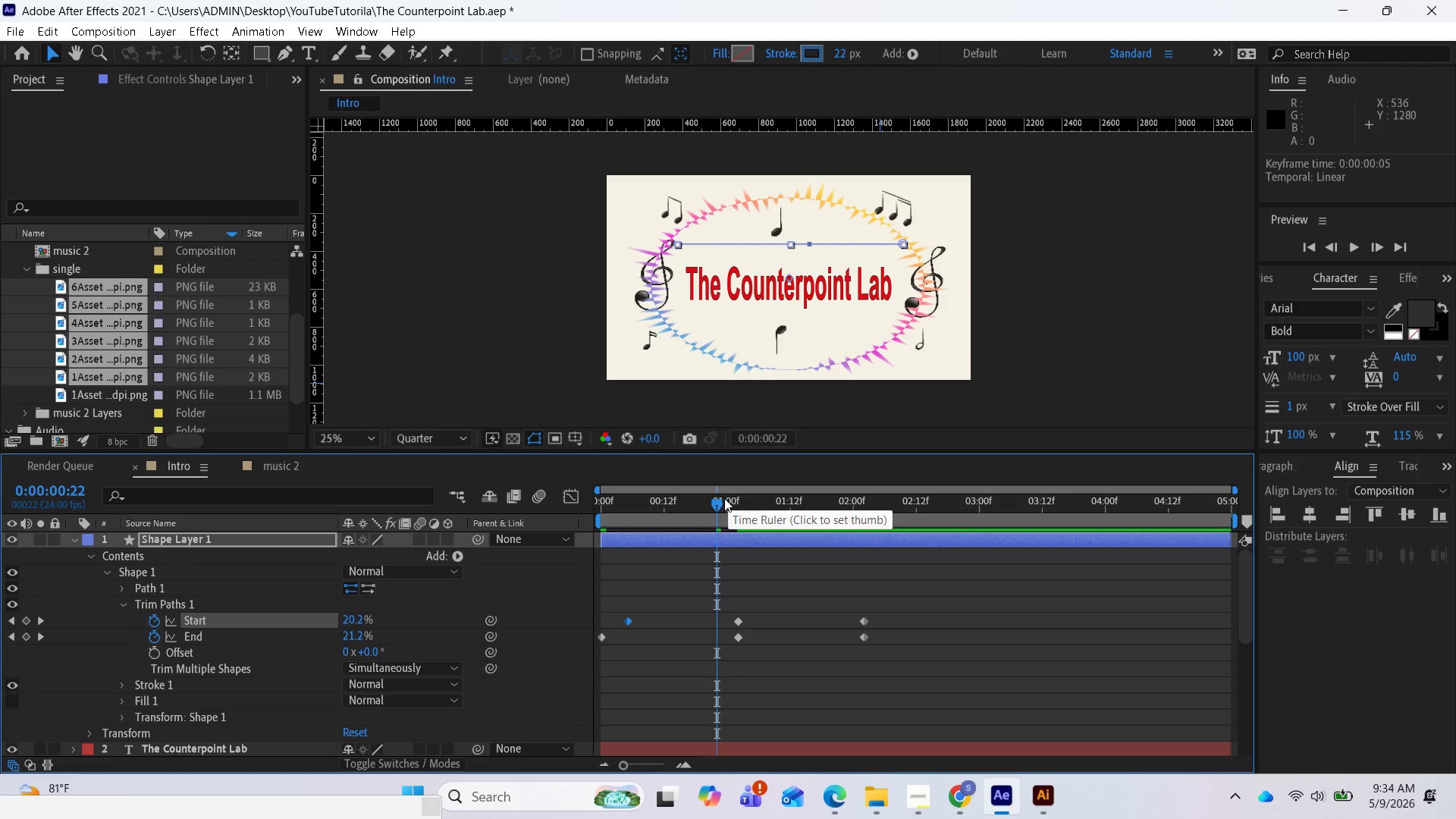 
left_click_drag(start_coordinate=[715, 505], to_coordinate=[662, 560])
 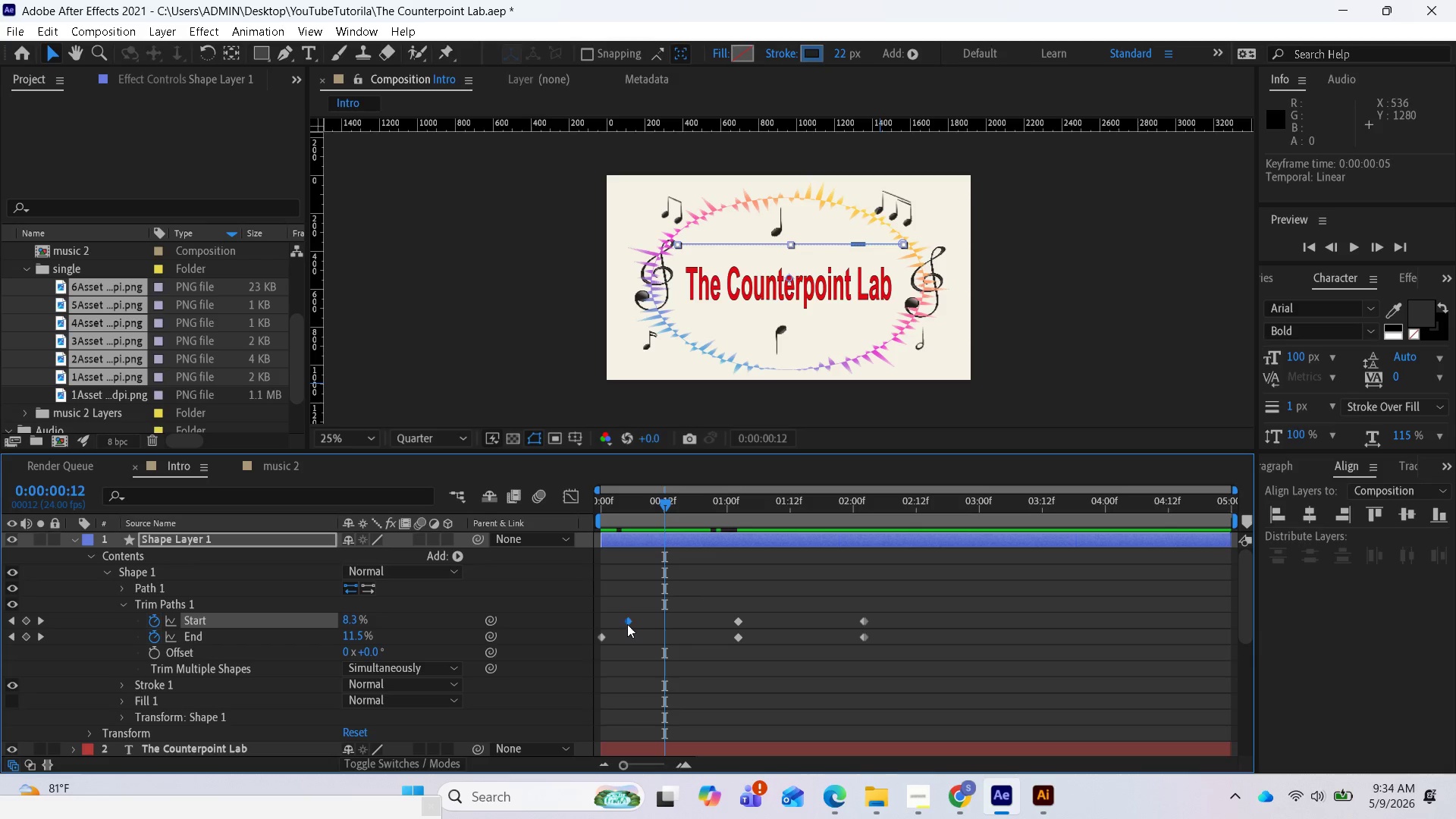 
left_click_drag(start_coordinate=[625, 622], to_coordinate=[657, 623])
 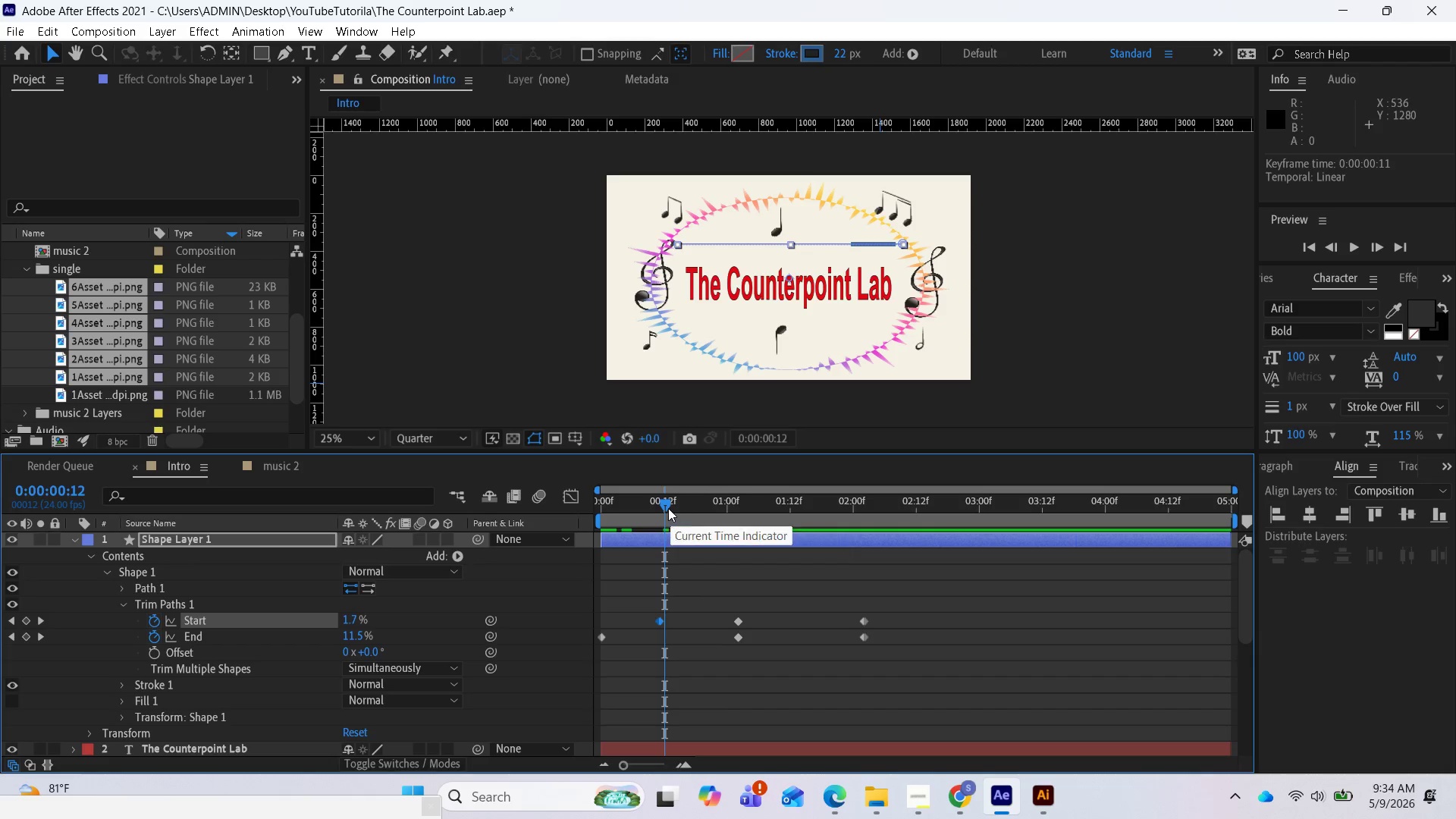 
left_click_drag(start_coordinate=[667, 506], to_coordinate=[628, 535])
 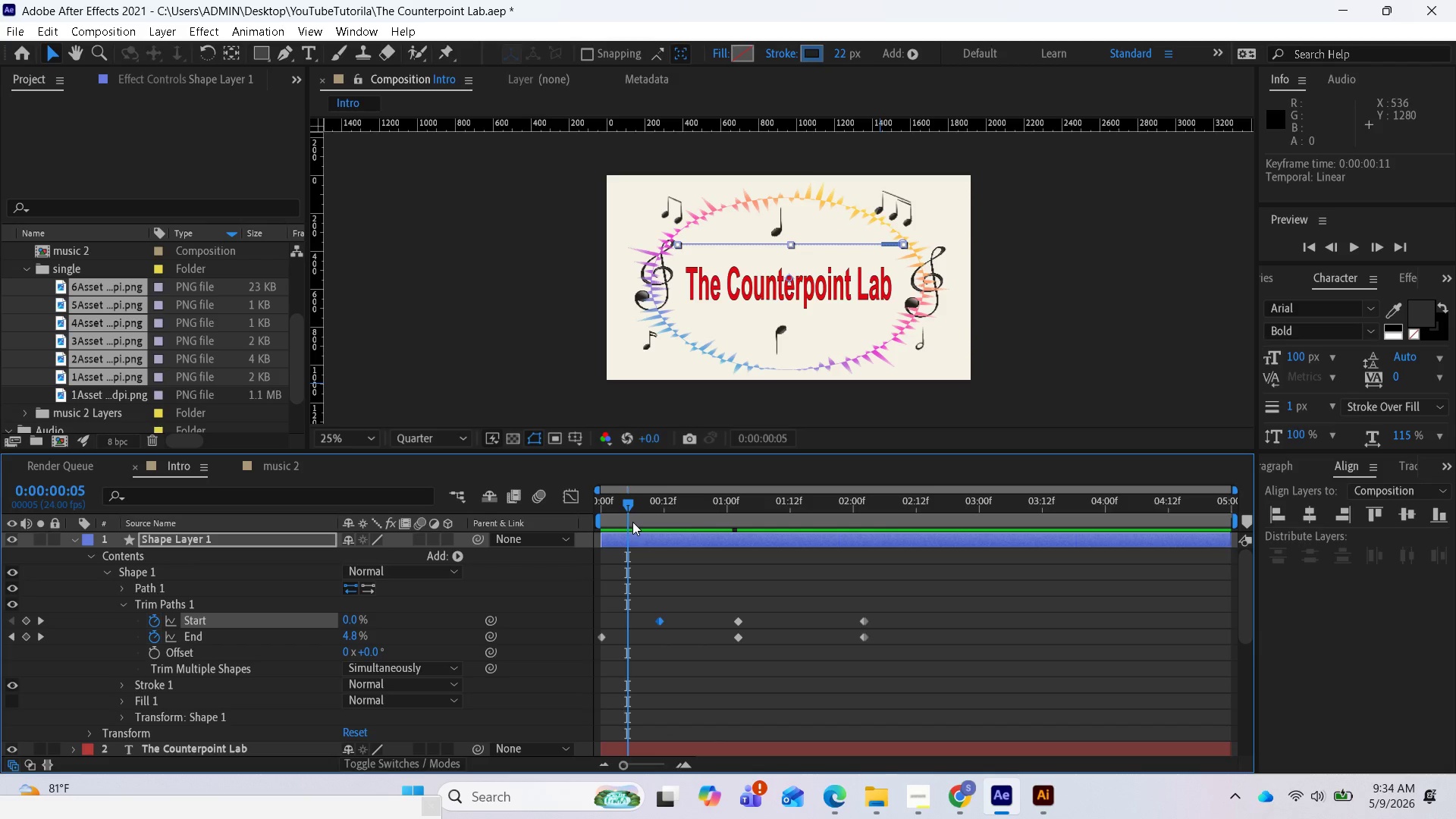 
wait(5.95)
 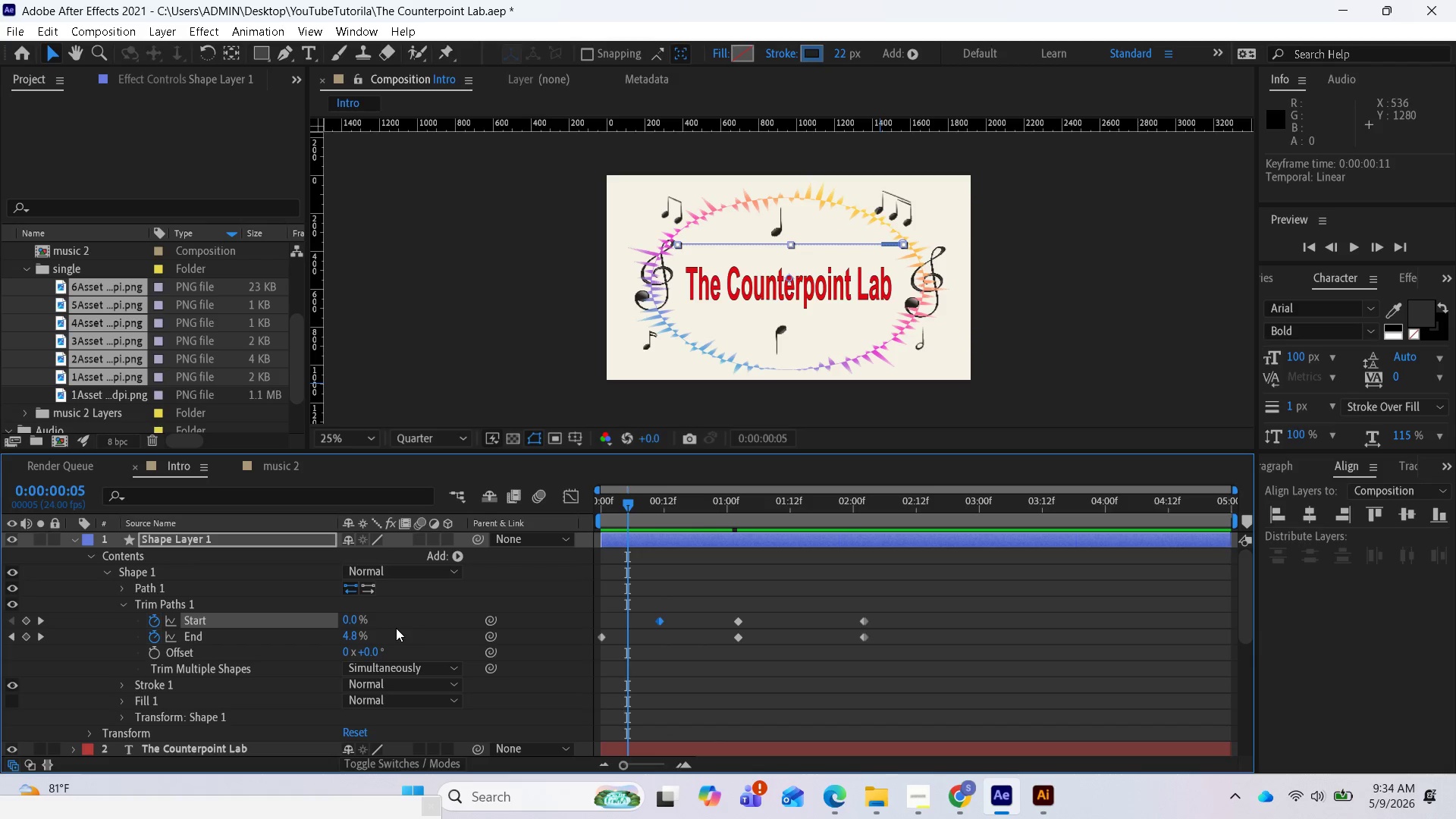 
key(Control+Z)
 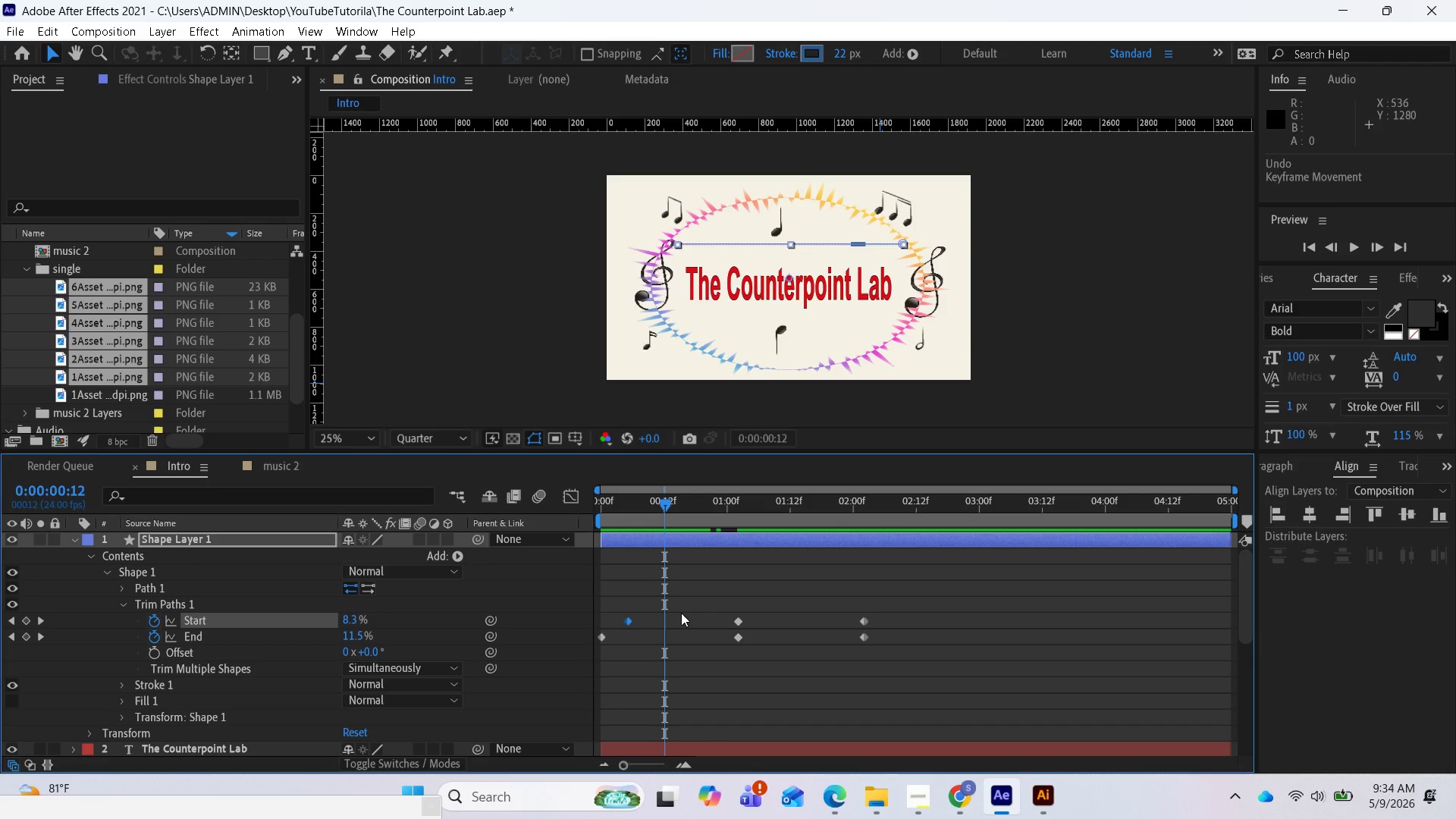 
key(Control+Z)
 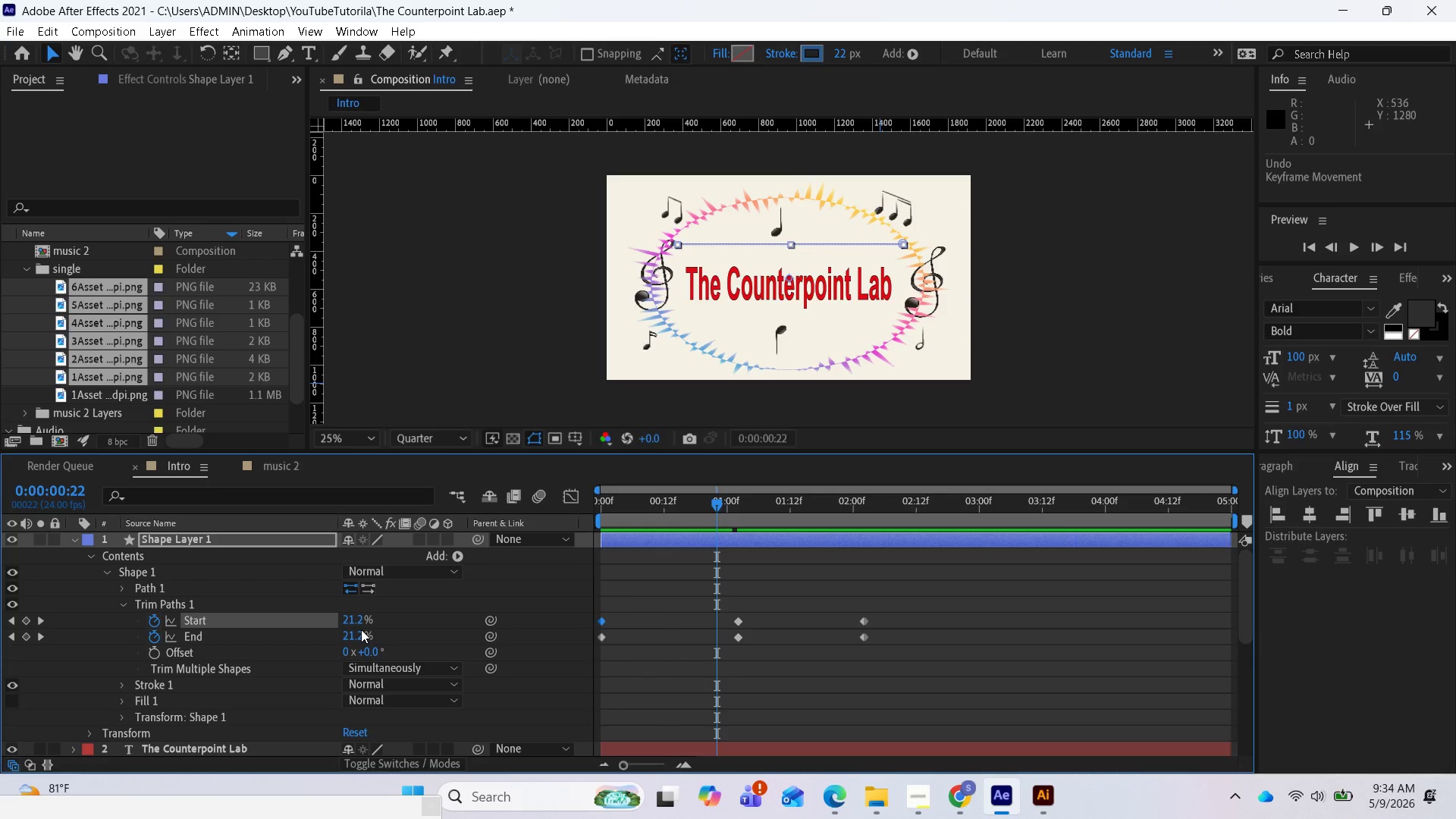 
left_click([359, 621])
 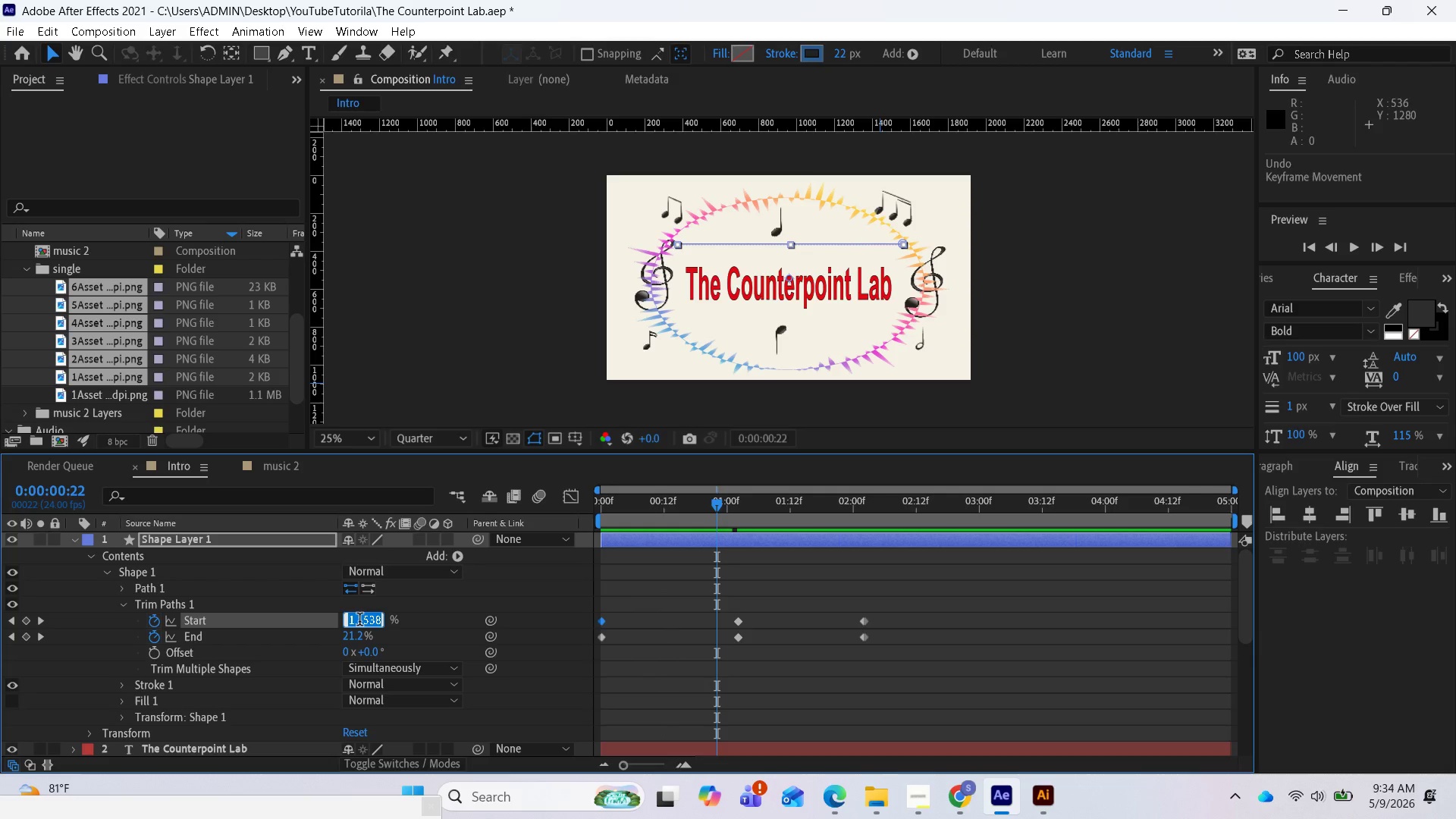 
type(100)
 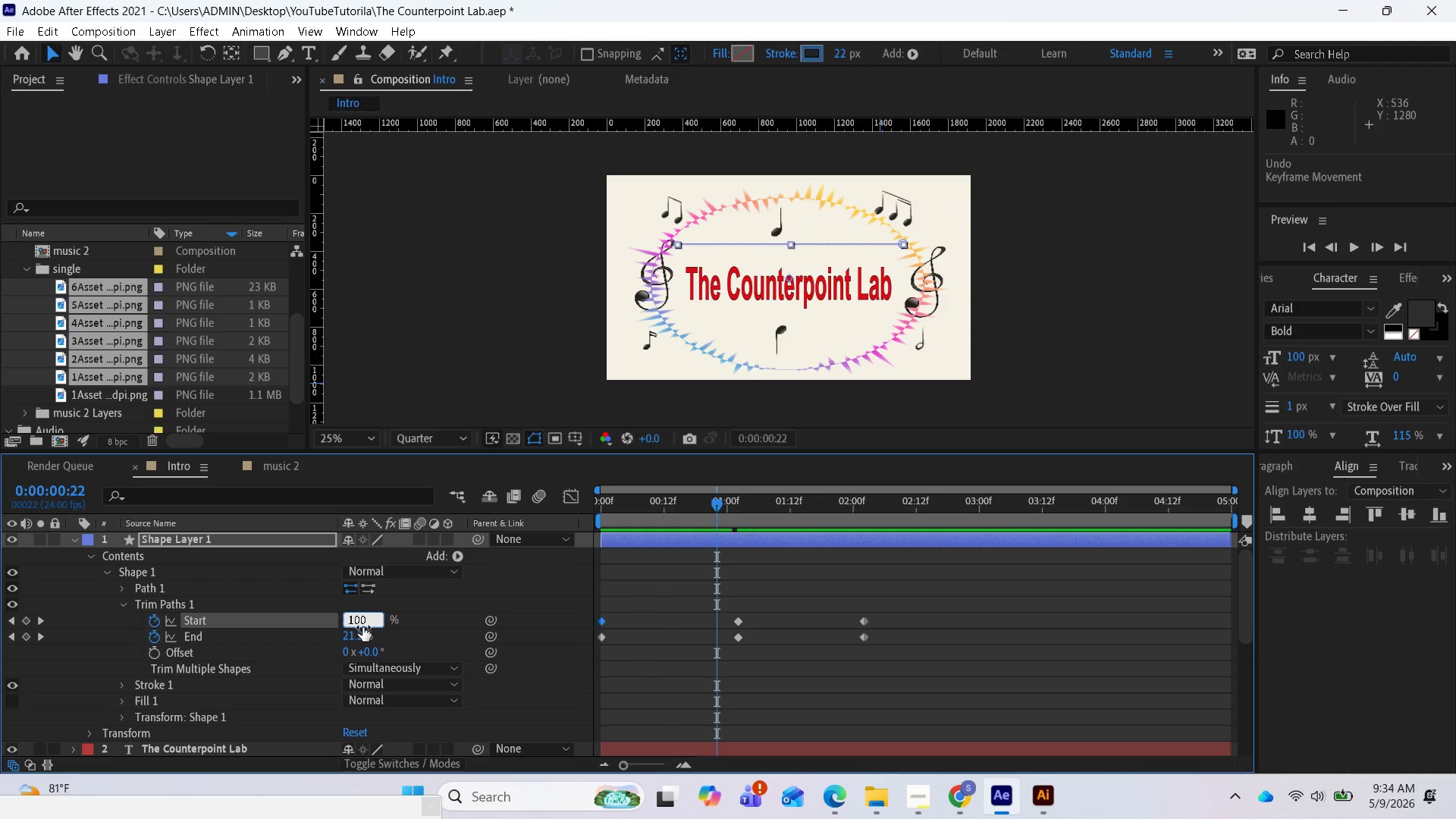 
key(Enter)
 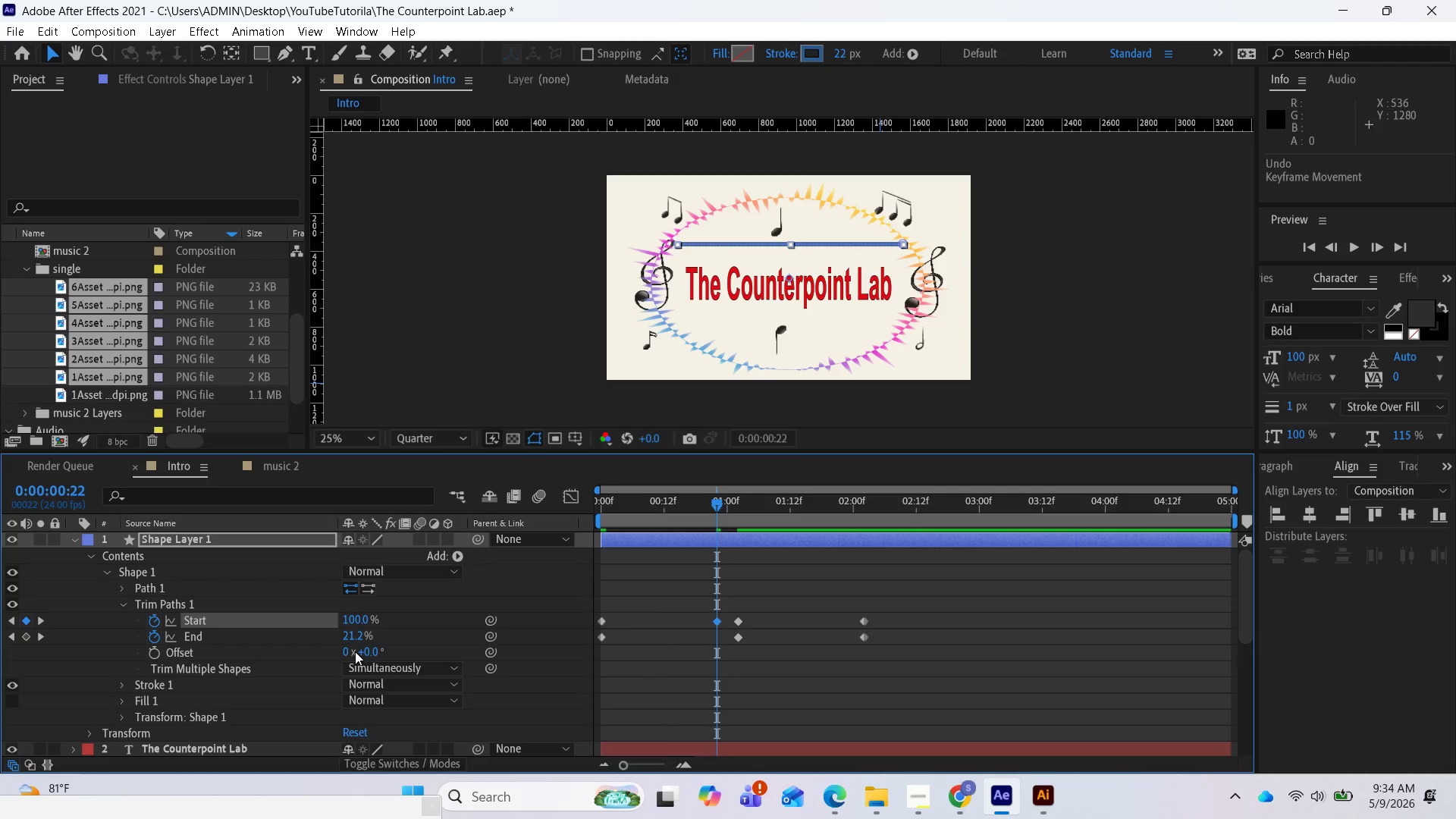 
left_click([353, 642])
 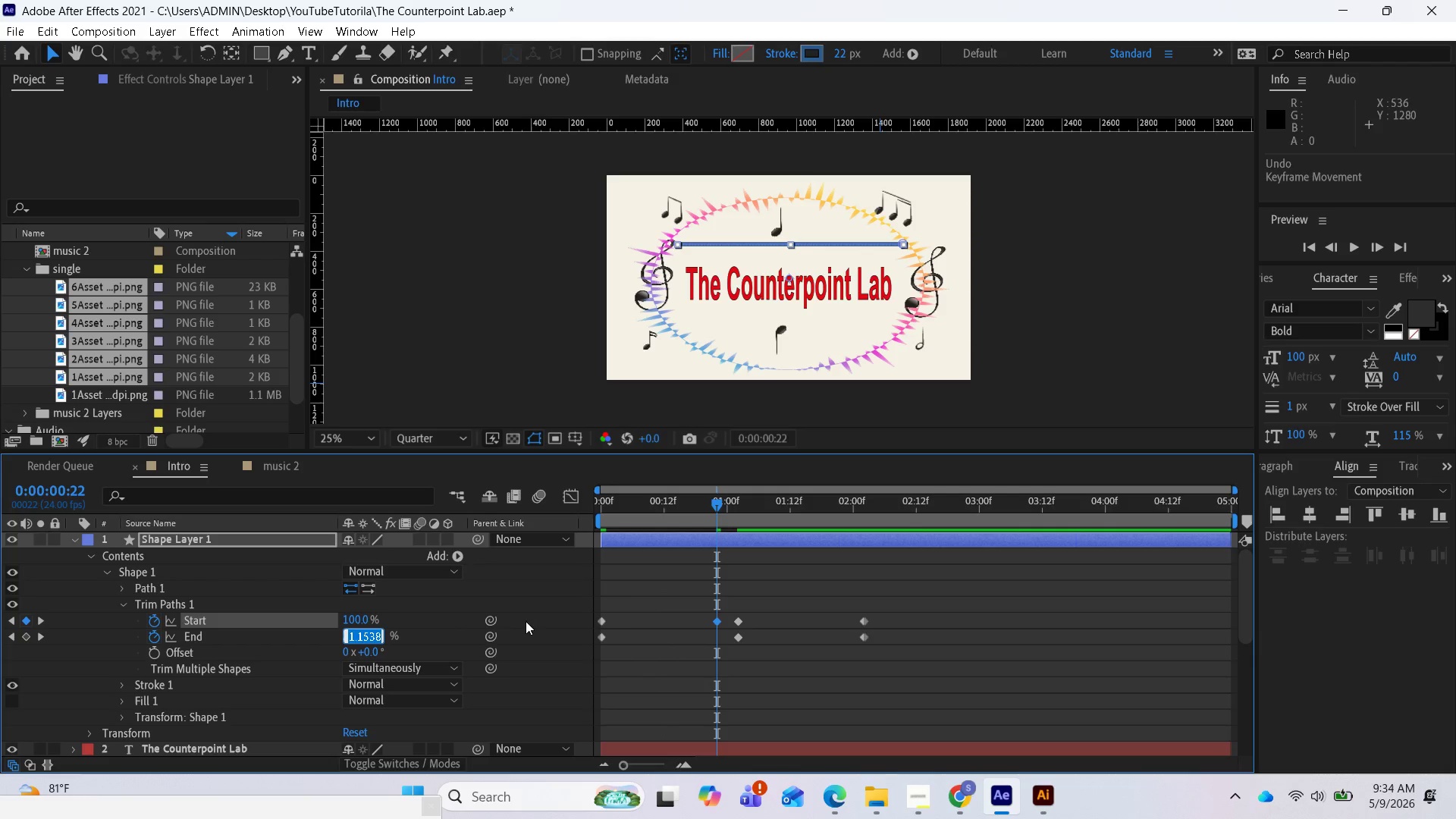 
key(Control+Z)
 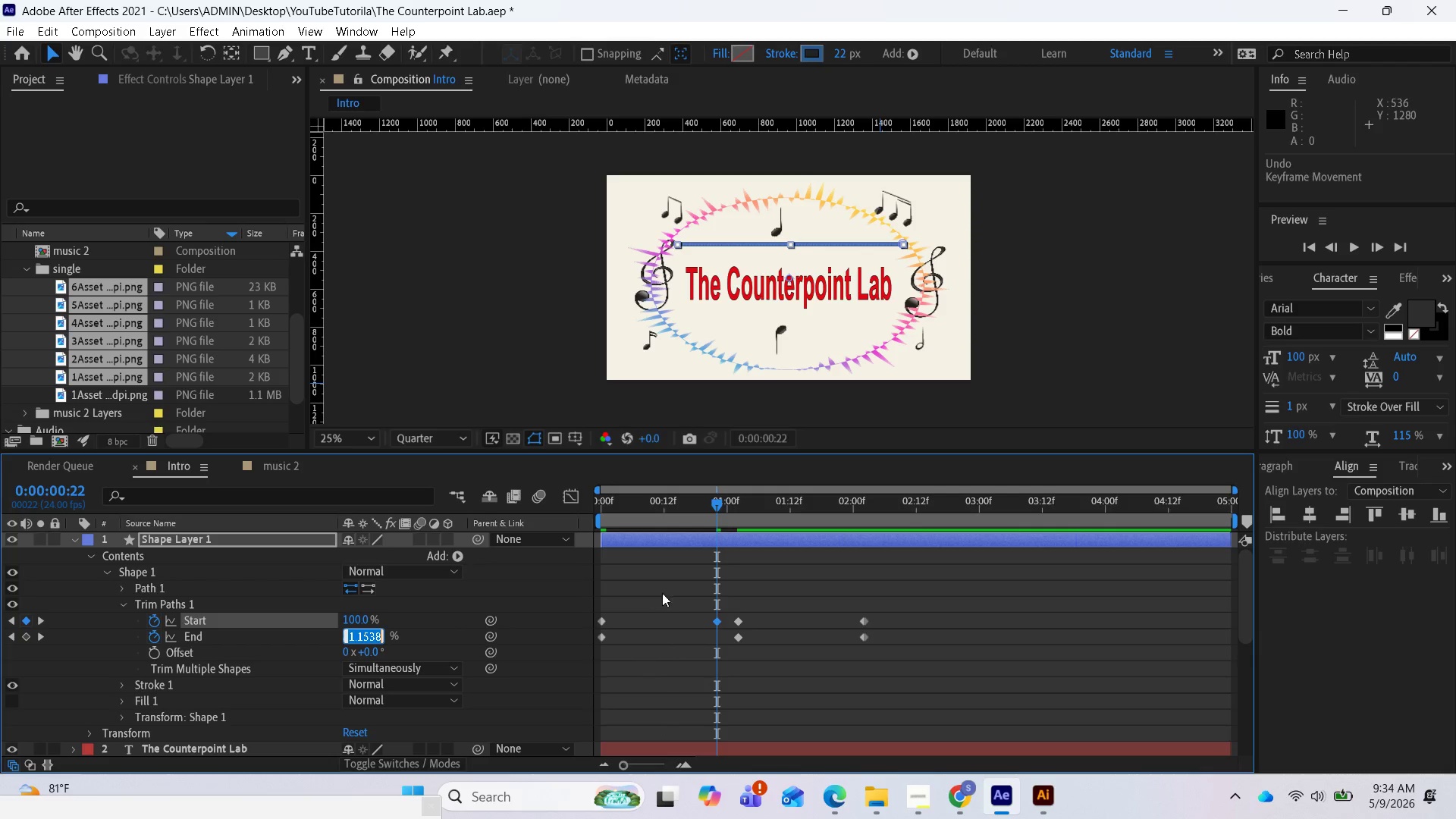 
key(Control+Z)
 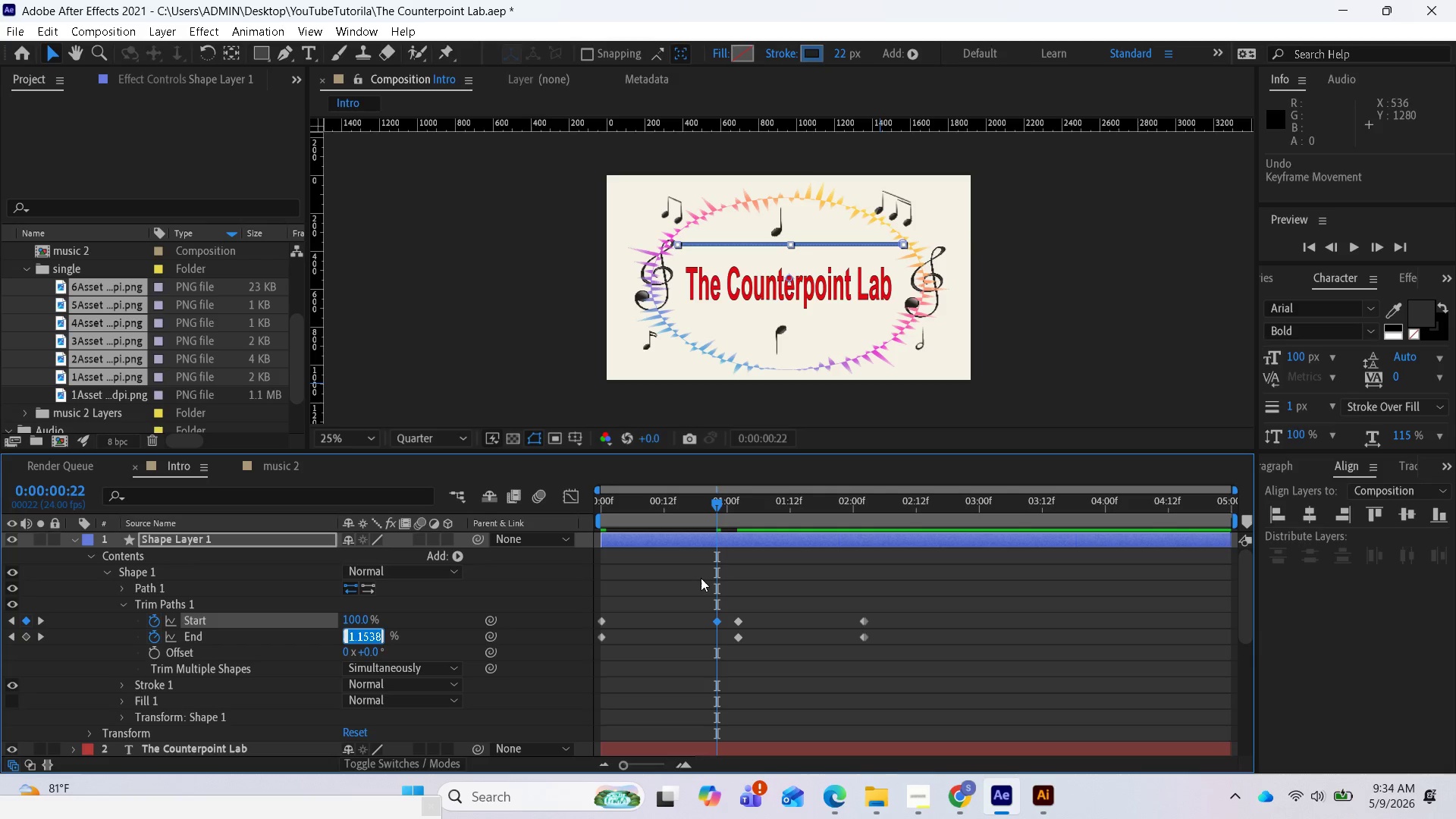 
left_click([693, 589])
 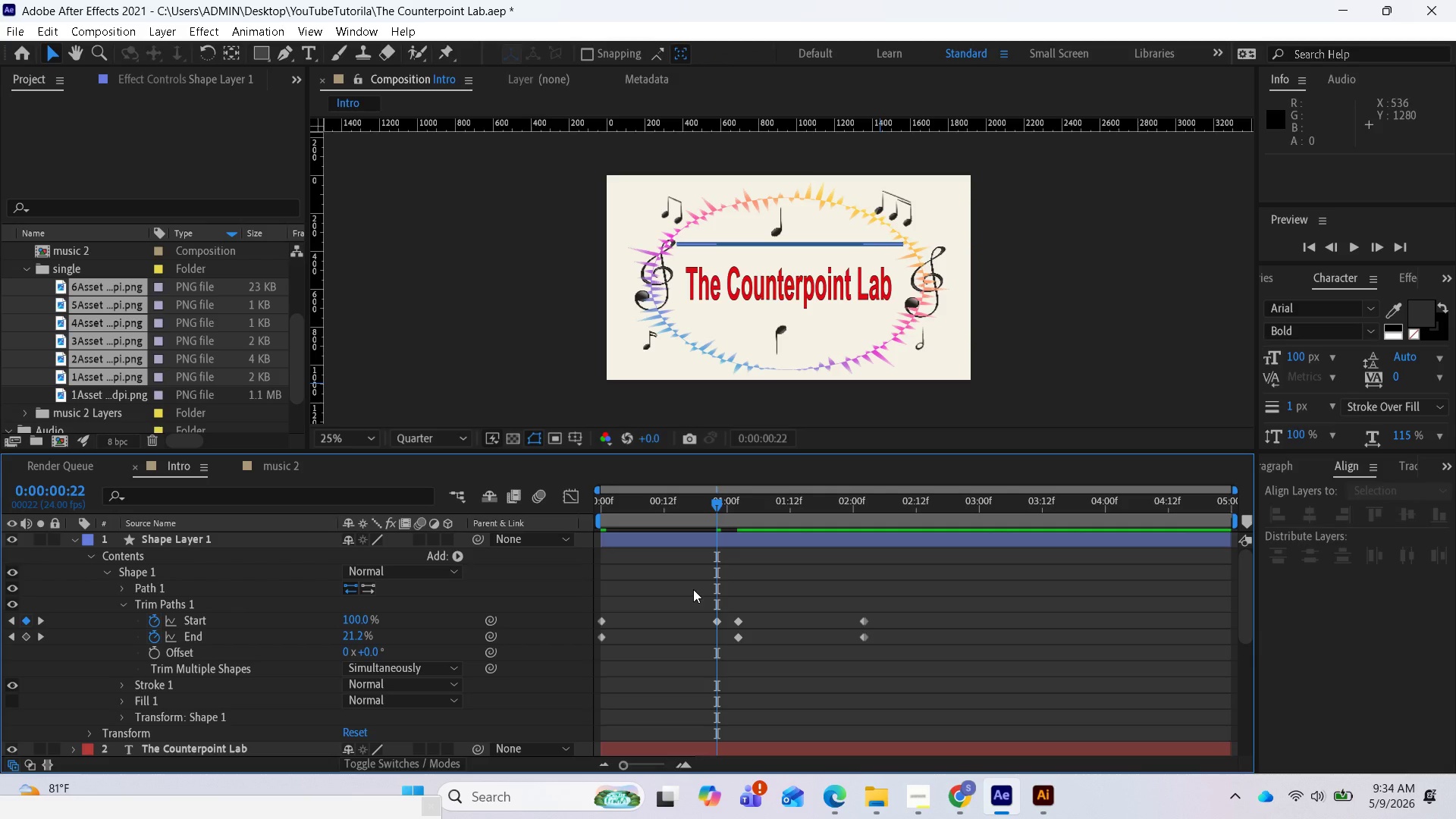 
key(Control+Z)
 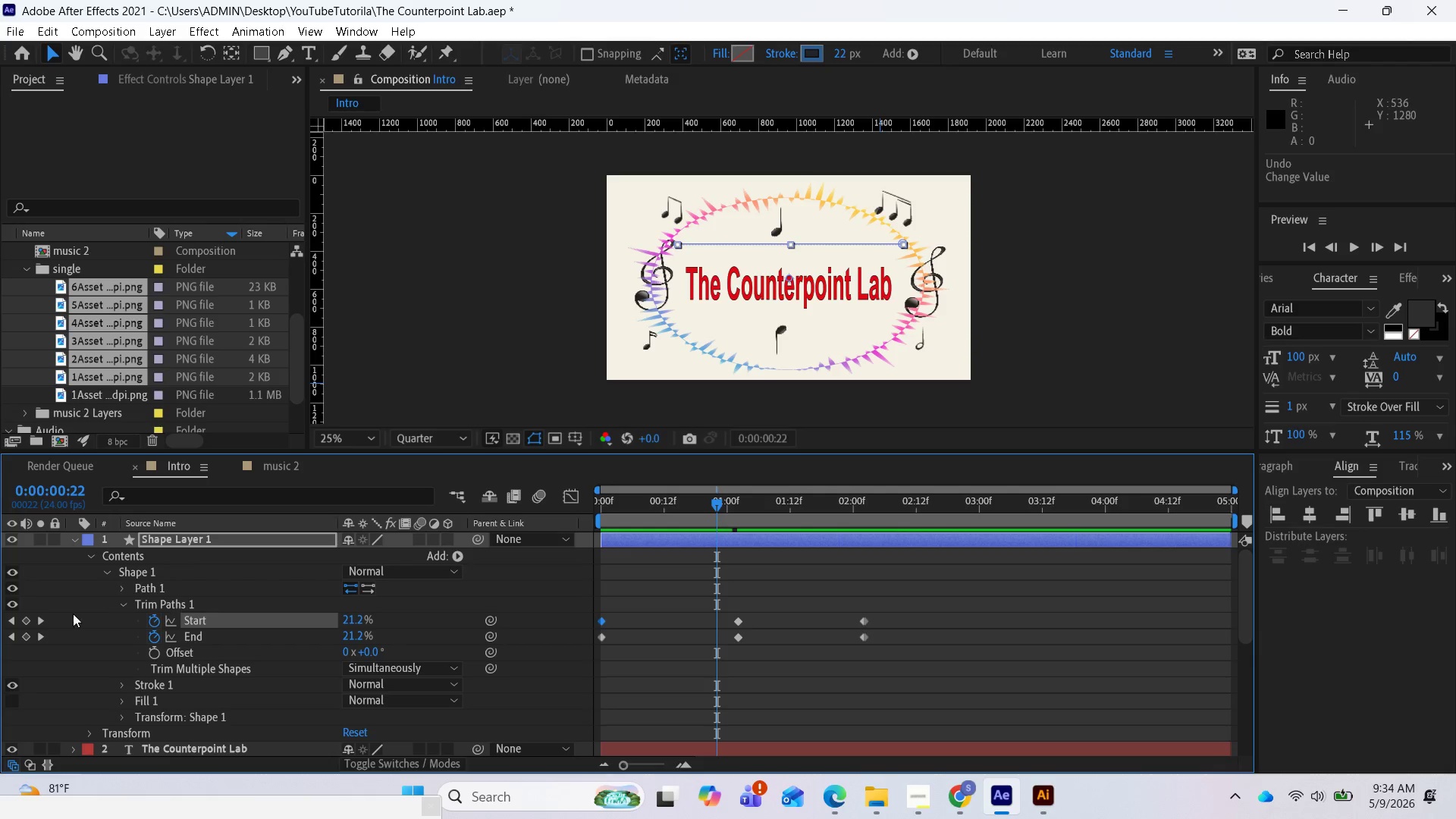 
left_click([14, 618])
 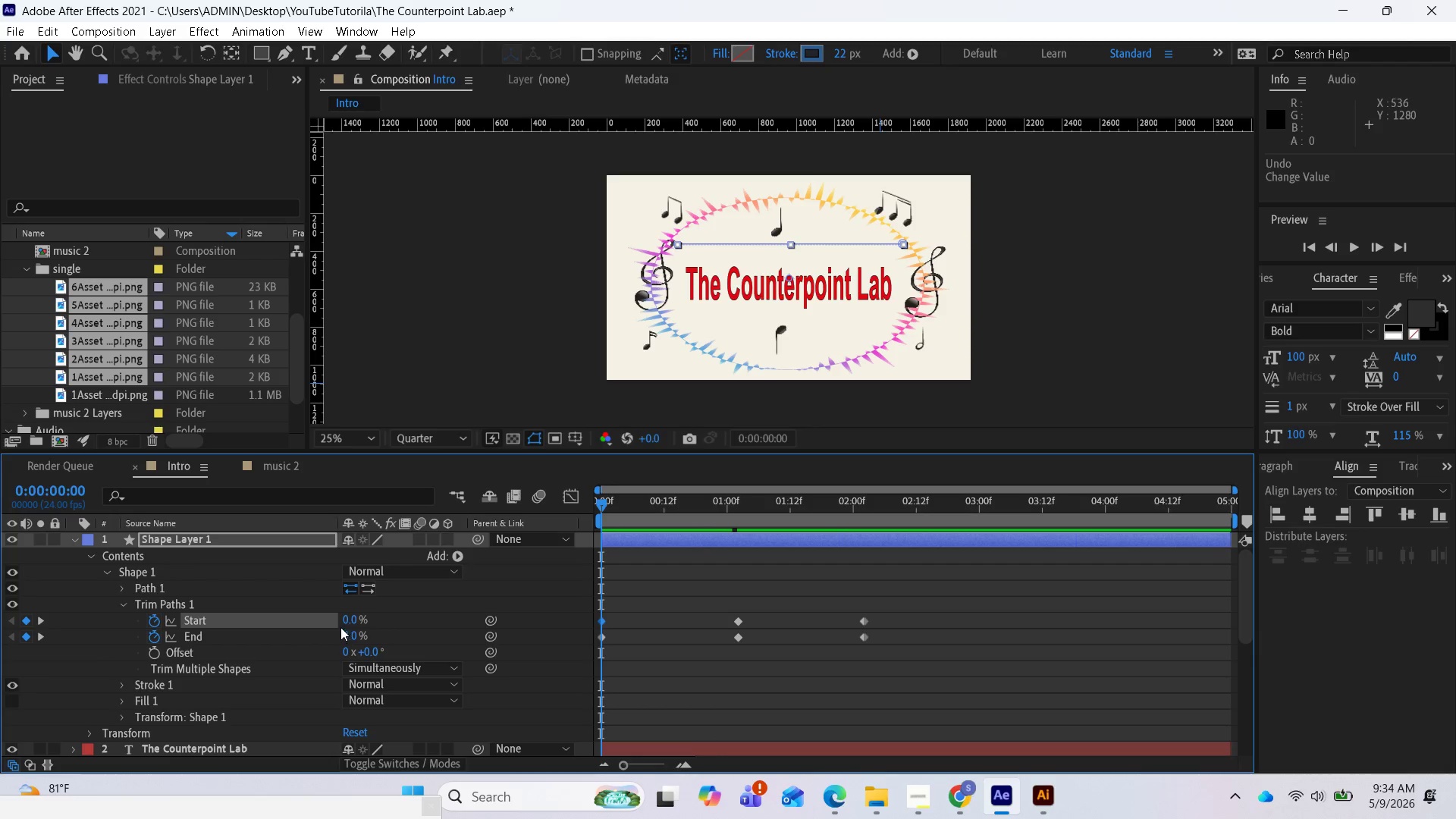 
left_click([356, 620])
 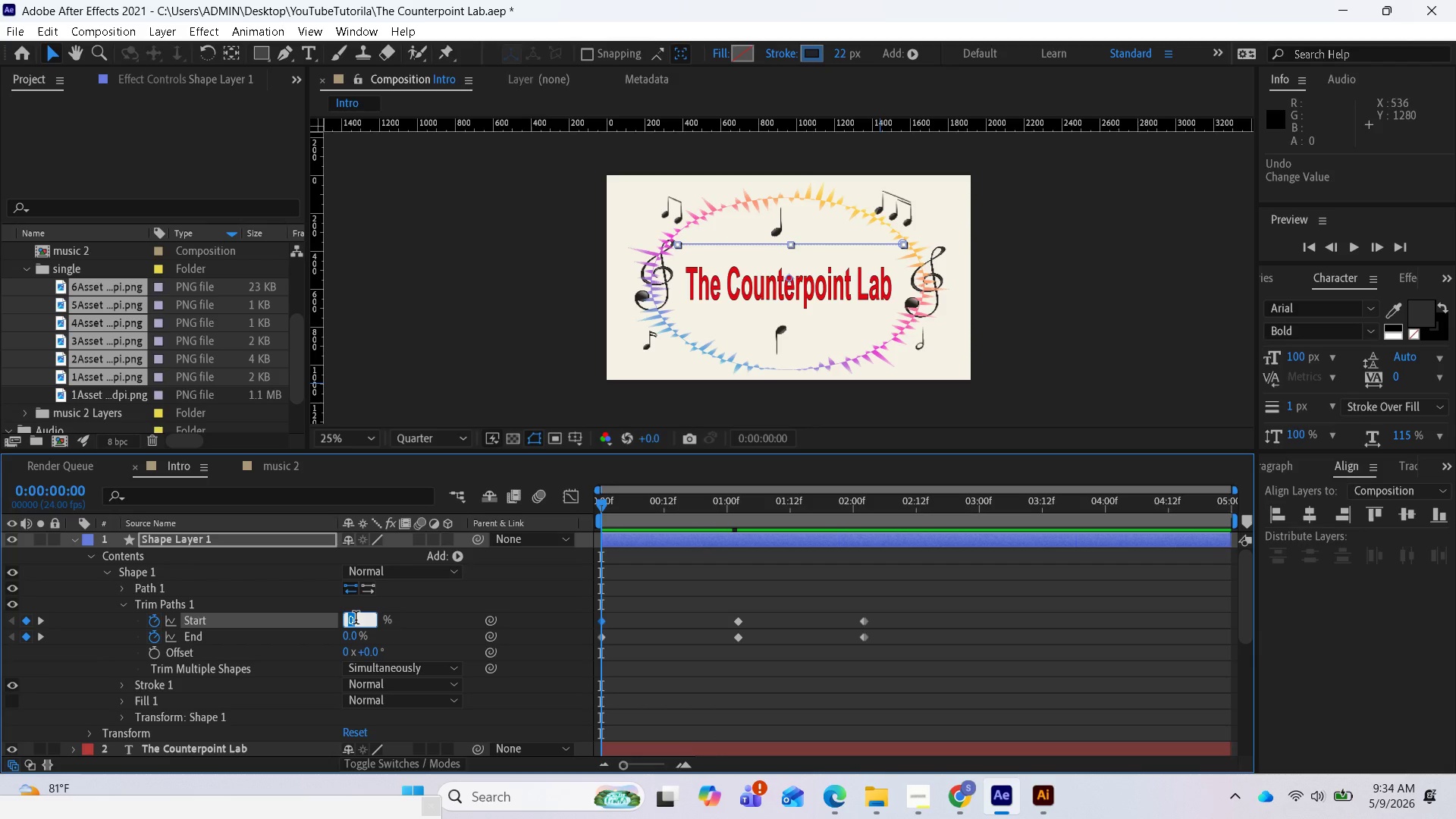 
type(100)
 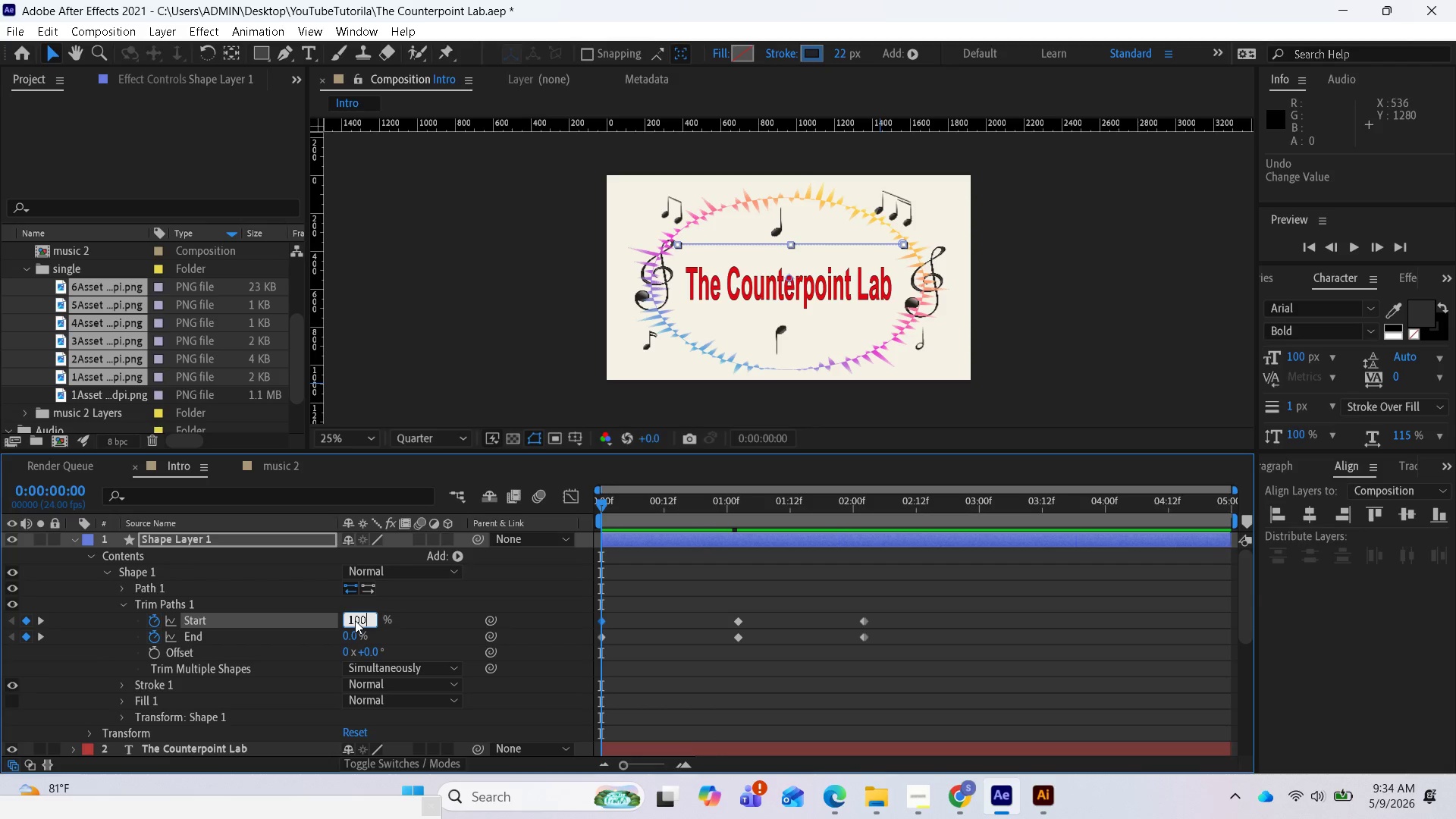 
key(Enter)
 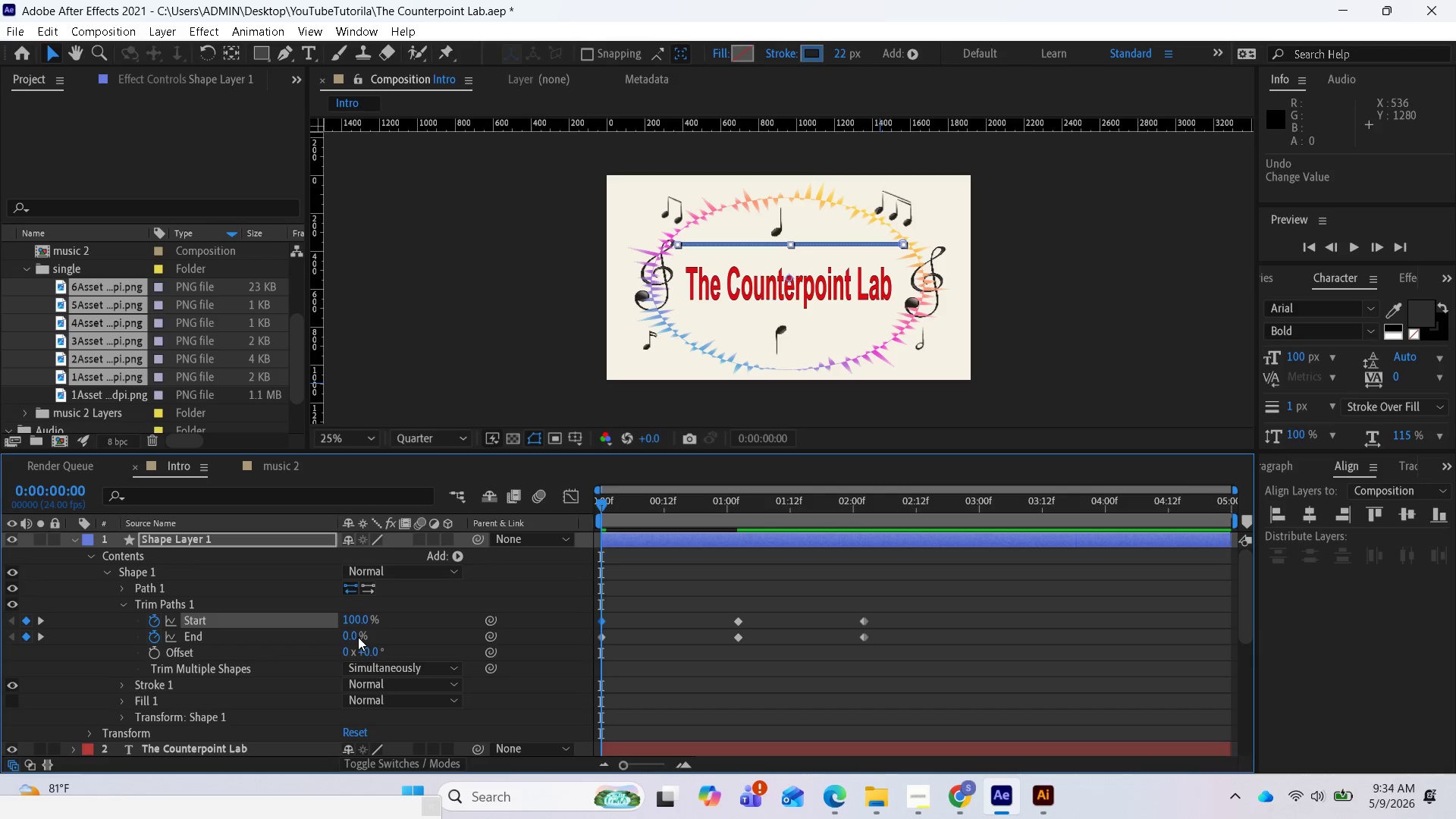 
left_click([350, 636])
 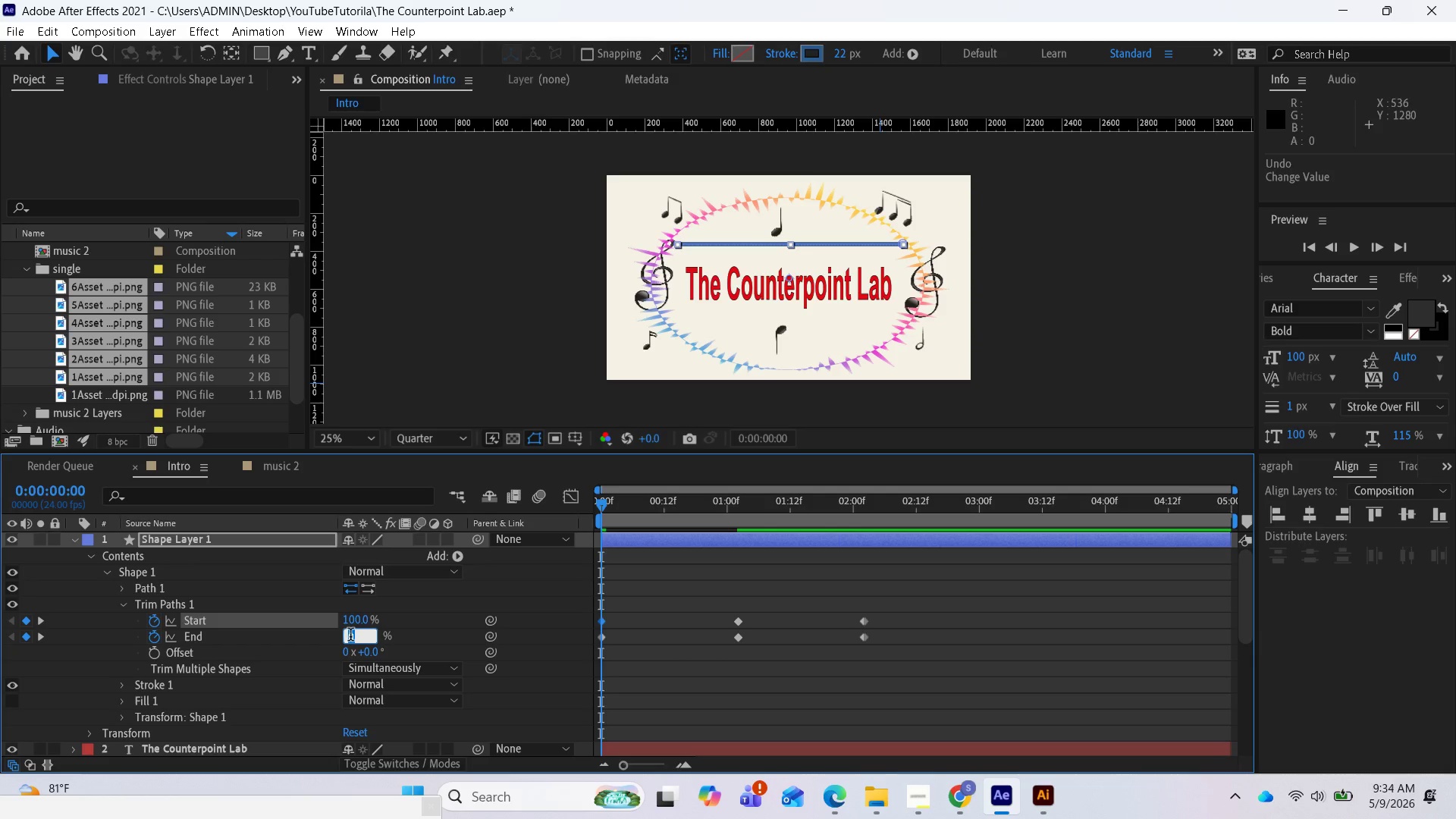 
type(100)
 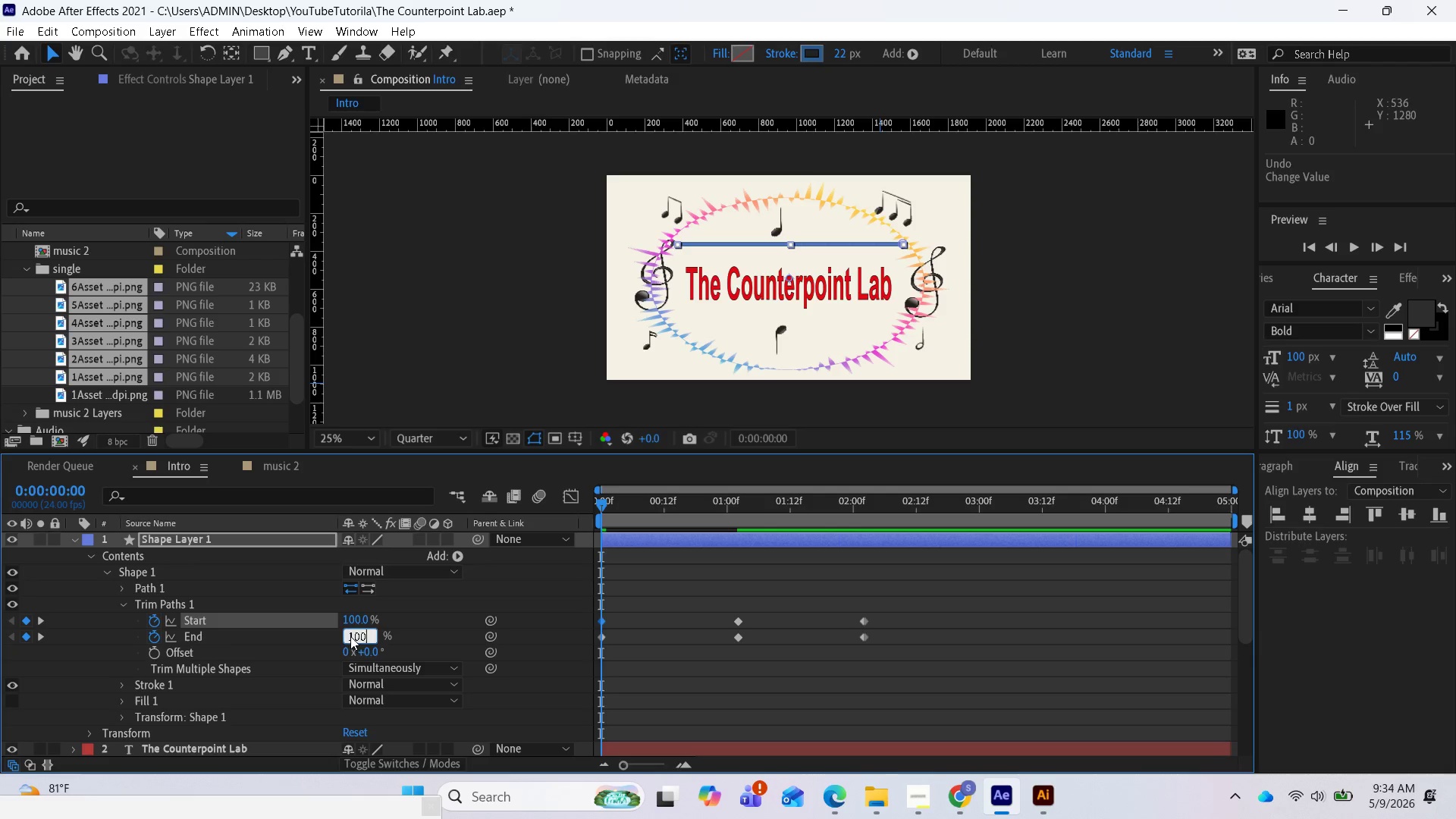 
key(Enter)
 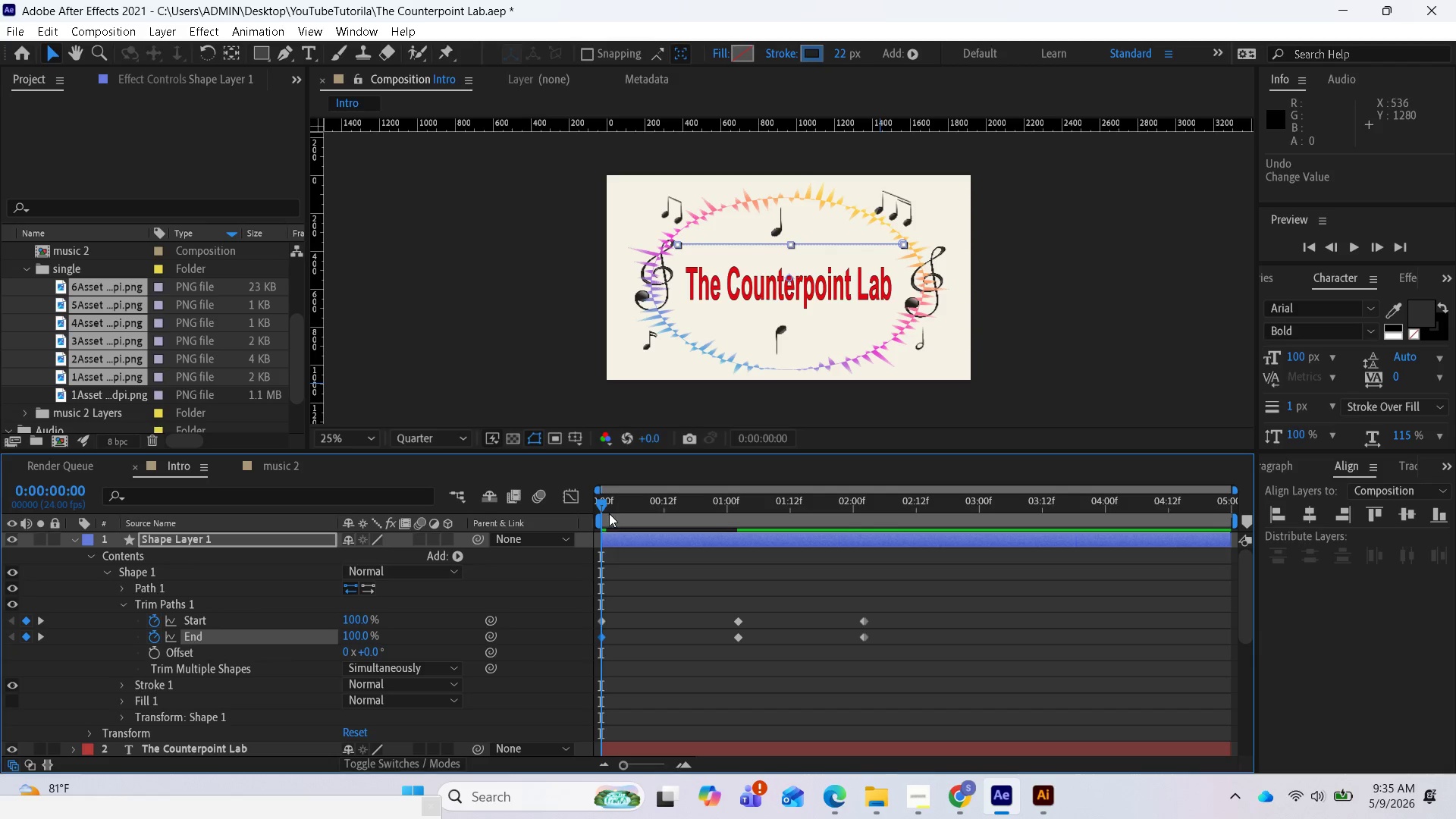 
left_click_drag(start_coordinate=[607, 504], to_coordinate=[652, 516])
 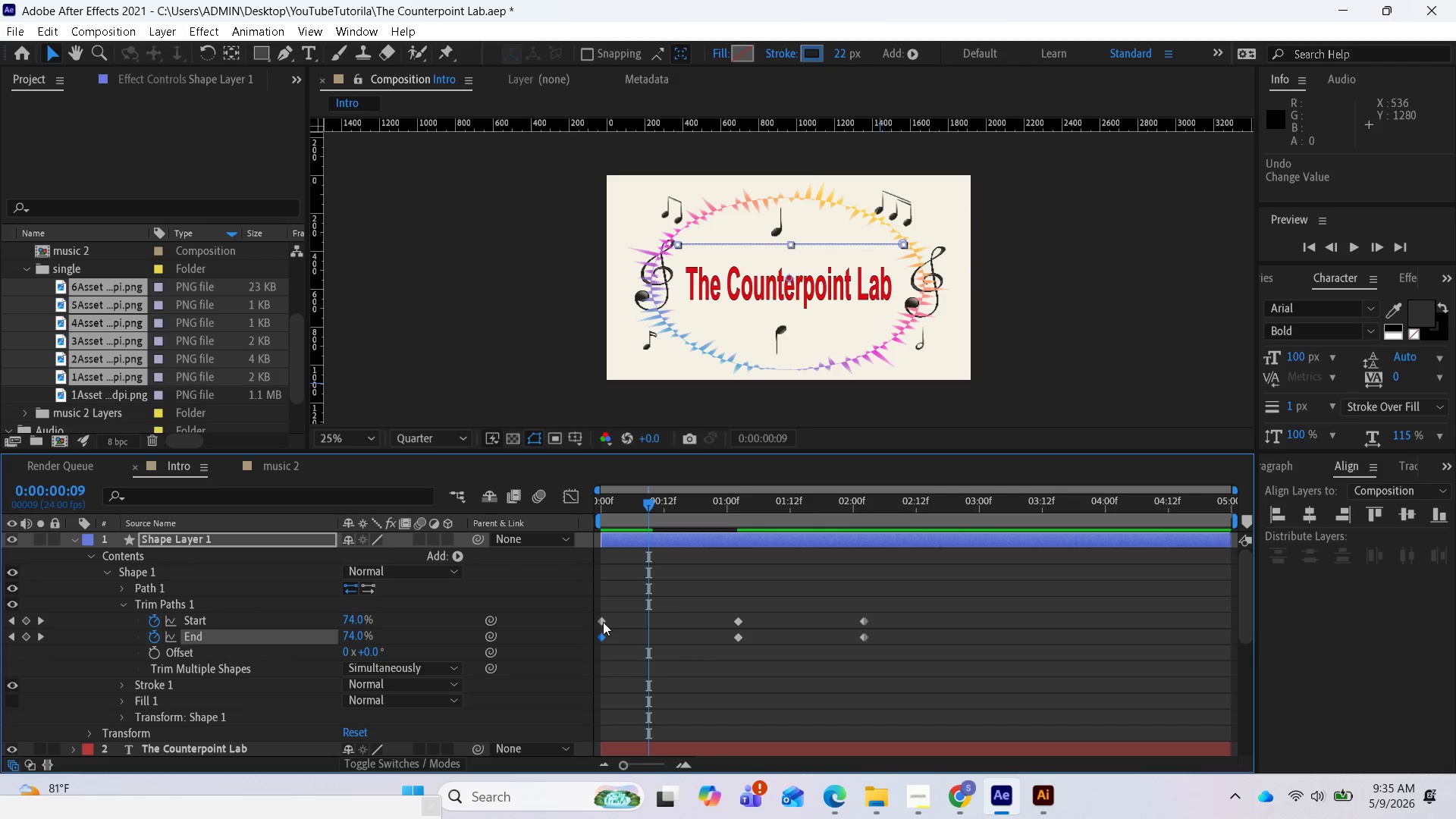 
left_click_drag(start_coordinate=[601, 619], to_coordinate=[610, 623])
 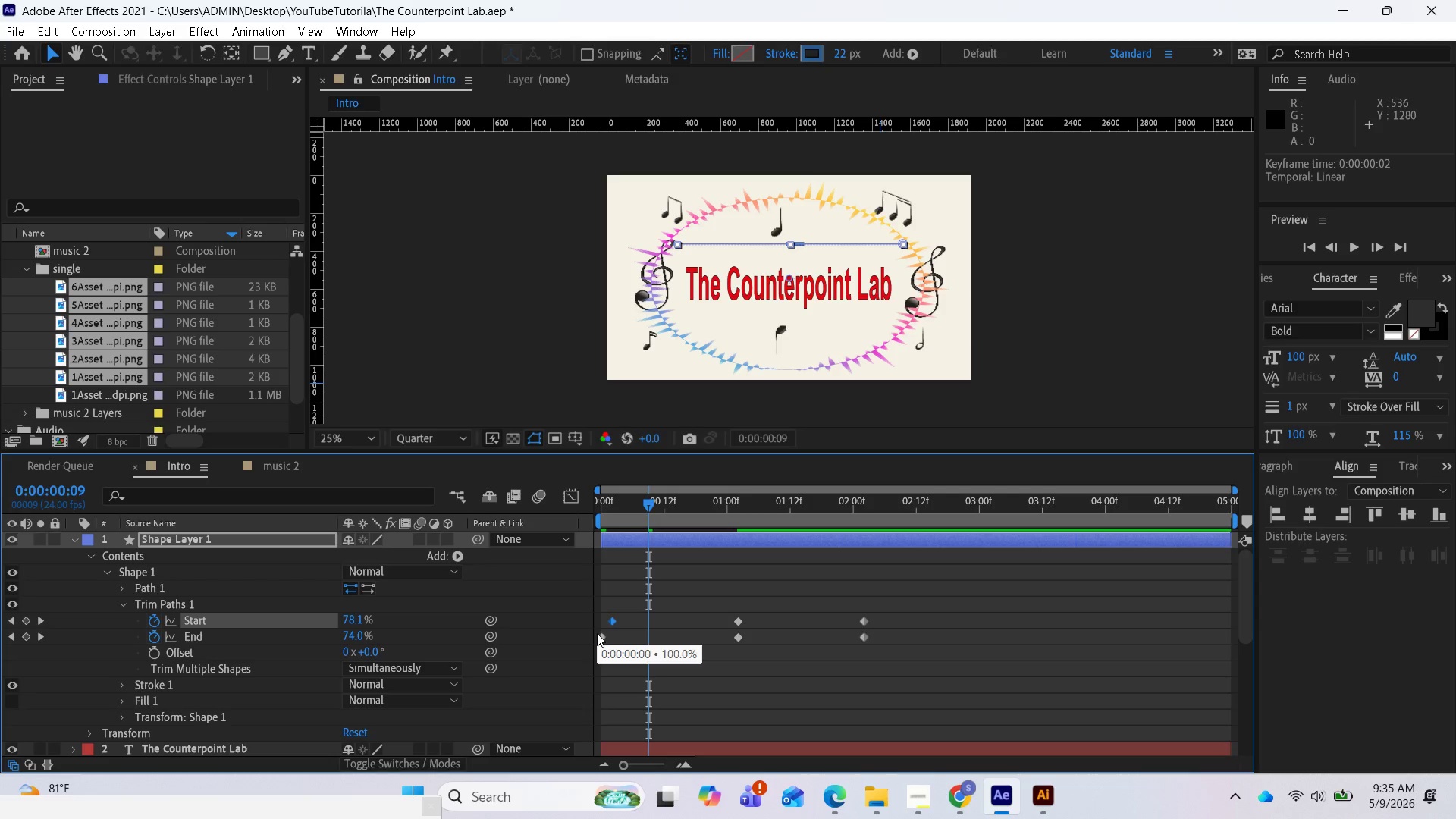 
left_click_drag(start_coordinate=[597, 633], to_coordinate=[610, 643])
 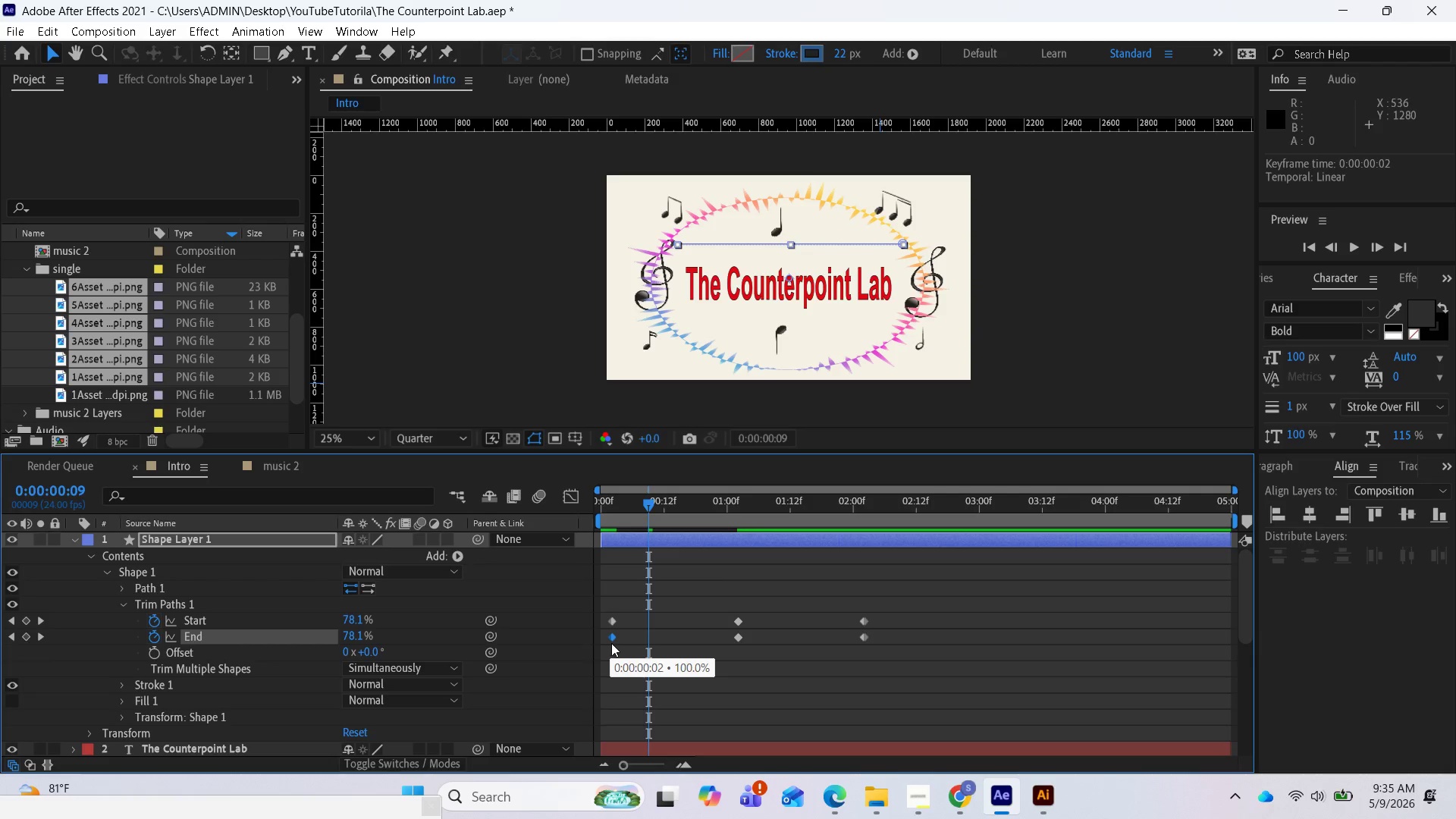 
key(Control+Z)
 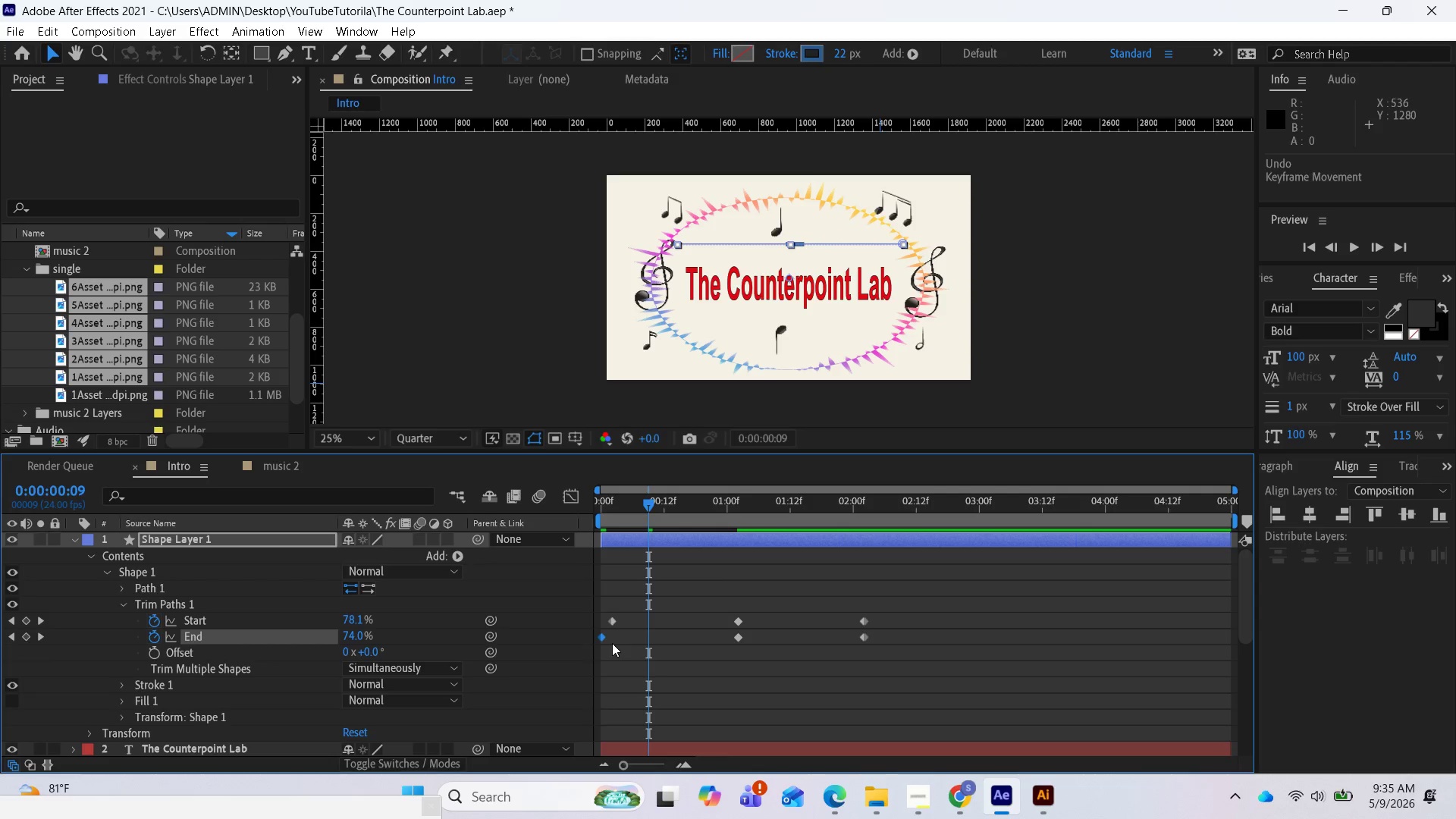 
key(Control+Z)
 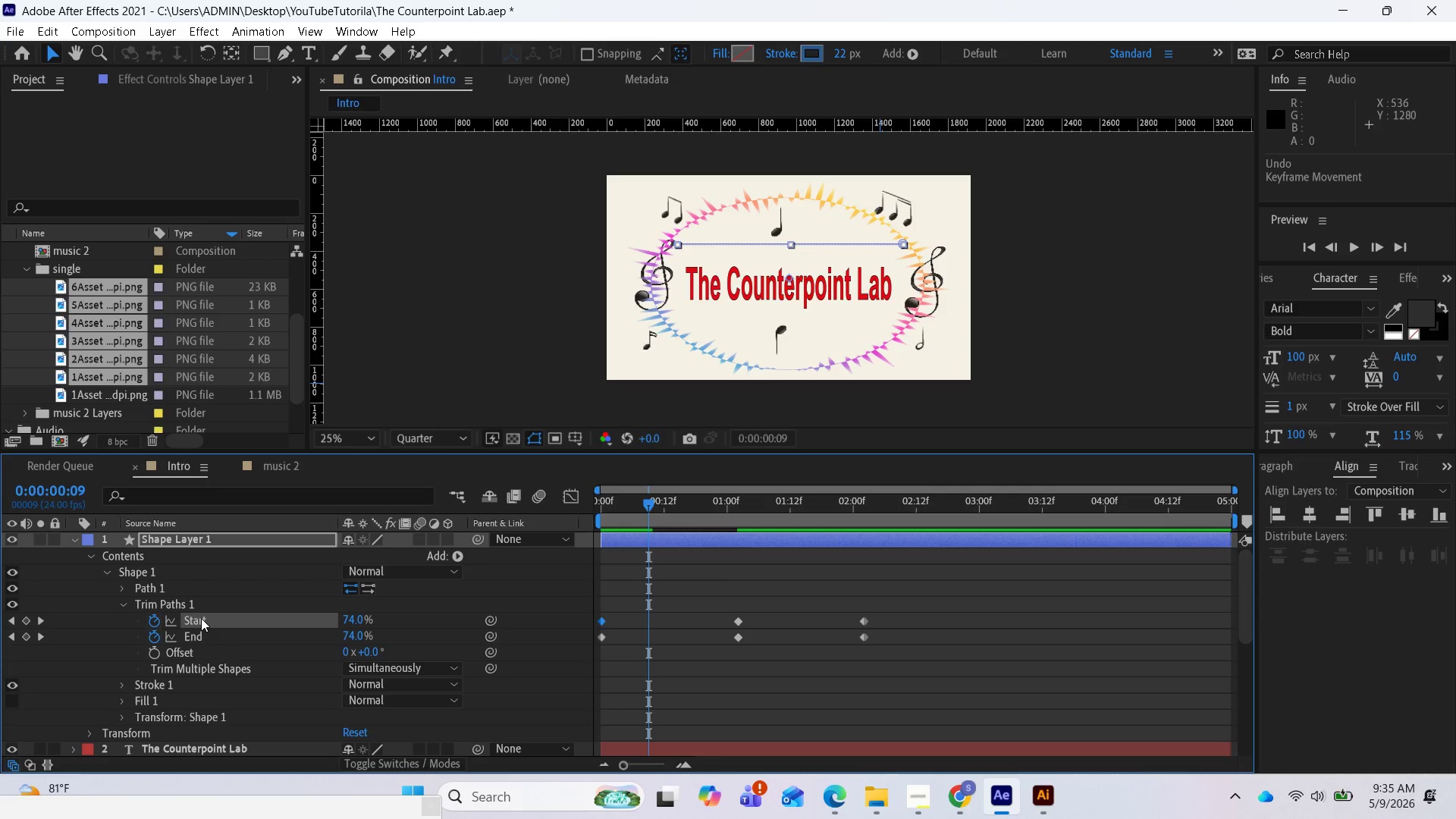 
wait(7.91)
 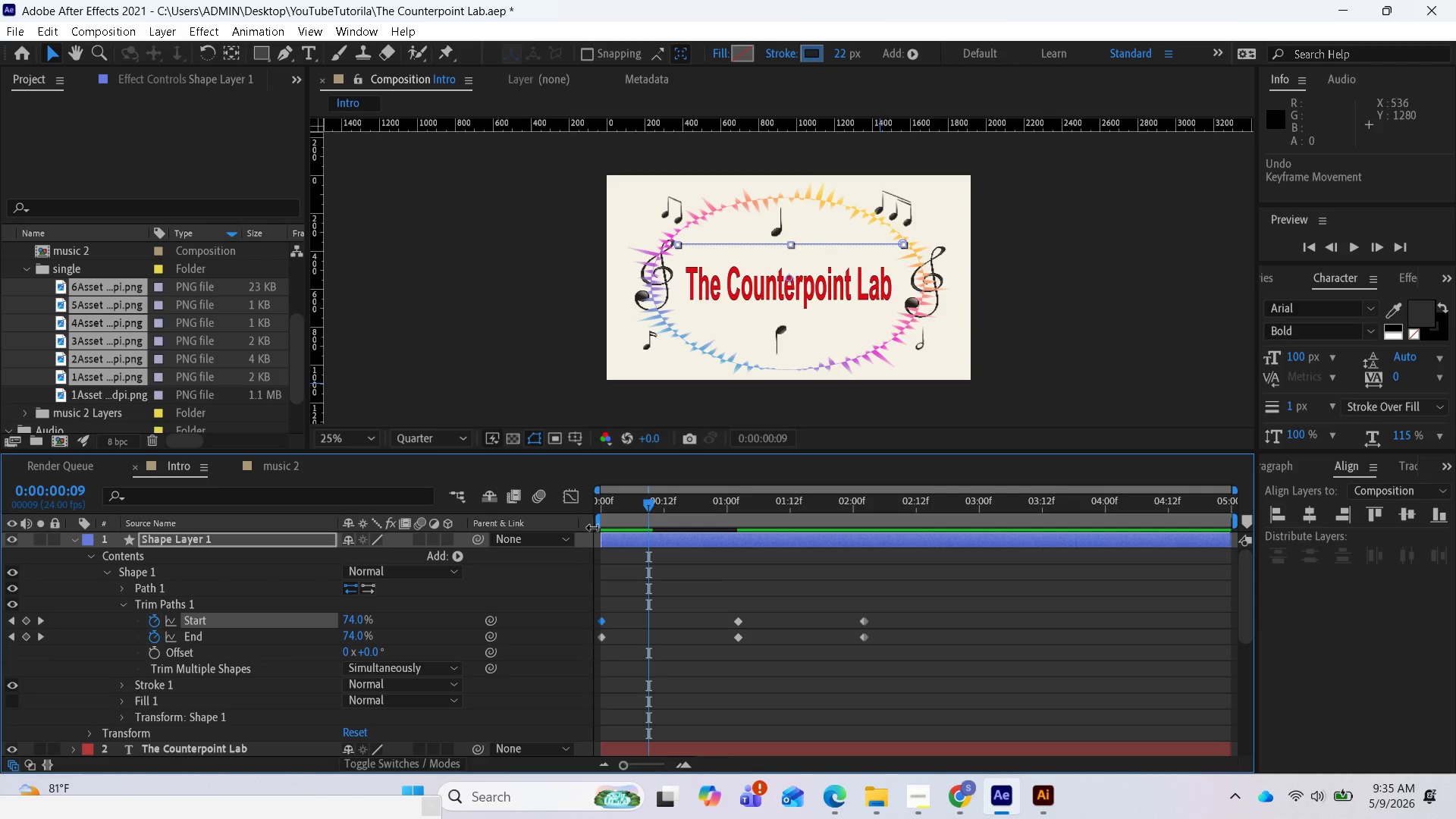 
left_click_drag(start_coordinate=[654, 507], to_coordinate=[670, 509])
 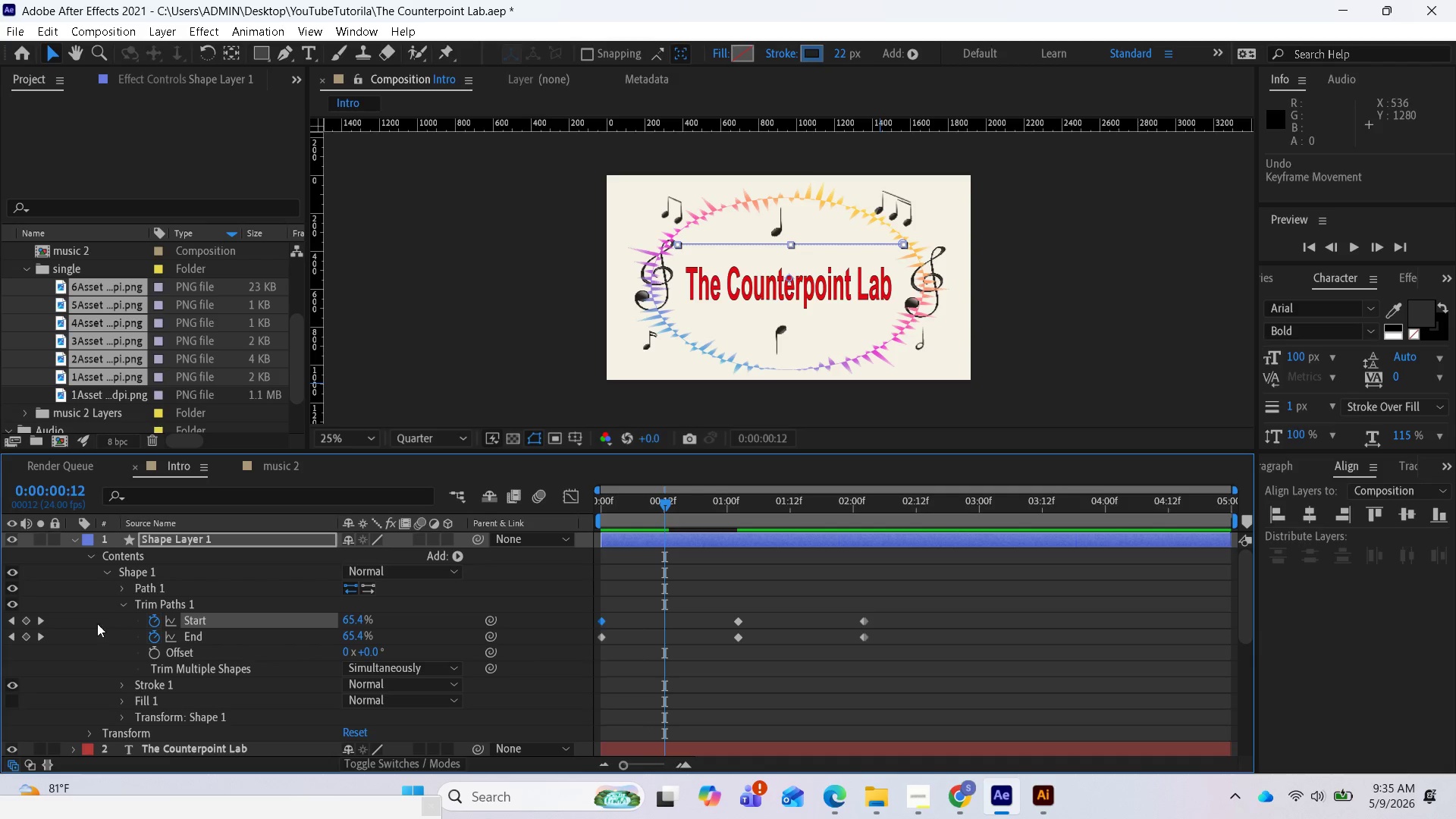 
left_click([13, 621])
 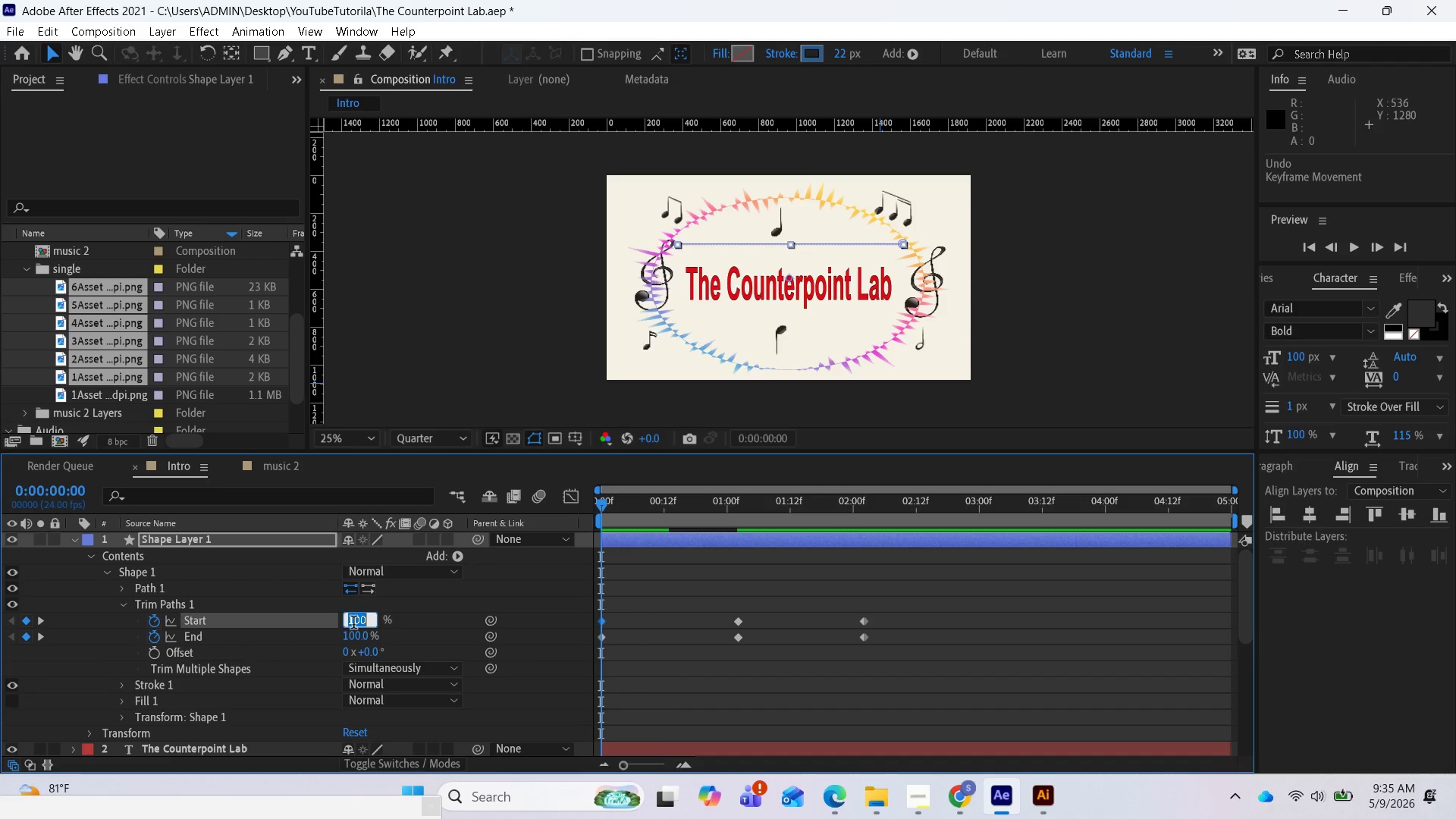 
key(0)
 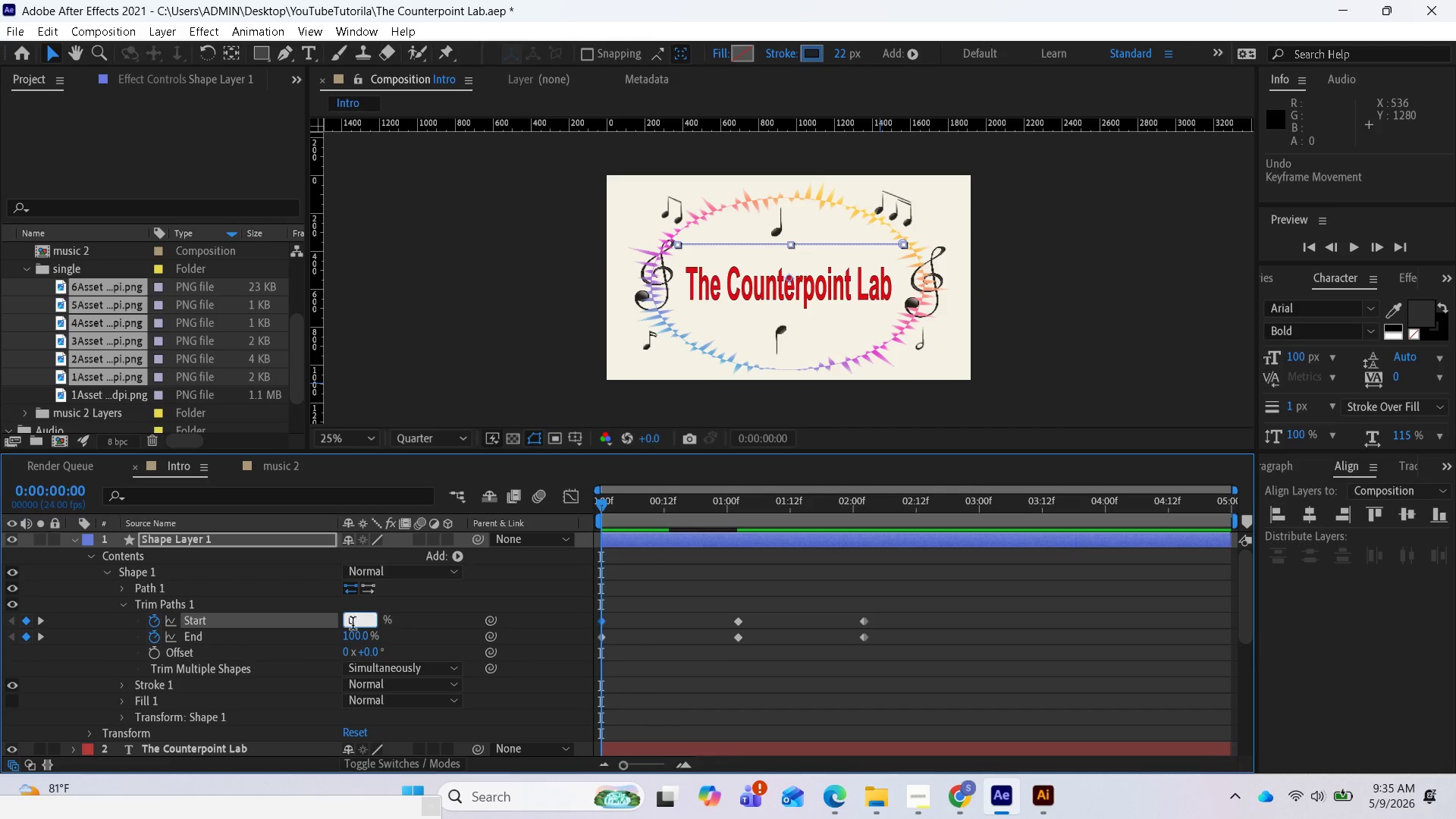 
key(Enter)
 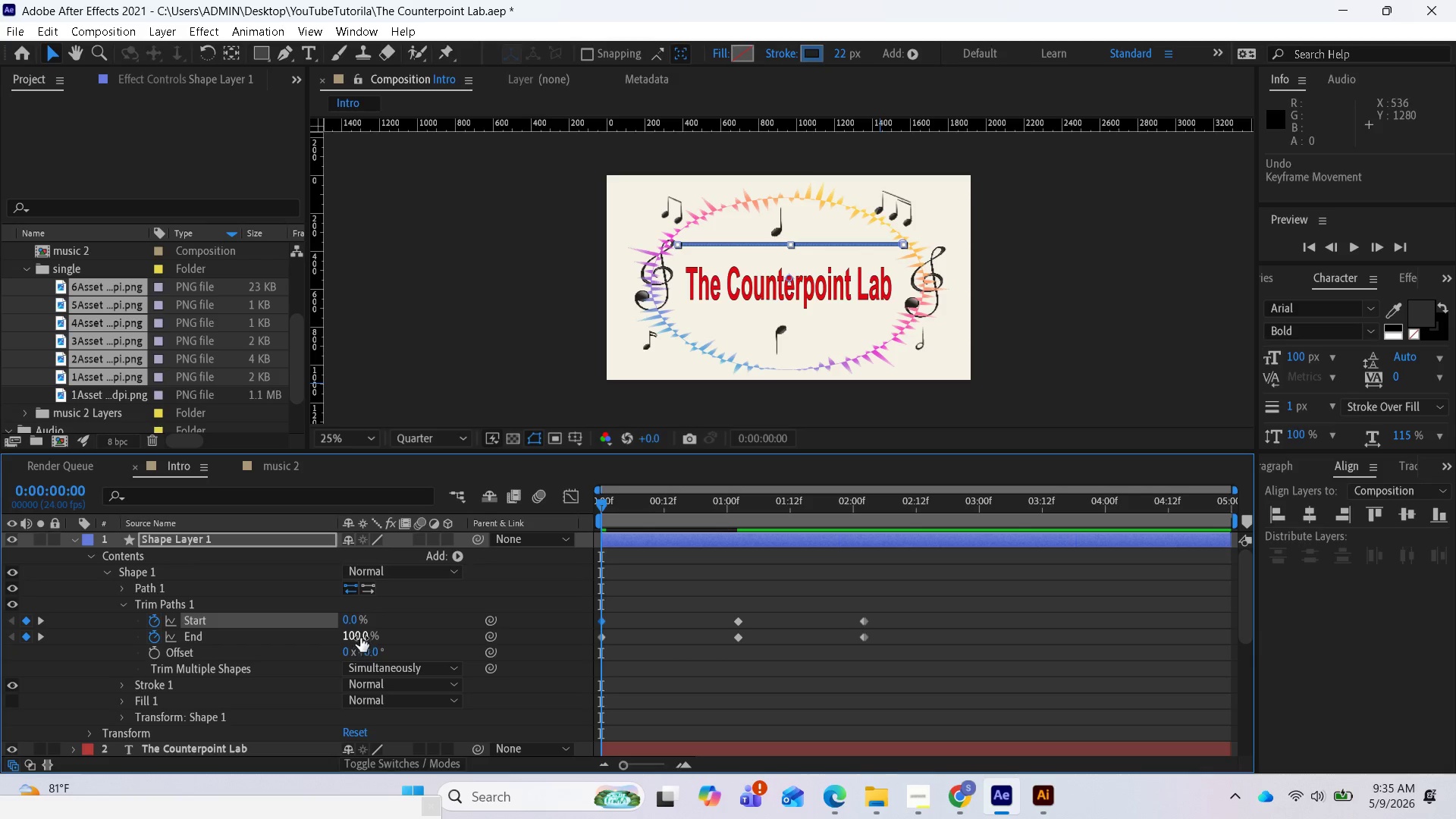 
left_click([358, 635])
 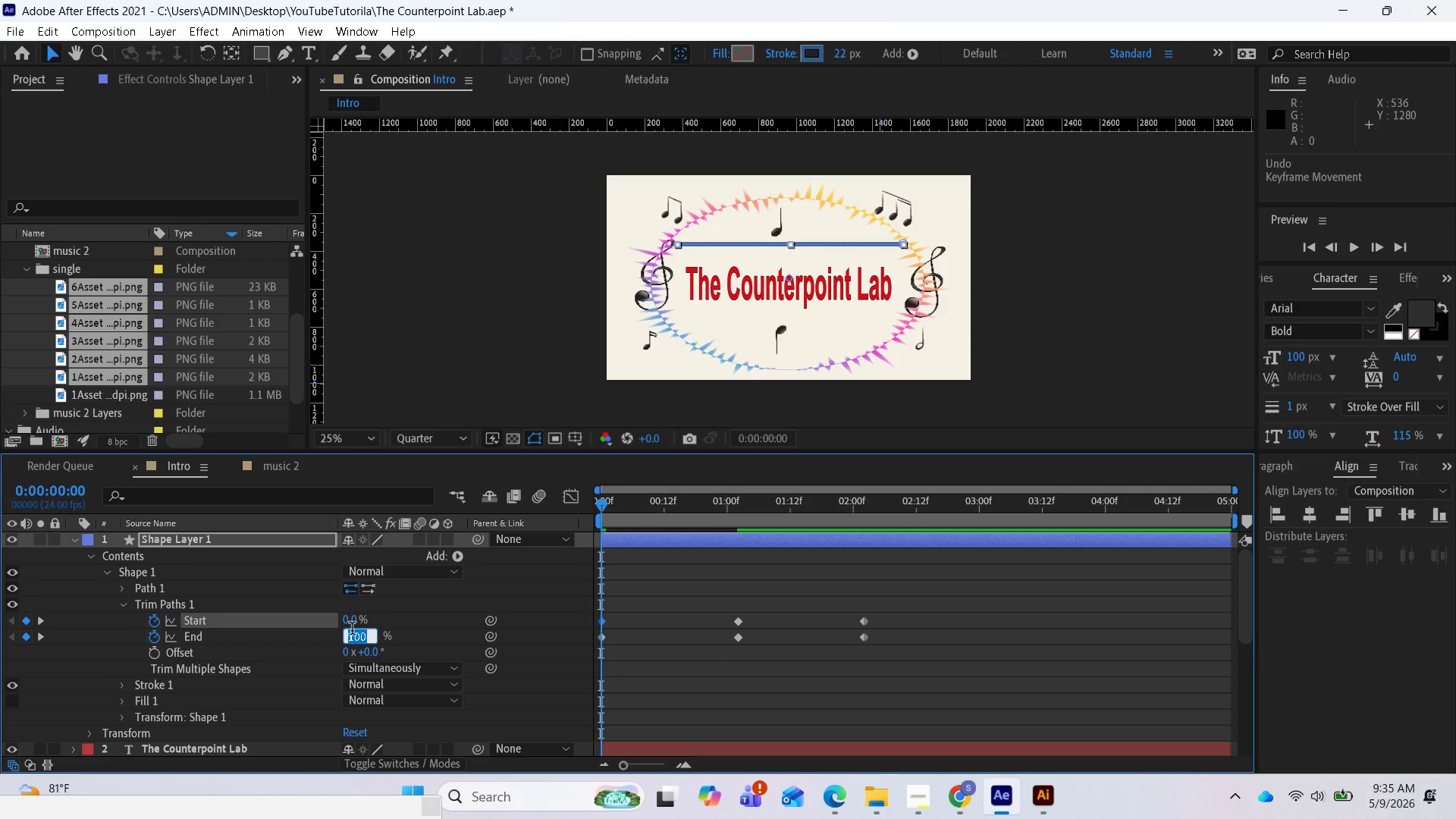 
left_click([352, 629])
 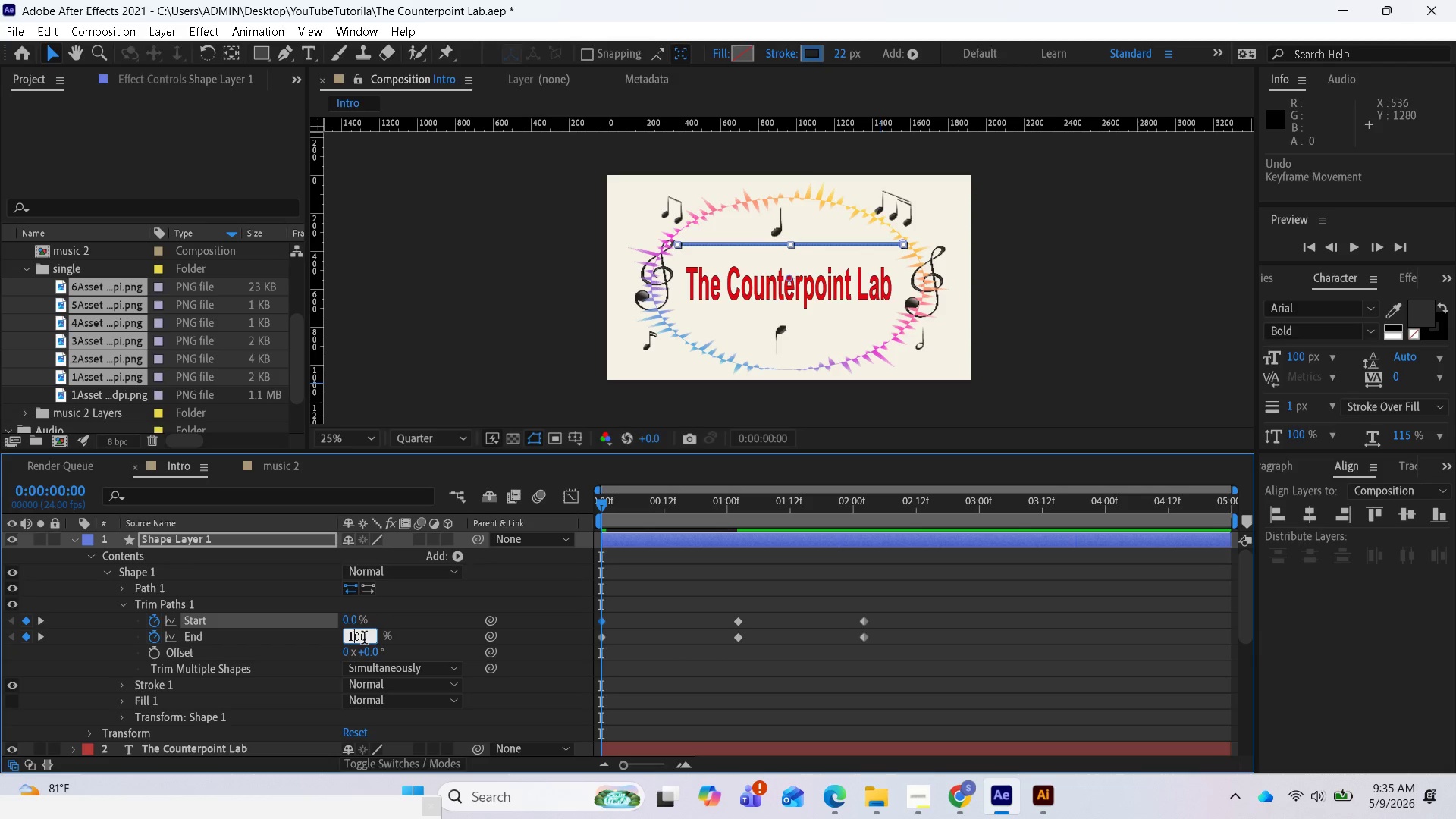 
left_click([364, 639])
 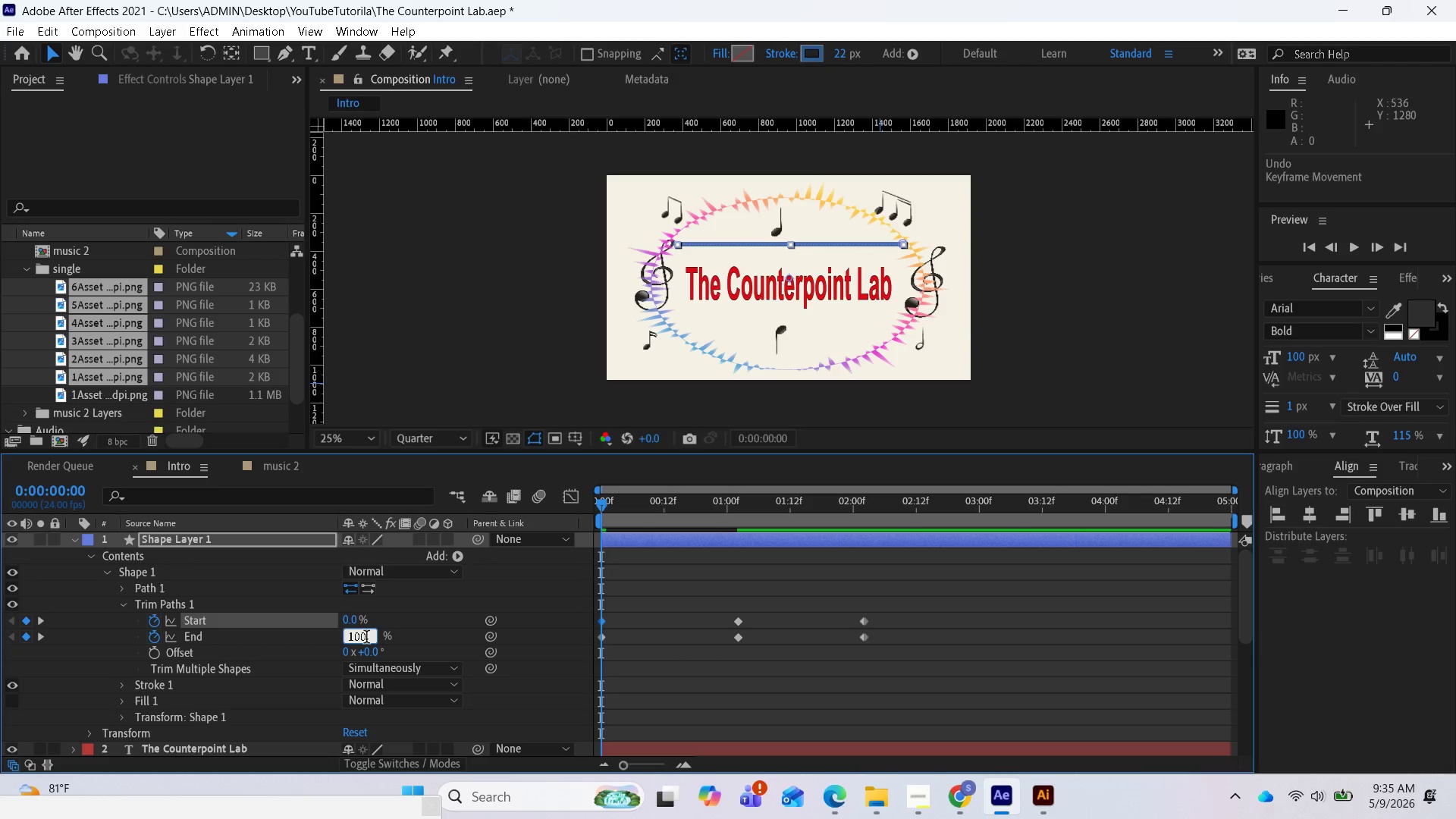 
key(Backspace)
key(Backspace)
key(Backspace)
type(50)
 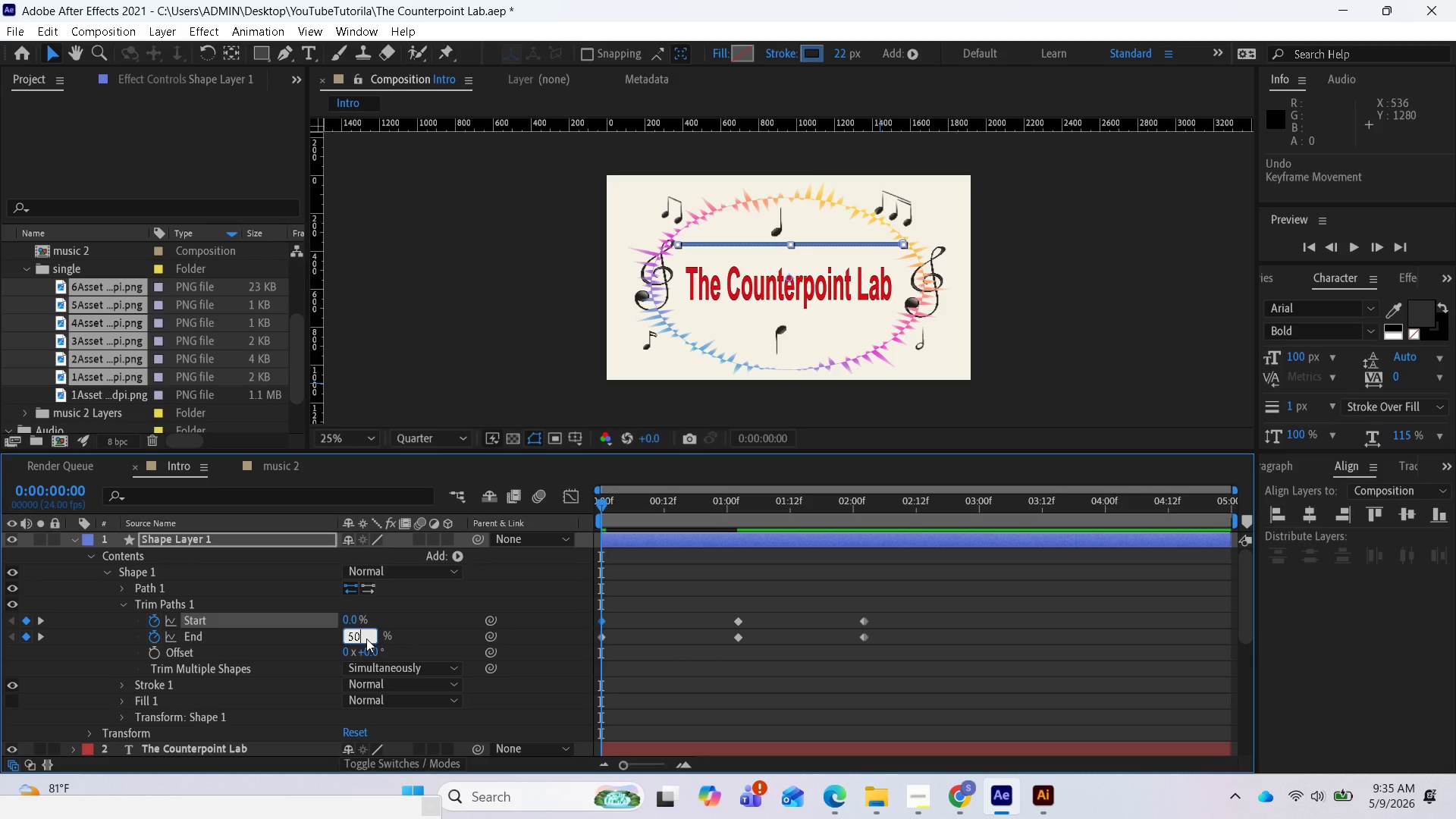 
key(Enter)
 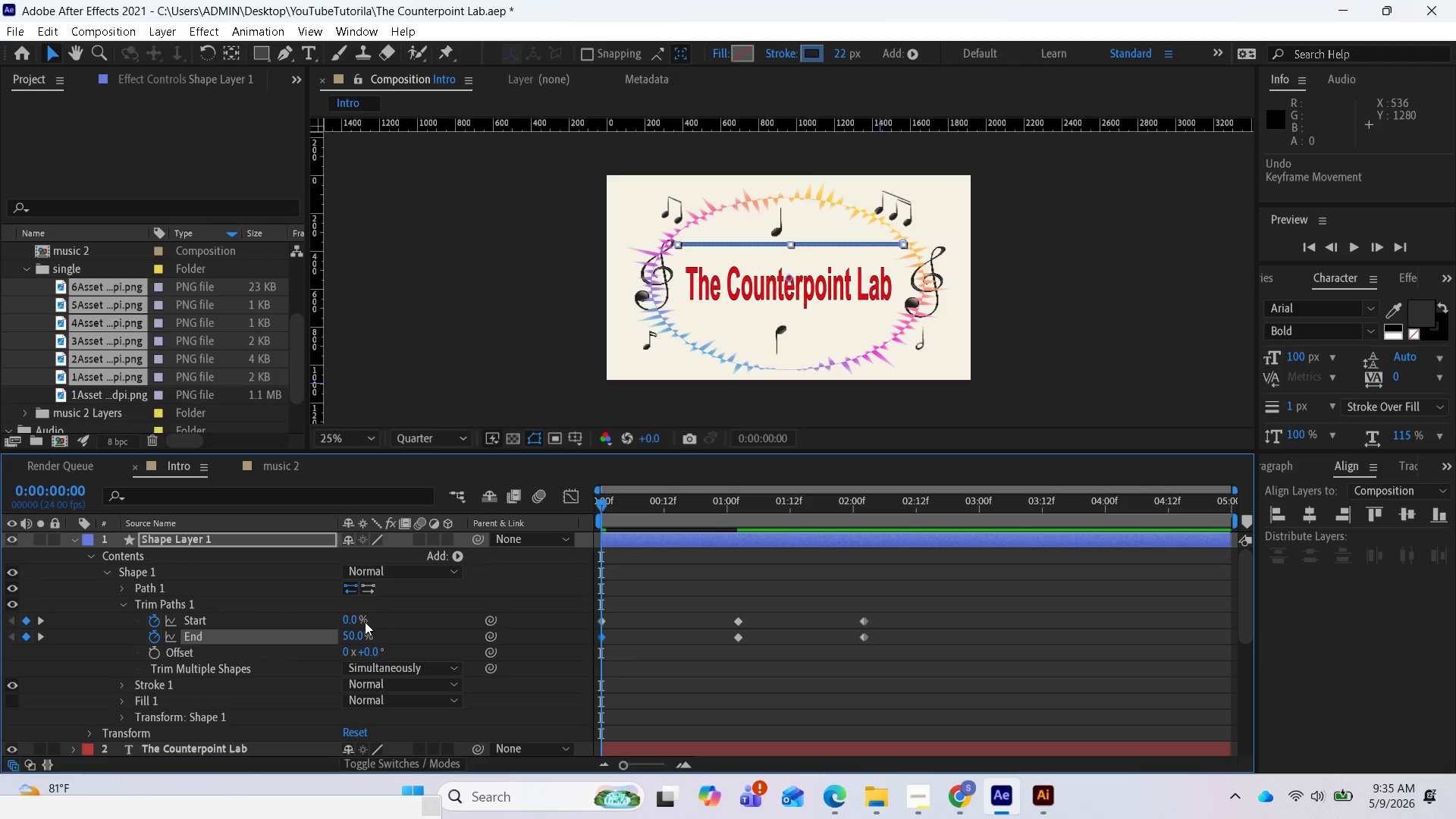 
left_click([347, 620])
 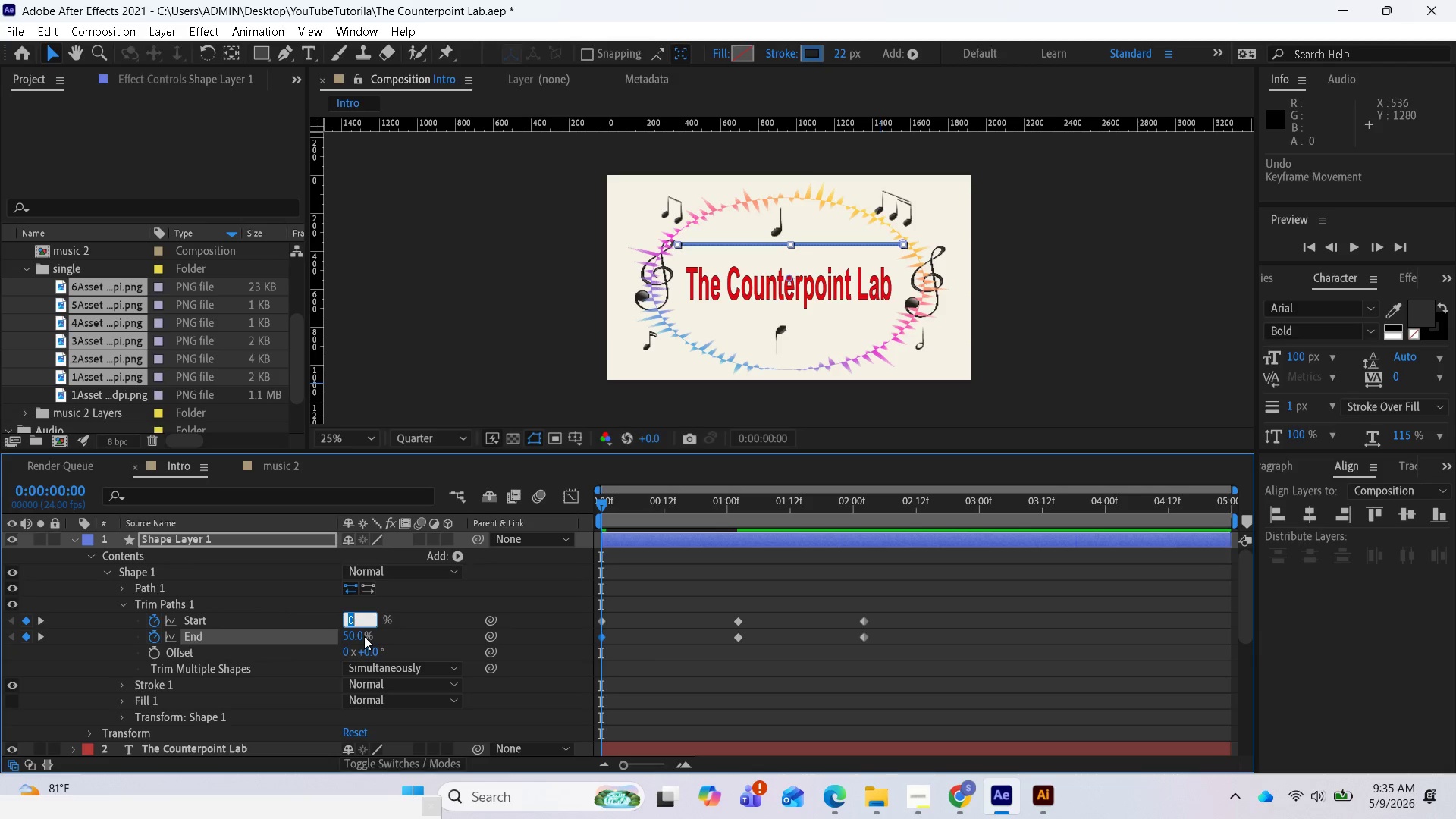 
type(50)
 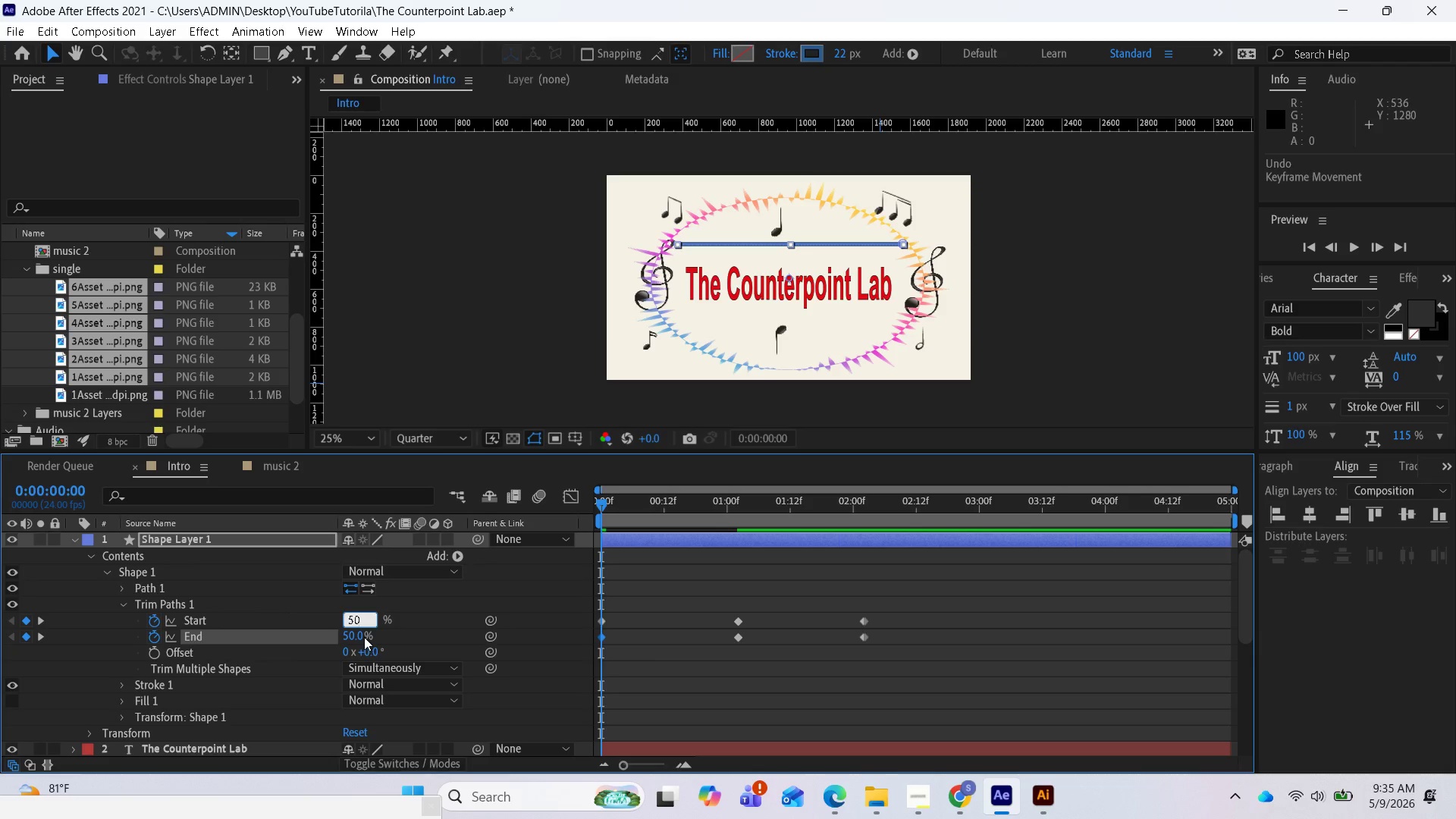 
key(Enter)
 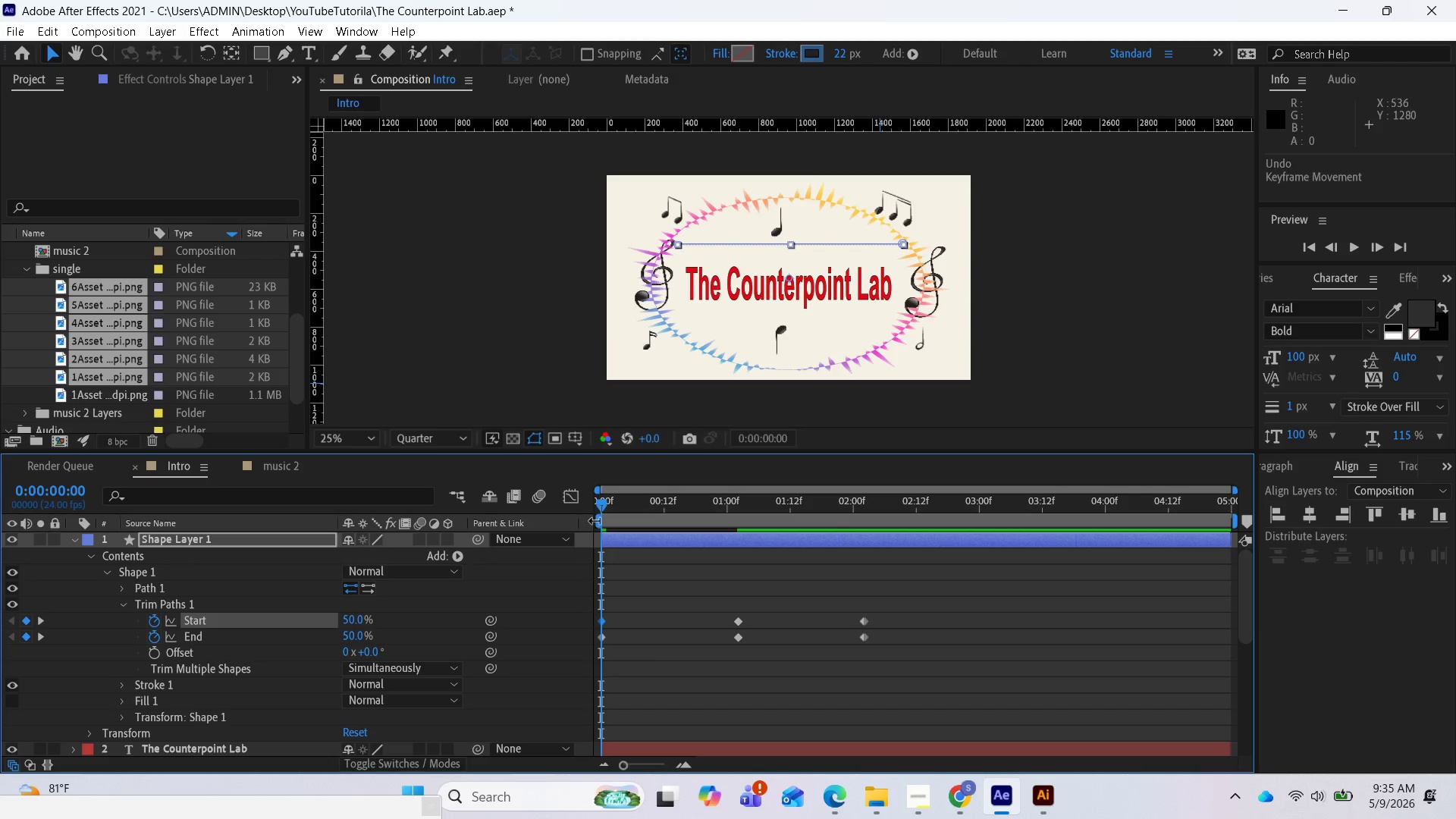 
left_click_drag(start_coordinate=[607, 504], to_coordinate=[675, 513])
 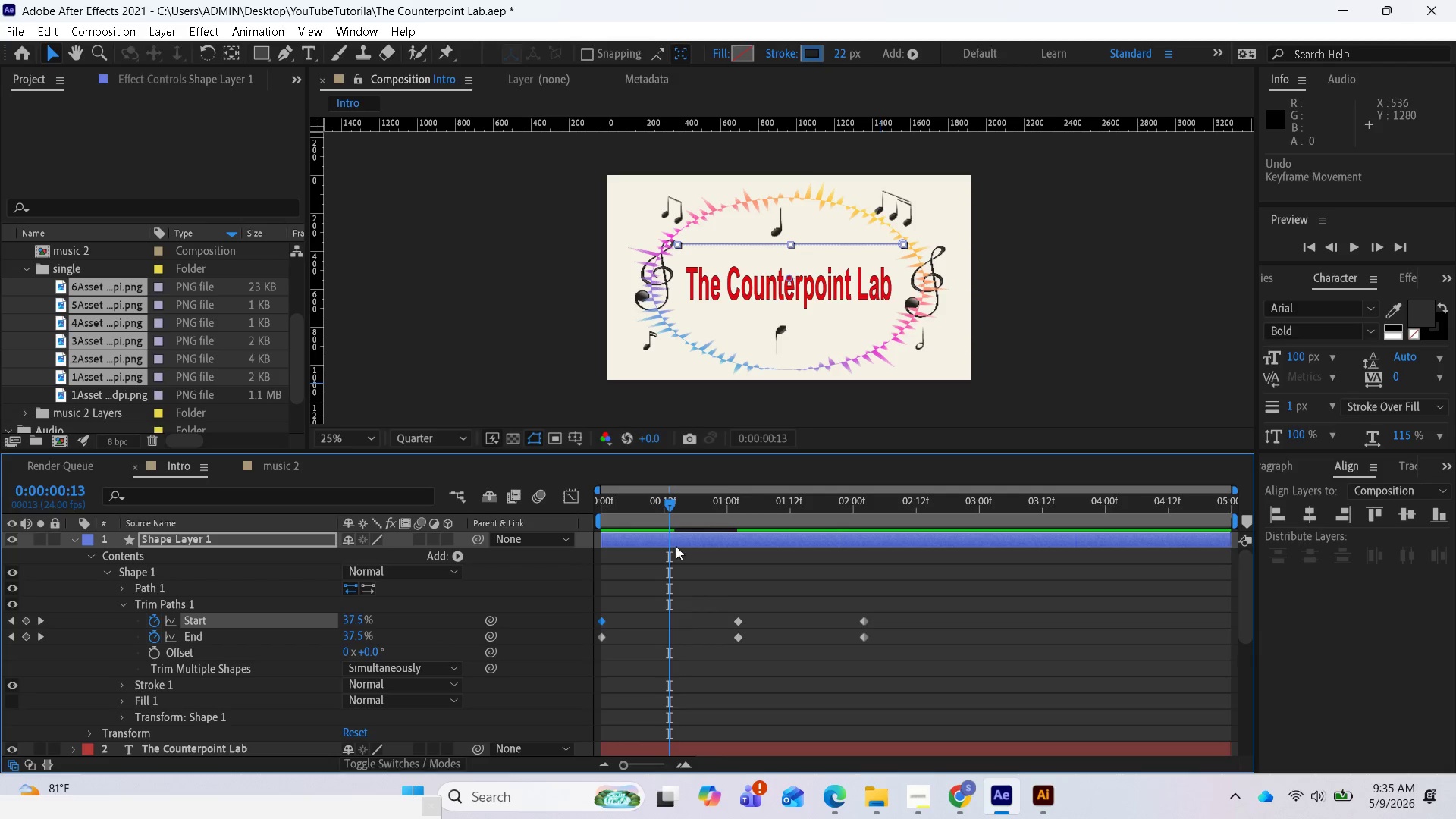 
left_click_drag(start_coordinate=[669, 508], to_coordinate=[663, 506])
 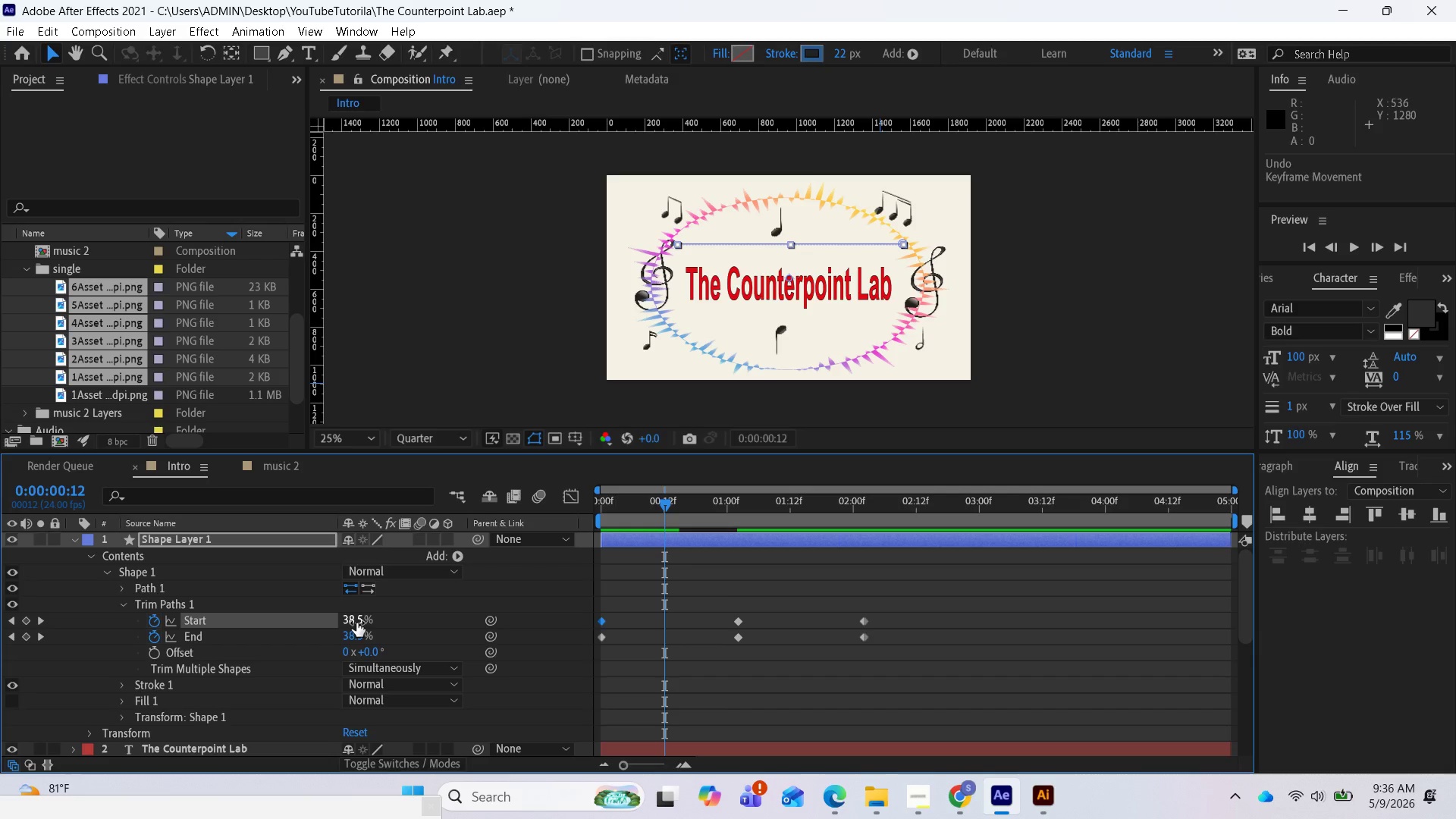 
wait(6.17)
 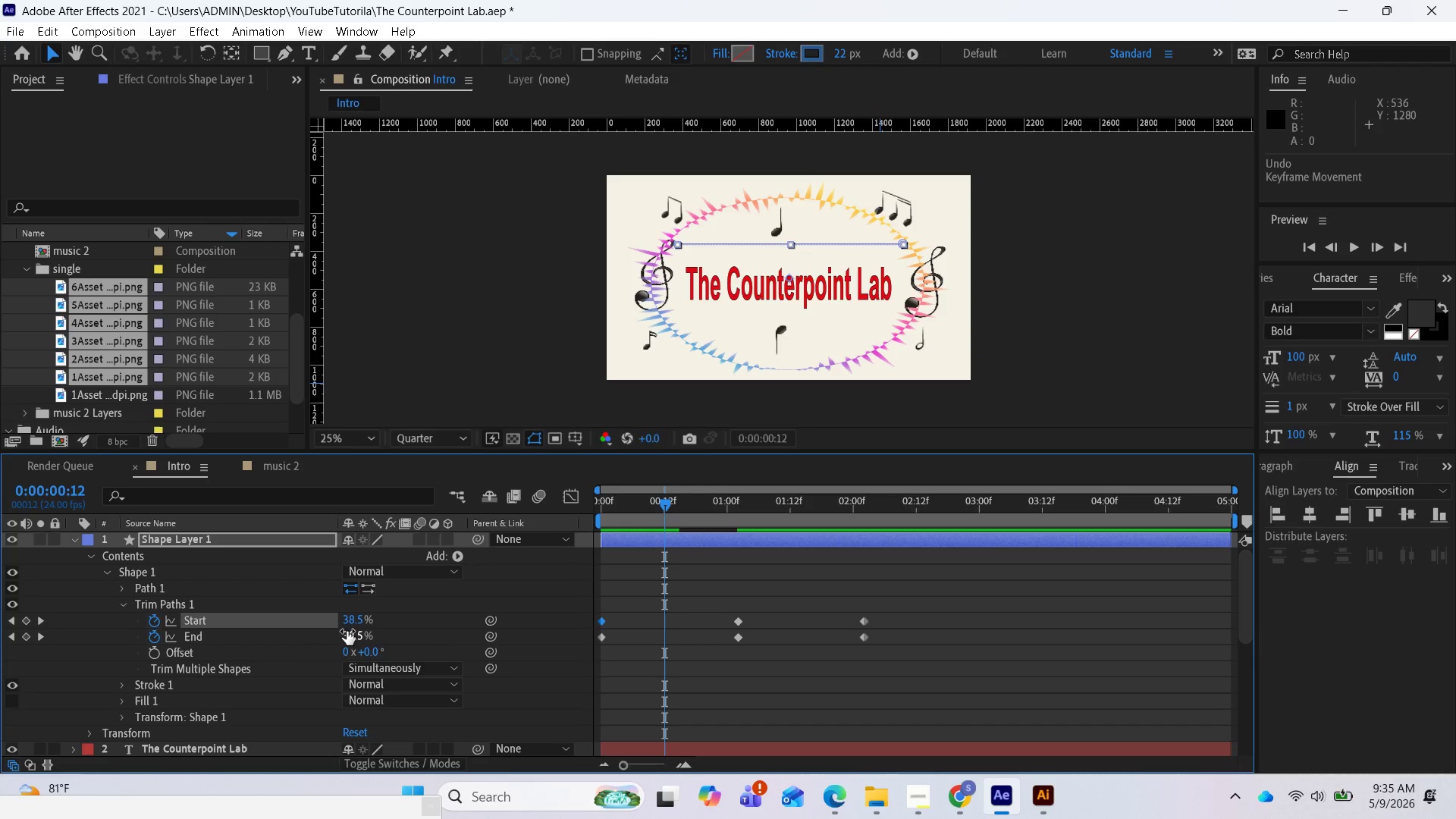 
left_click([356, 623])
 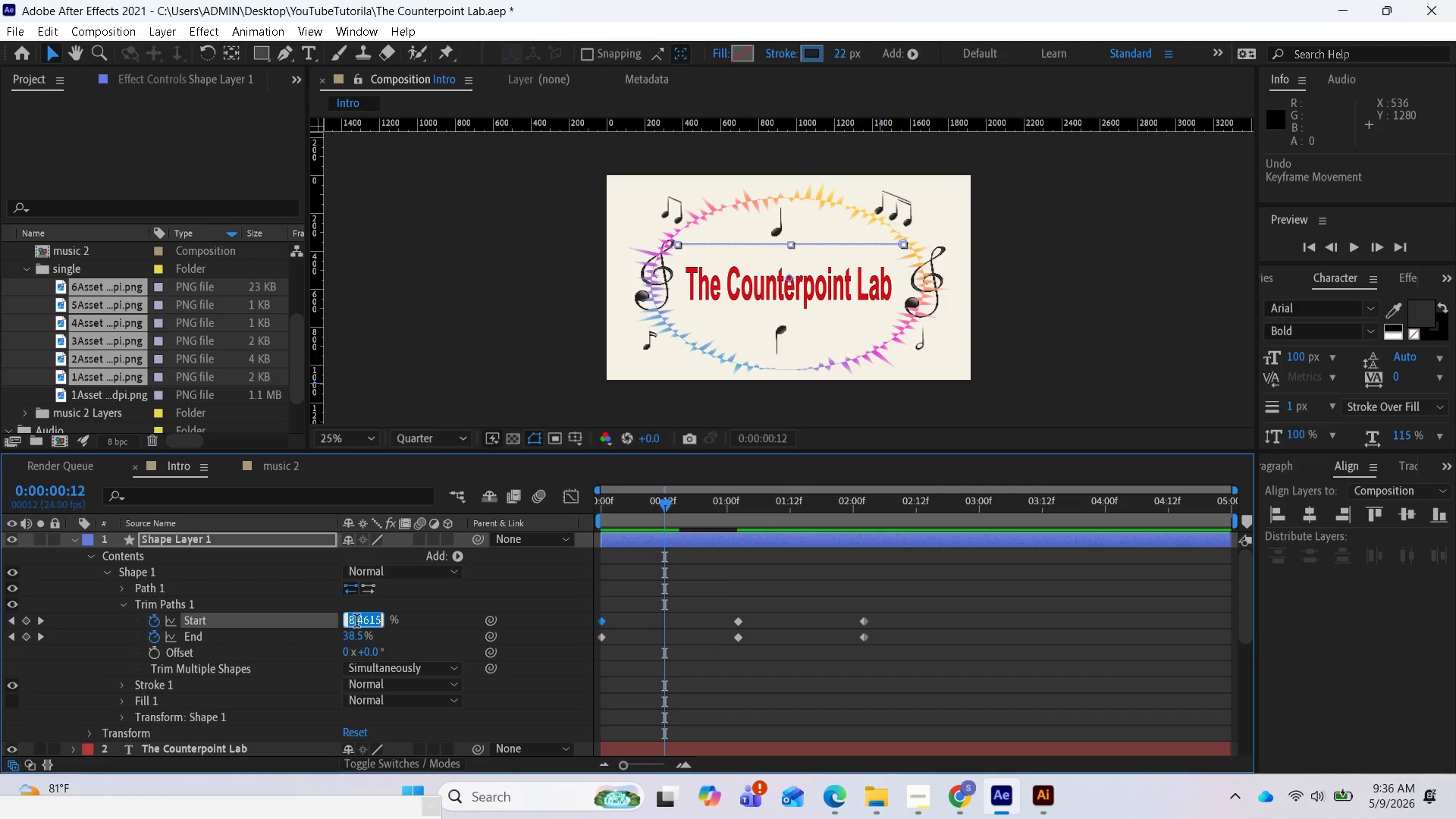 
key(0)
 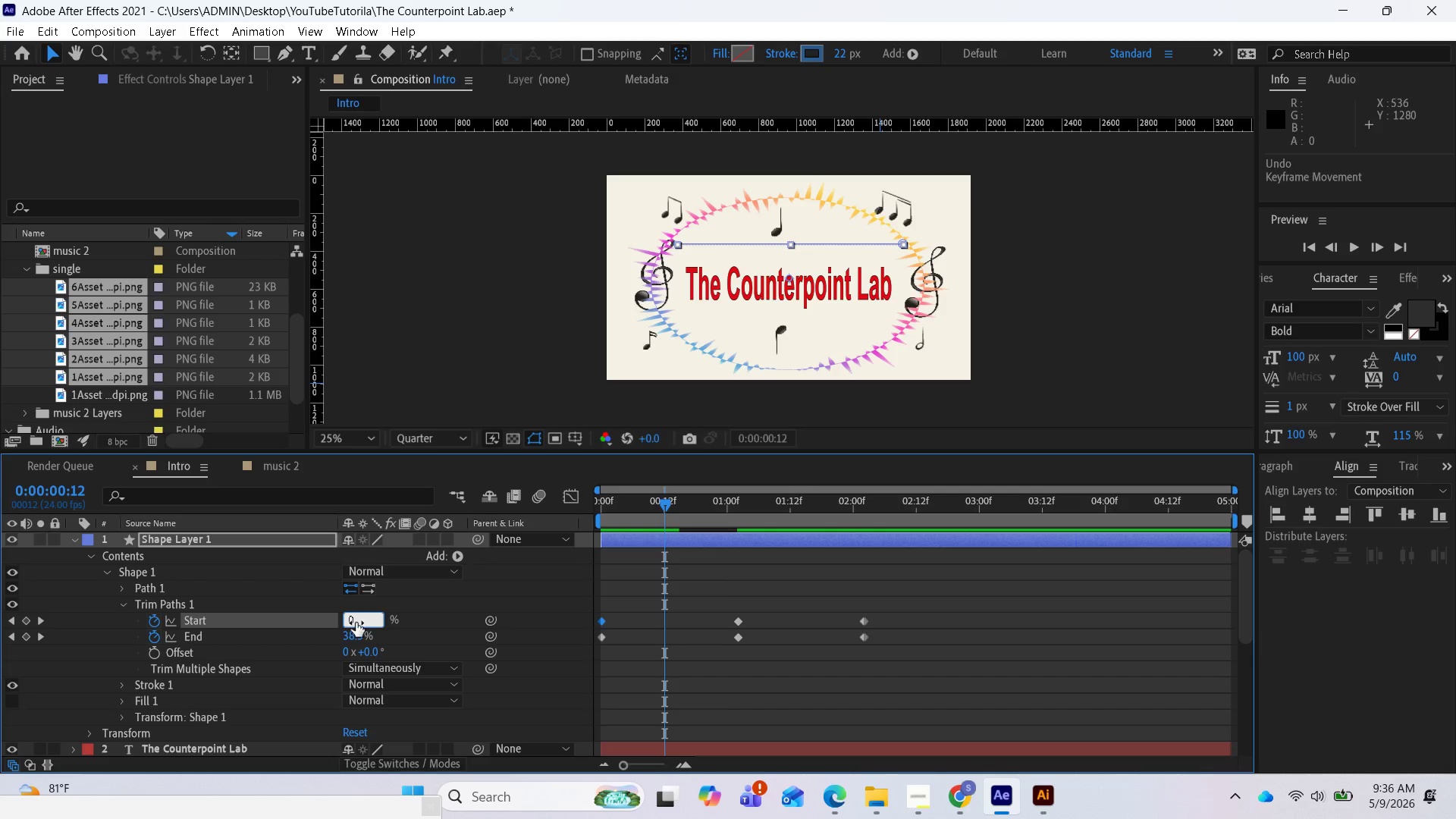 
key(Enter)
 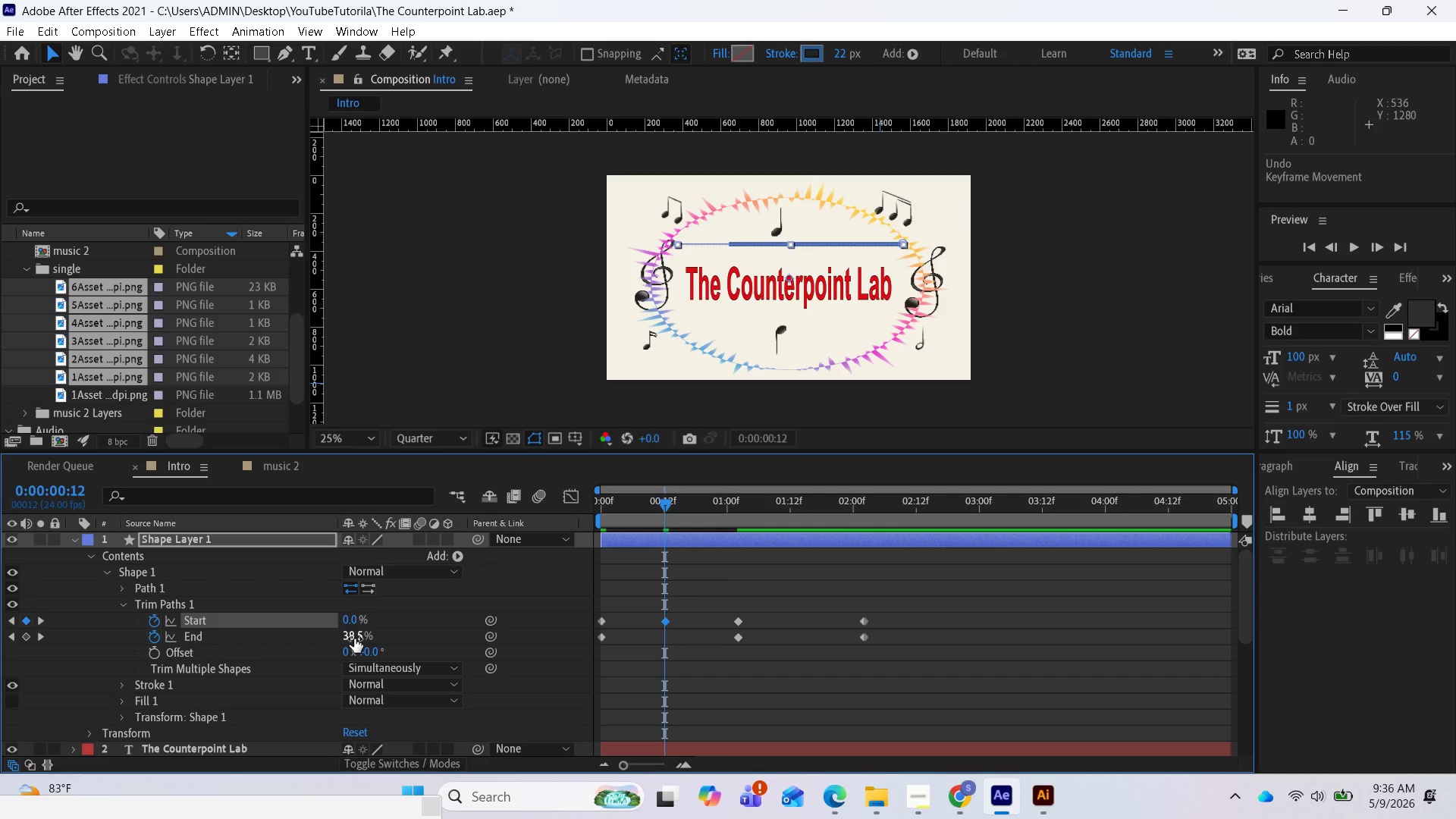 
left_click([354, 639])
 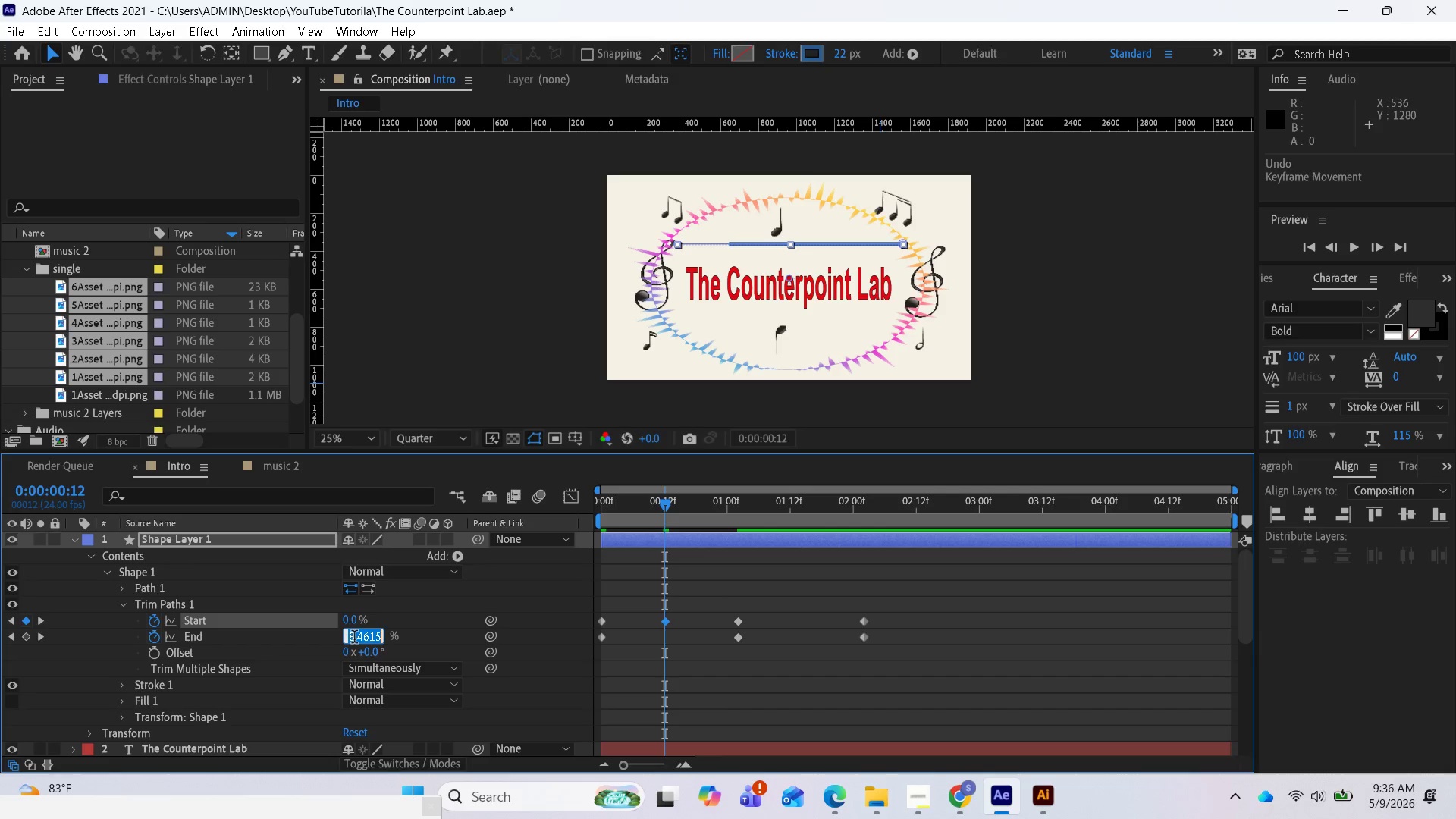 
type(100)
 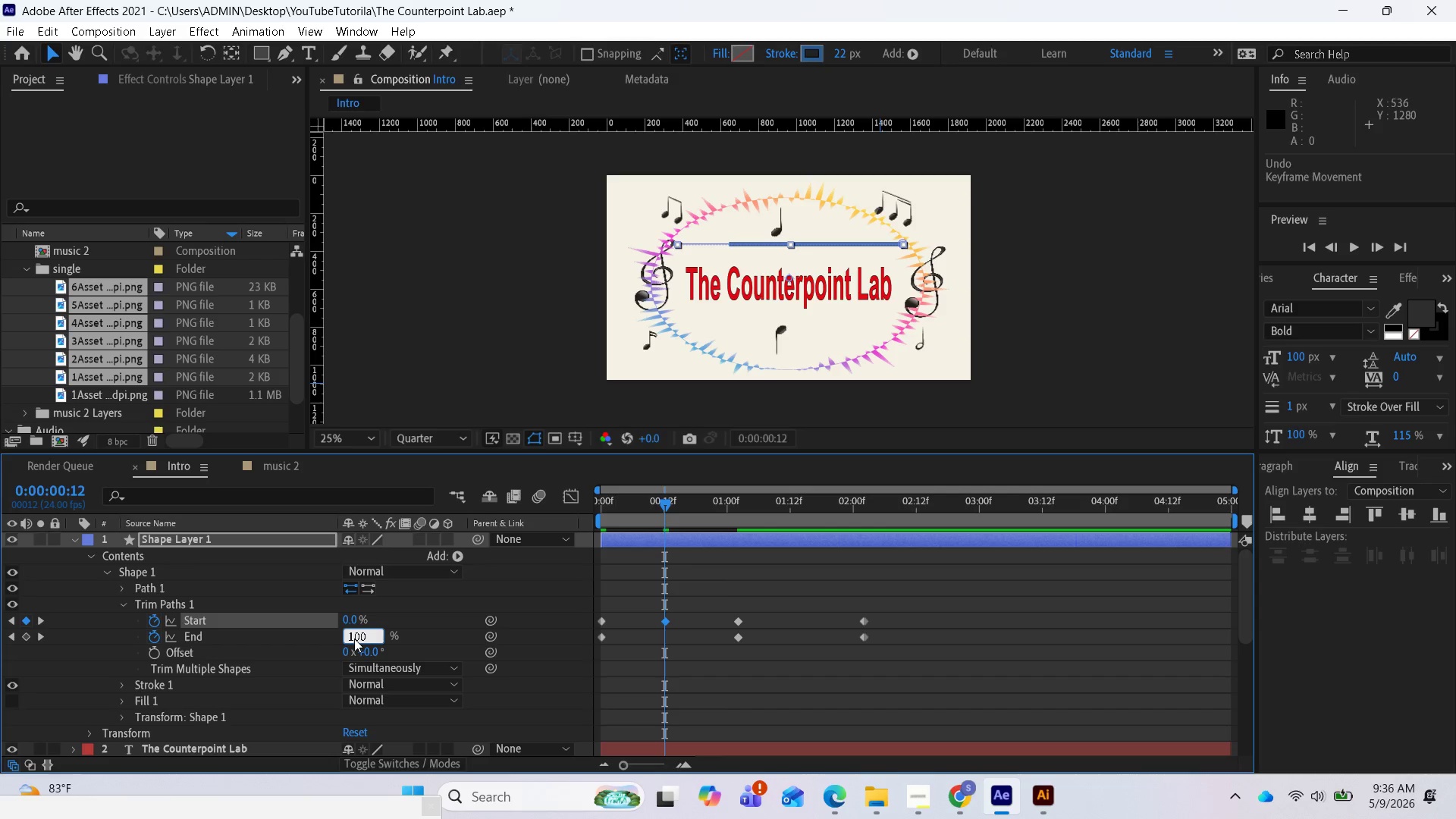 
key(Enter)
 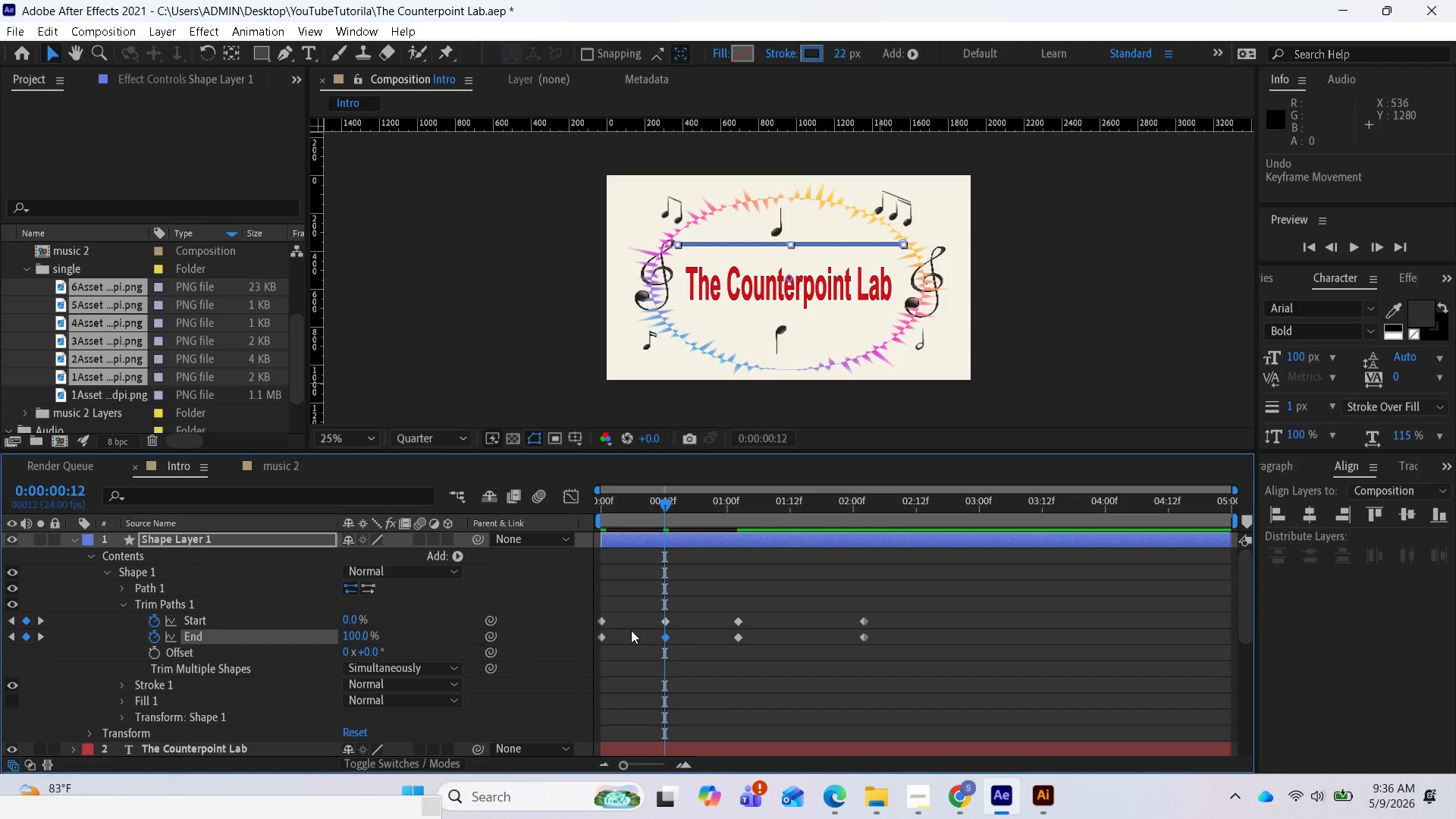 
left_click_drag(start_coordinate=[677, 626], to_coordinate=[596, 611])
 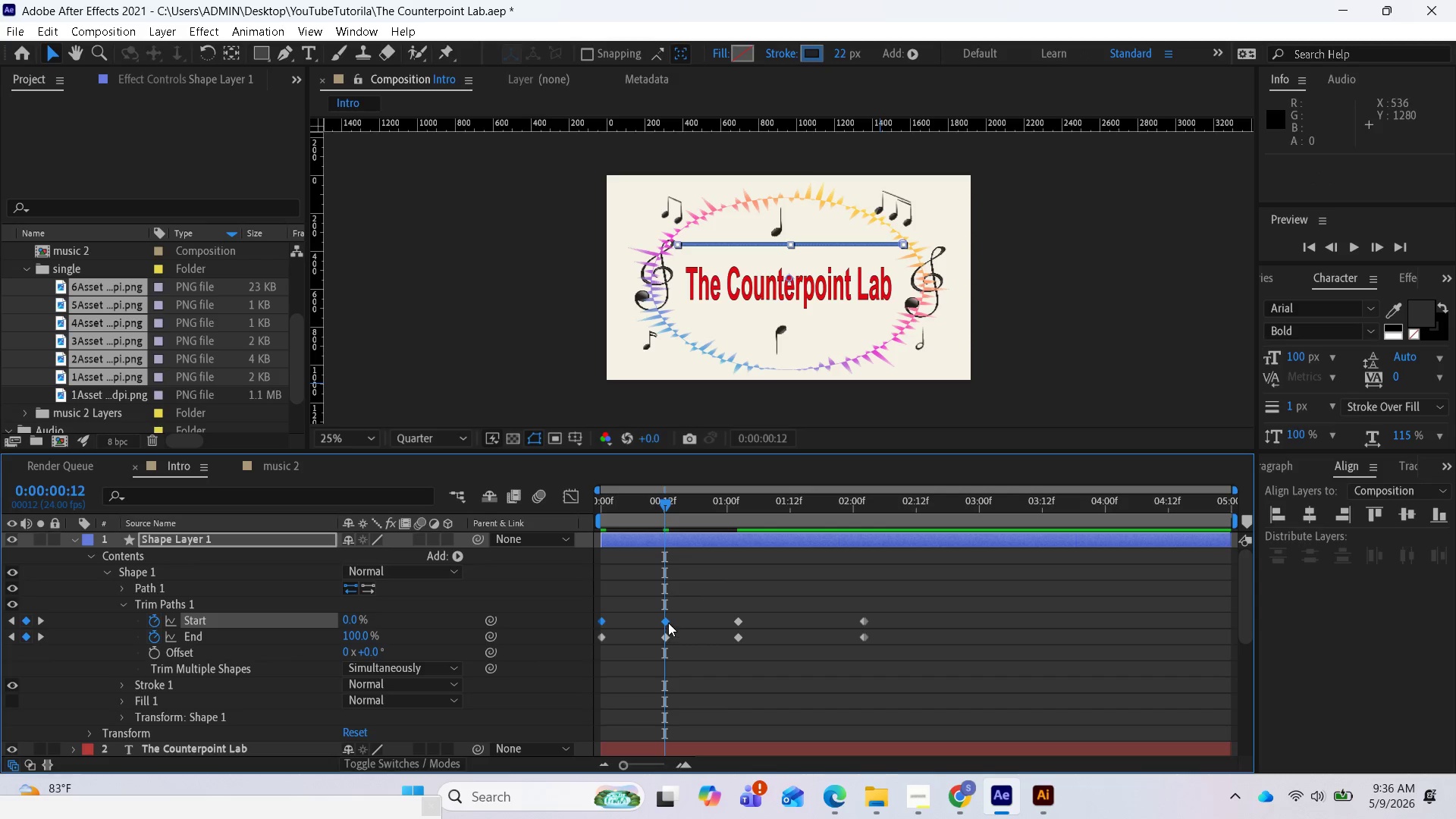 
left_click_drag(start_coordinate=[668, 622], to_coordinate=[698, 628])
 